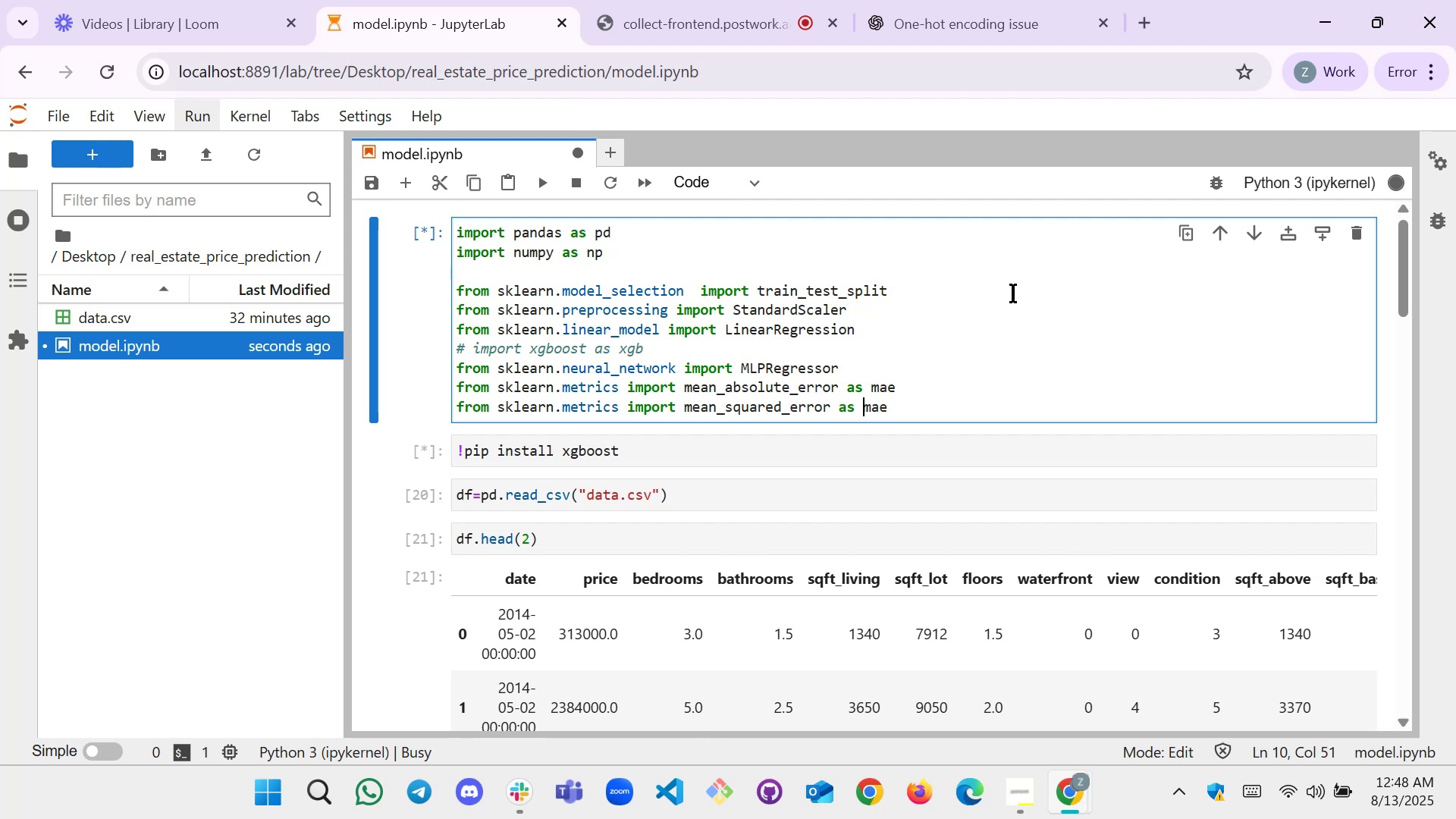 
key(ArrowRight)
 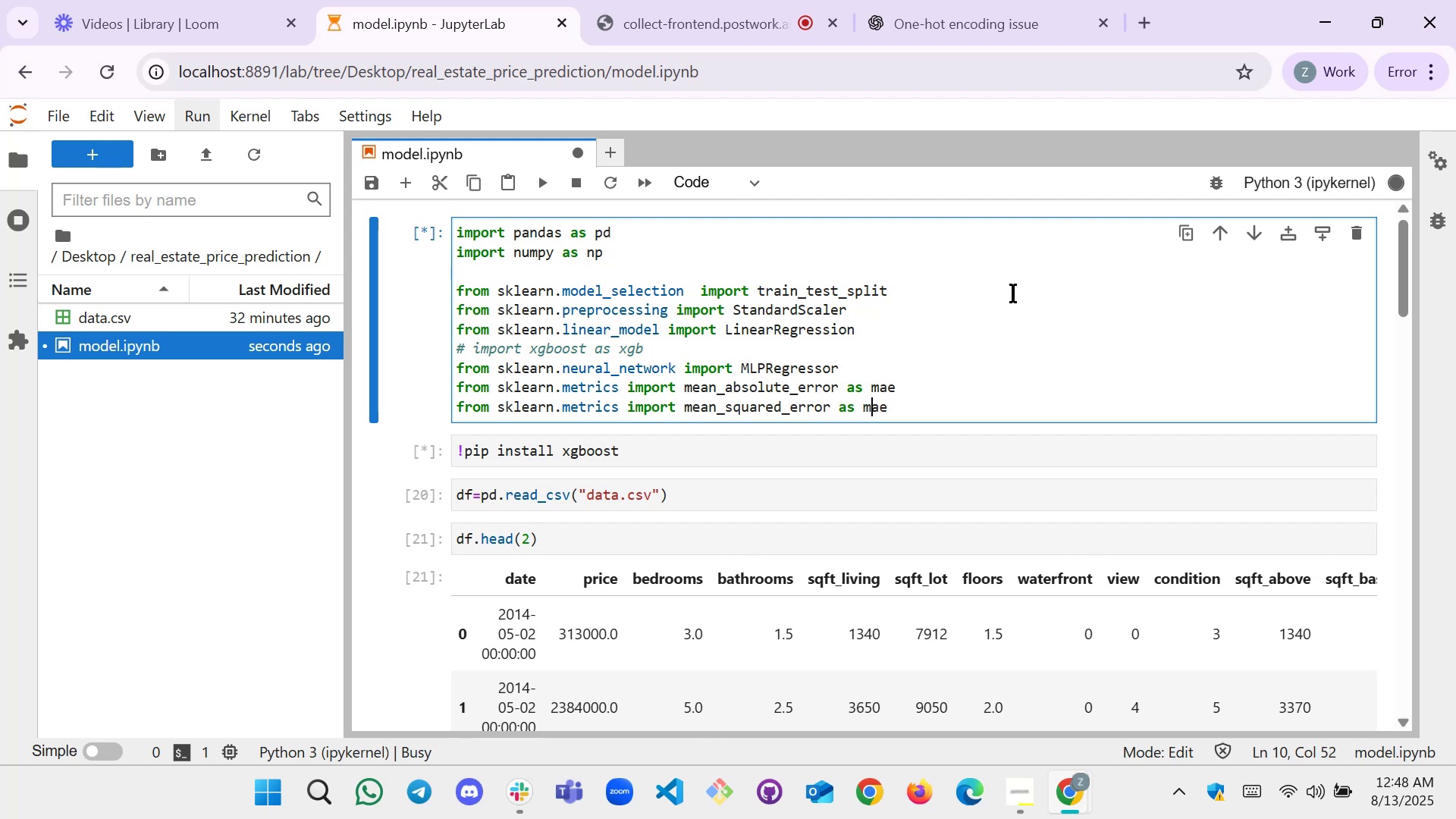 
key(ArrowRight)
 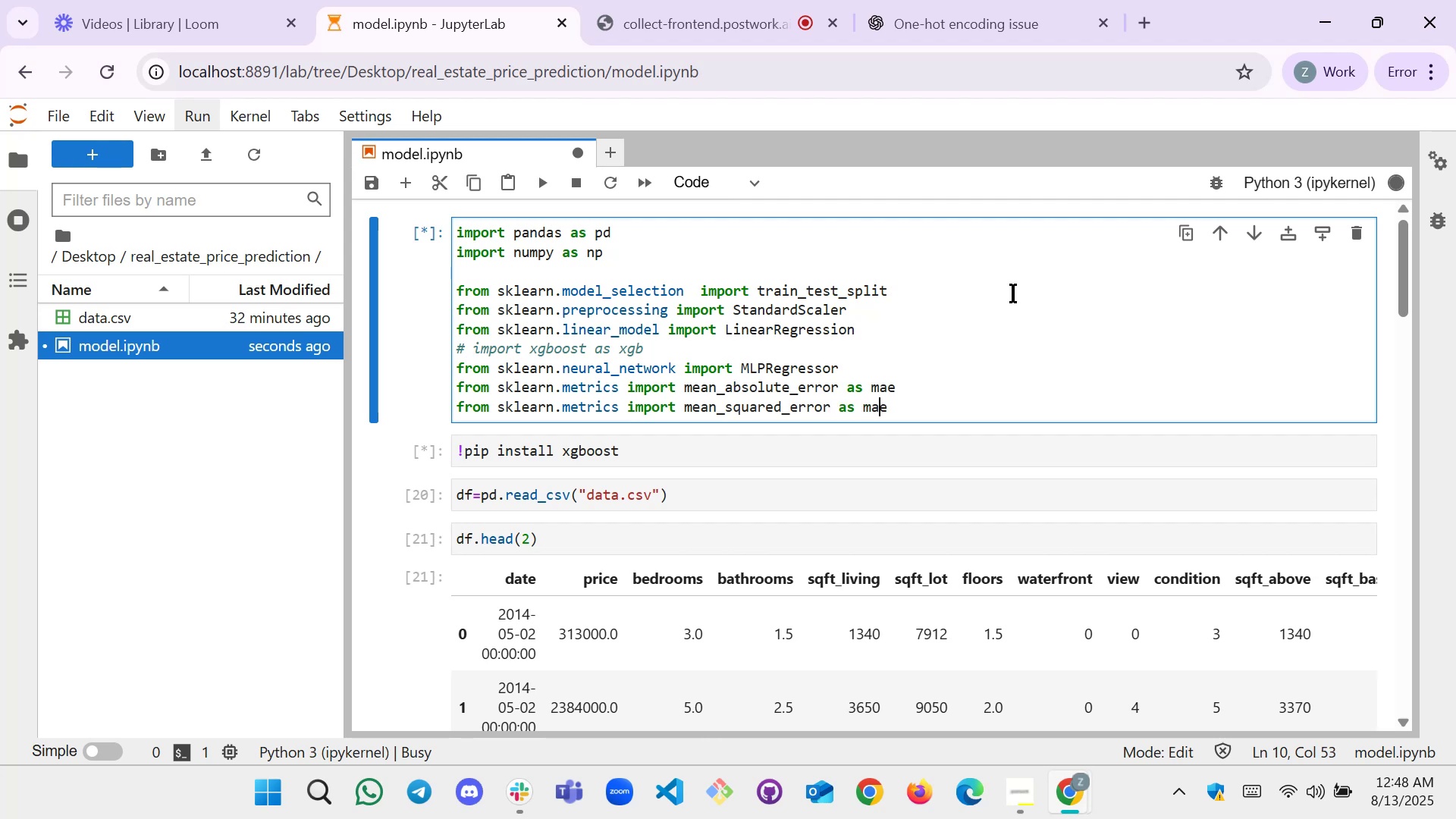 
key(Backspace)
 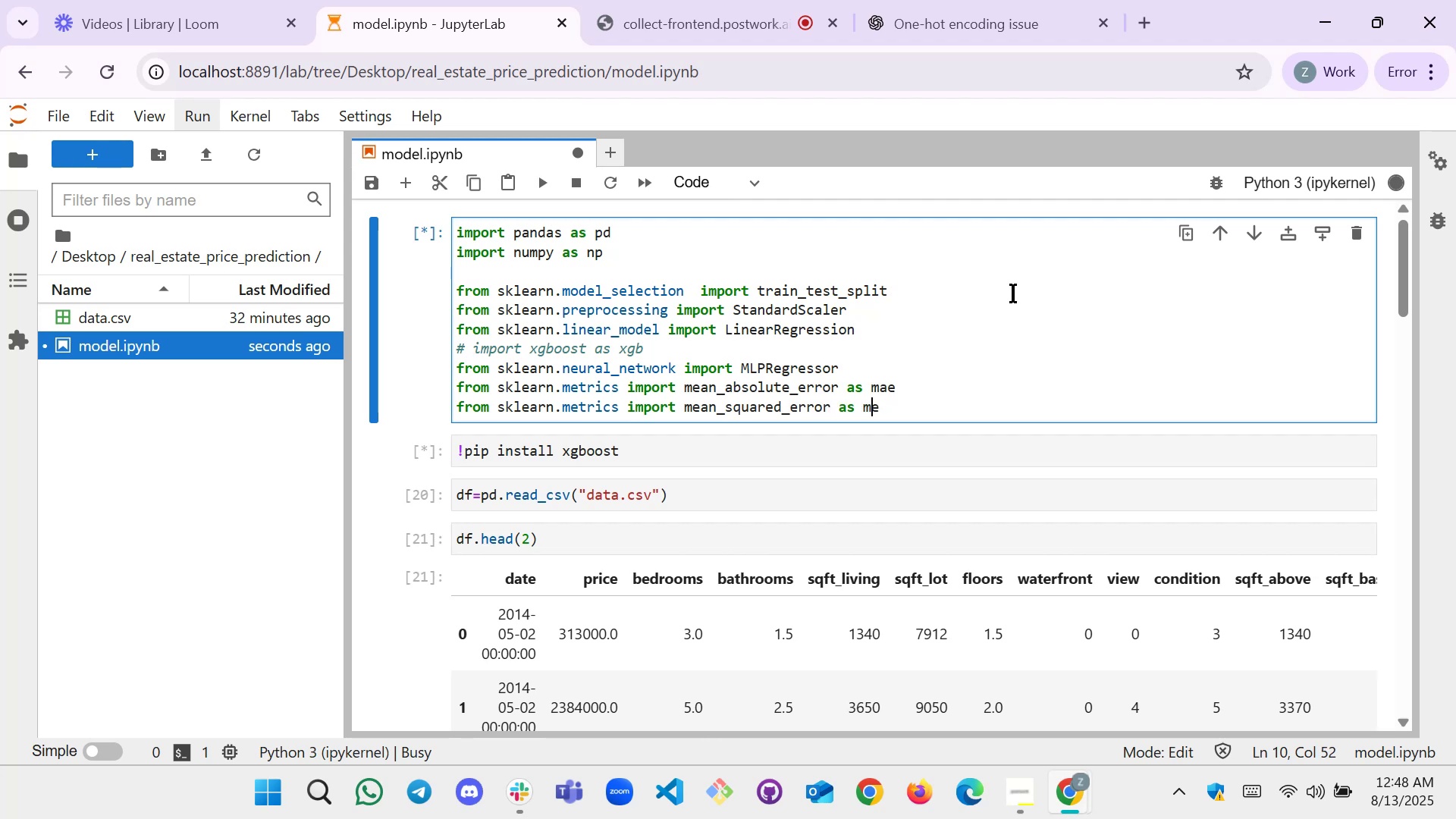 
key(S)
 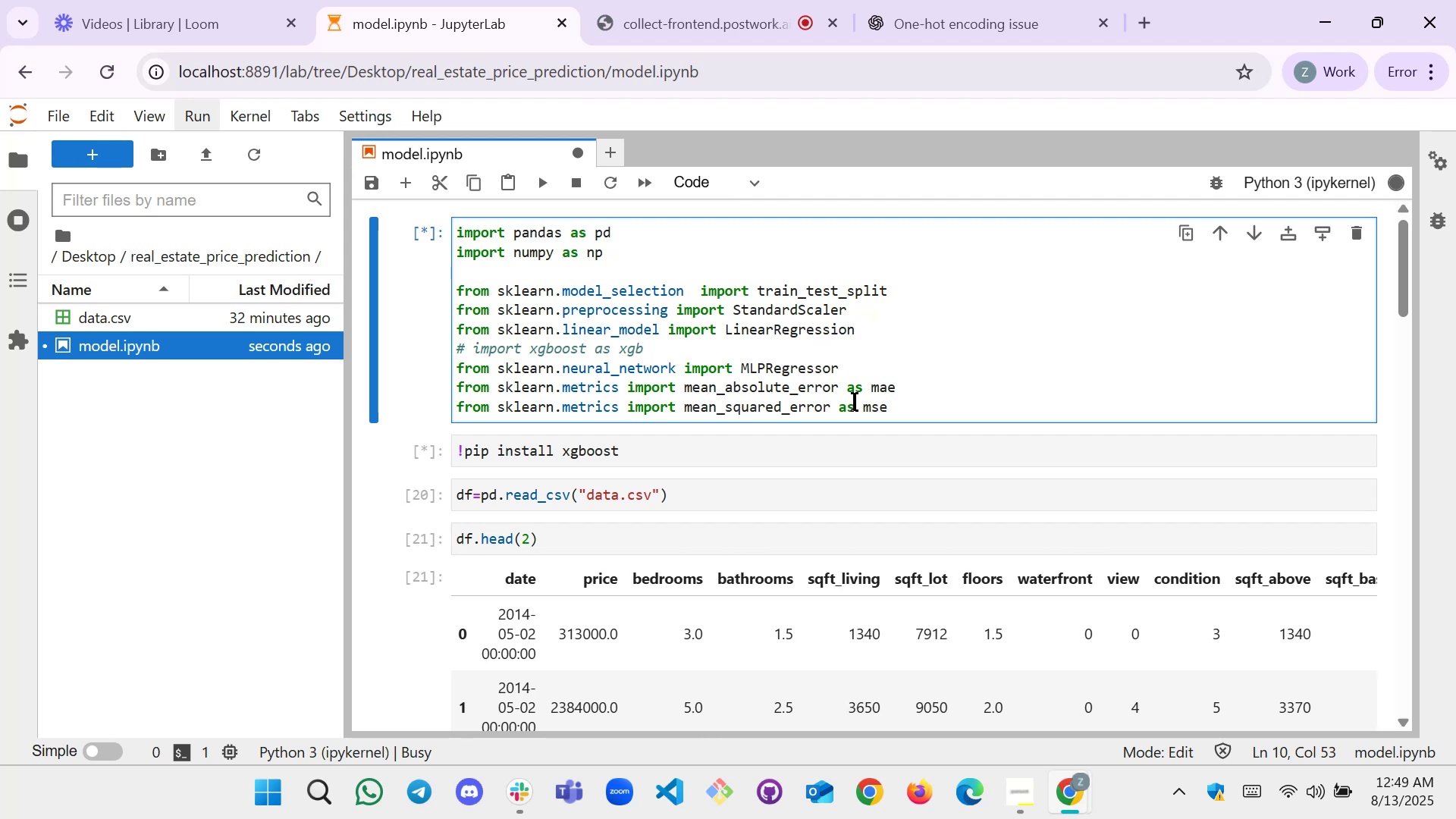 
wait(10.31)
 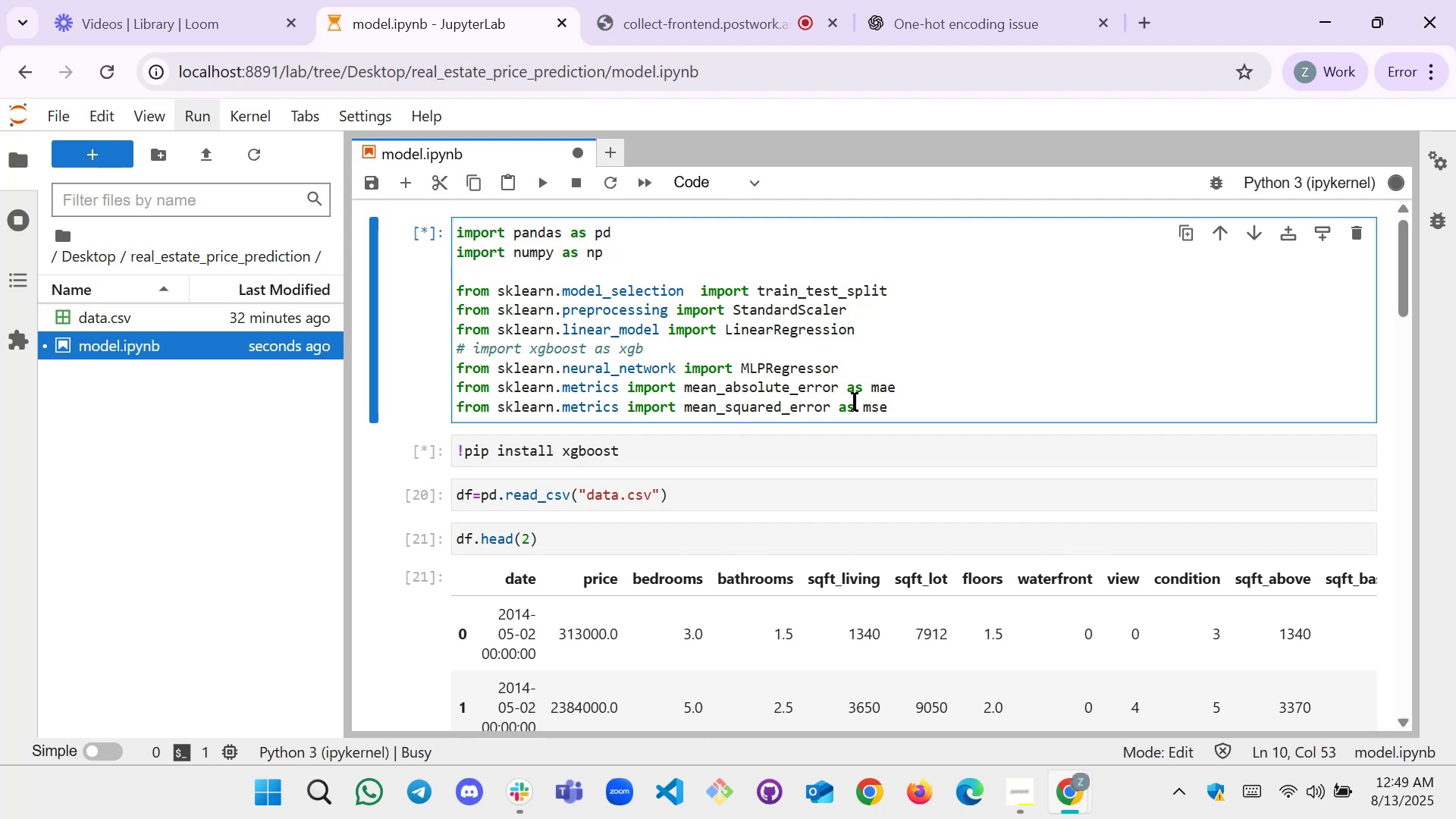 
scroll: coordinate [665, 321], scroll_direction: down, amount: 17.0
 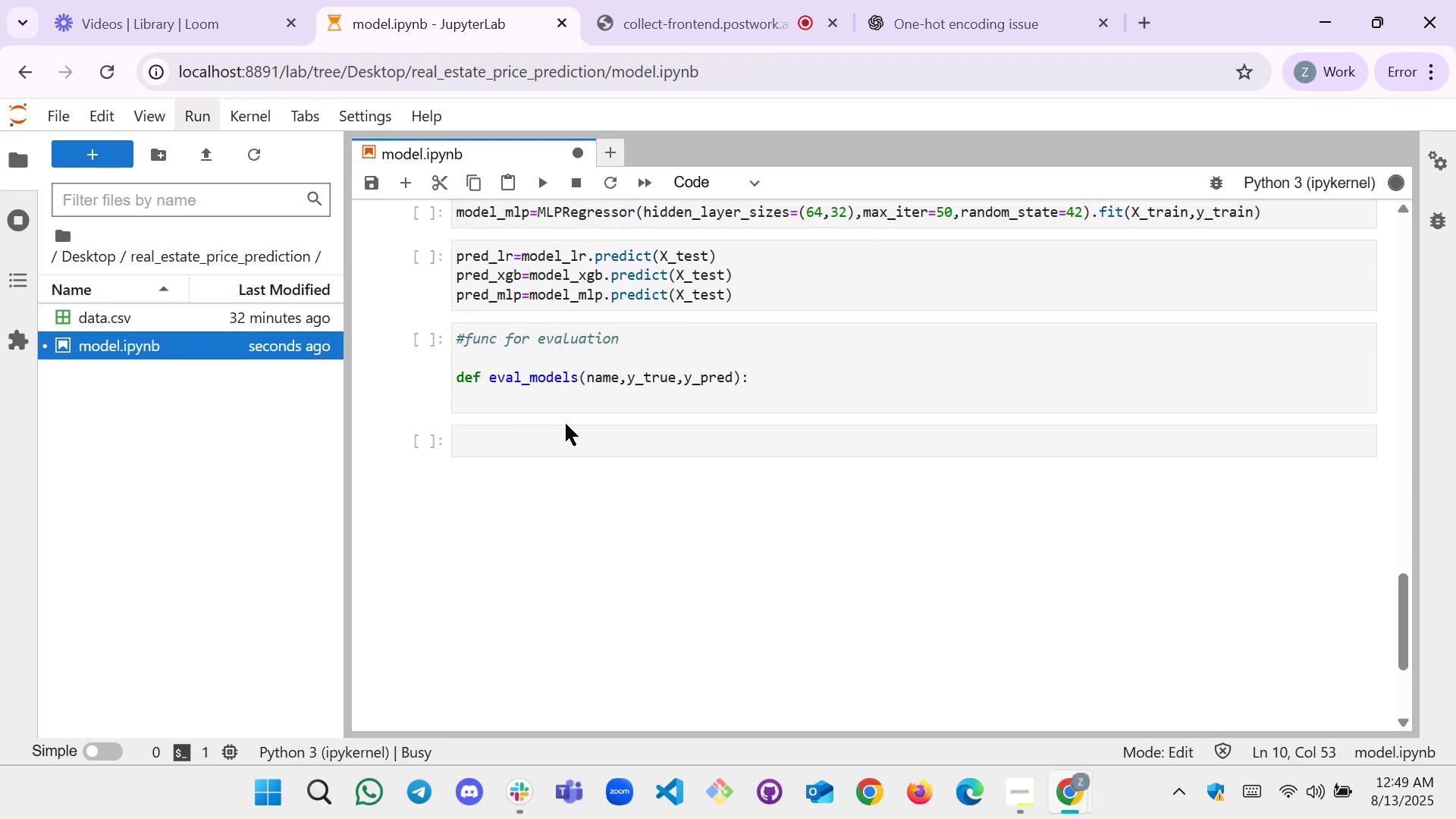 
left_click([559, 434])
 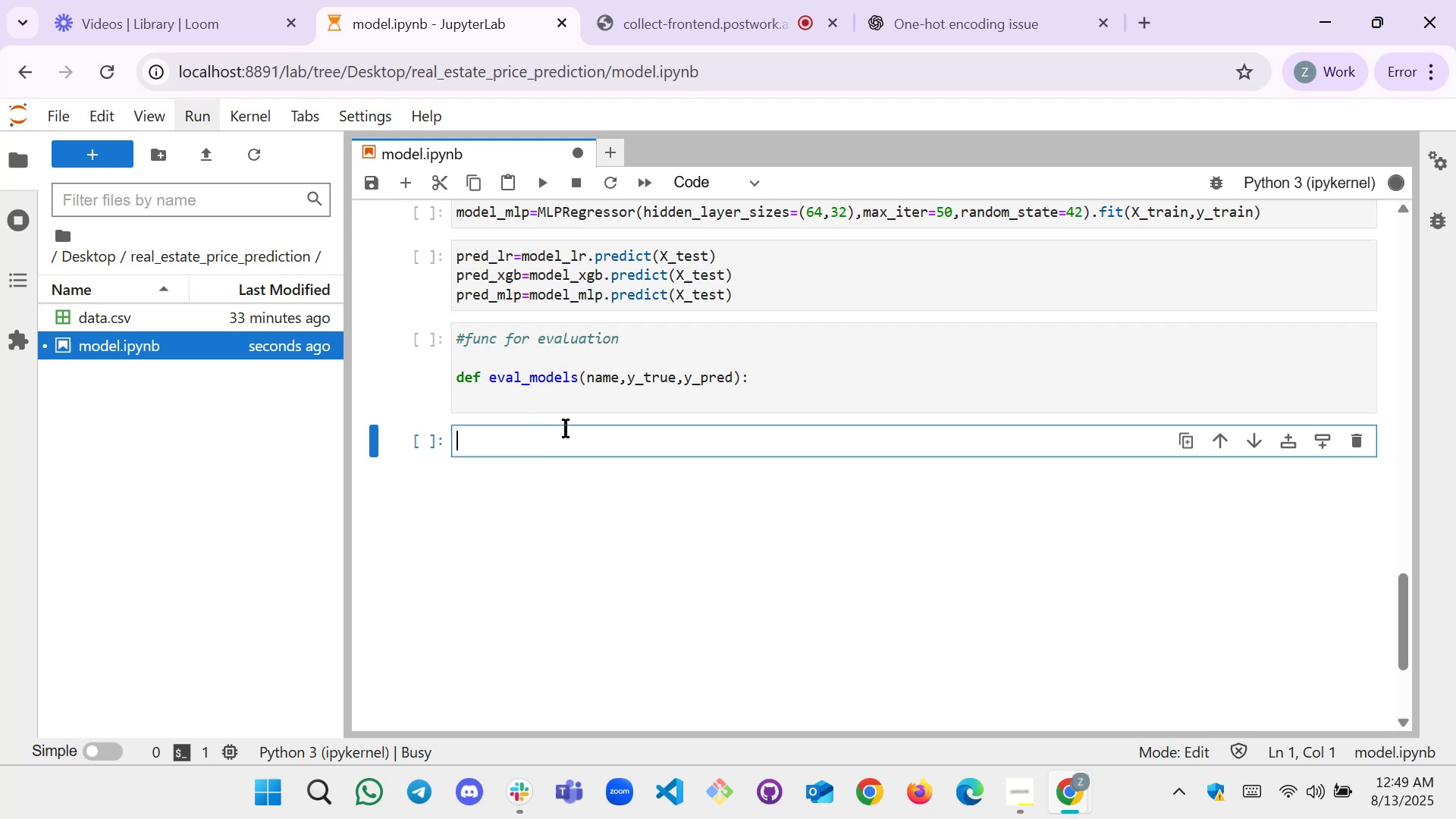 
wait(11.81)
 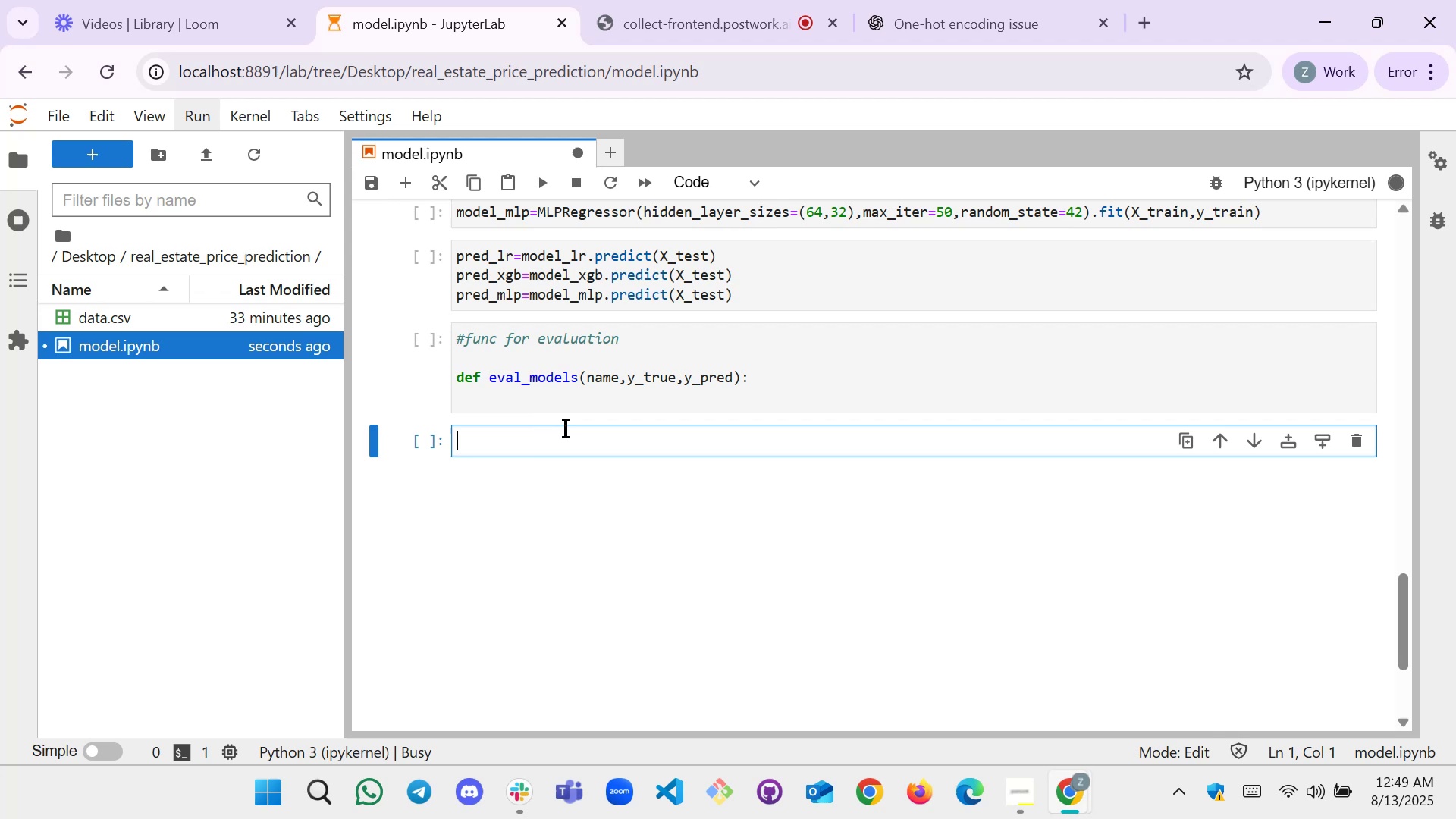 
scroll: coordinate [808, 413], scroll_direction: up, amount: 22.0
 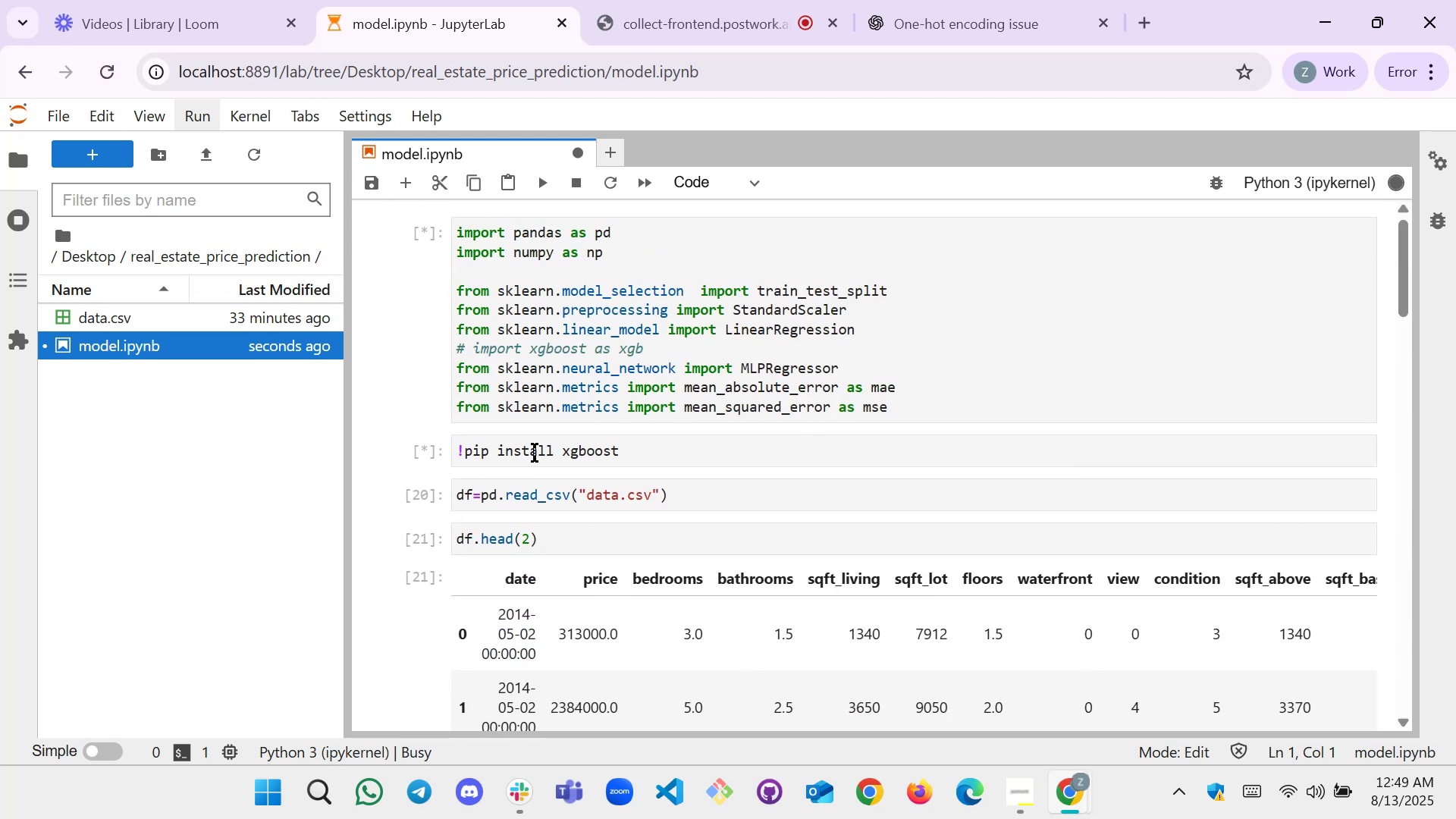 
left_click([659, 457])
 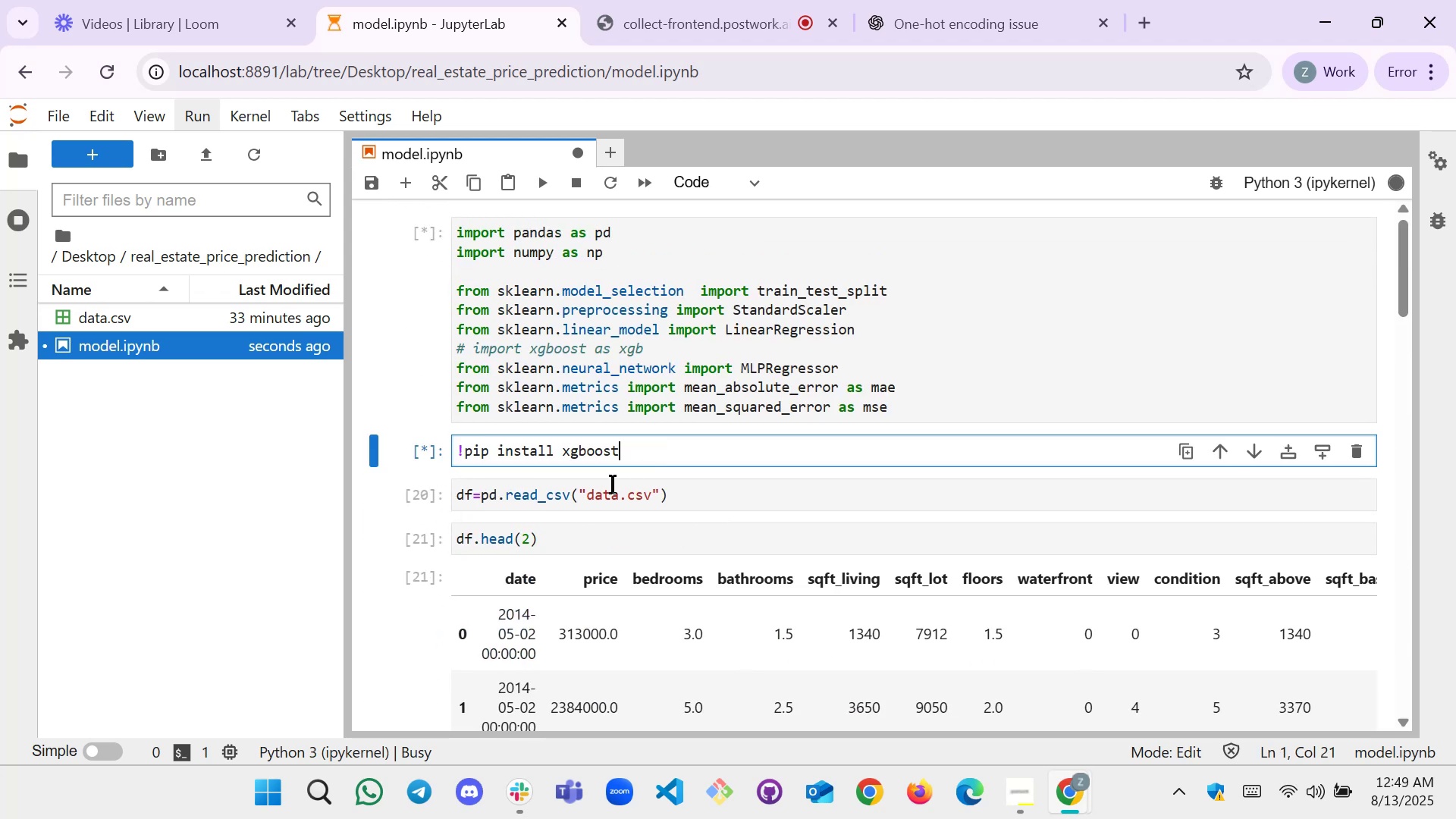 
scroll: coordinate [611, 488], scroll_direction: down, amount: 16.0
 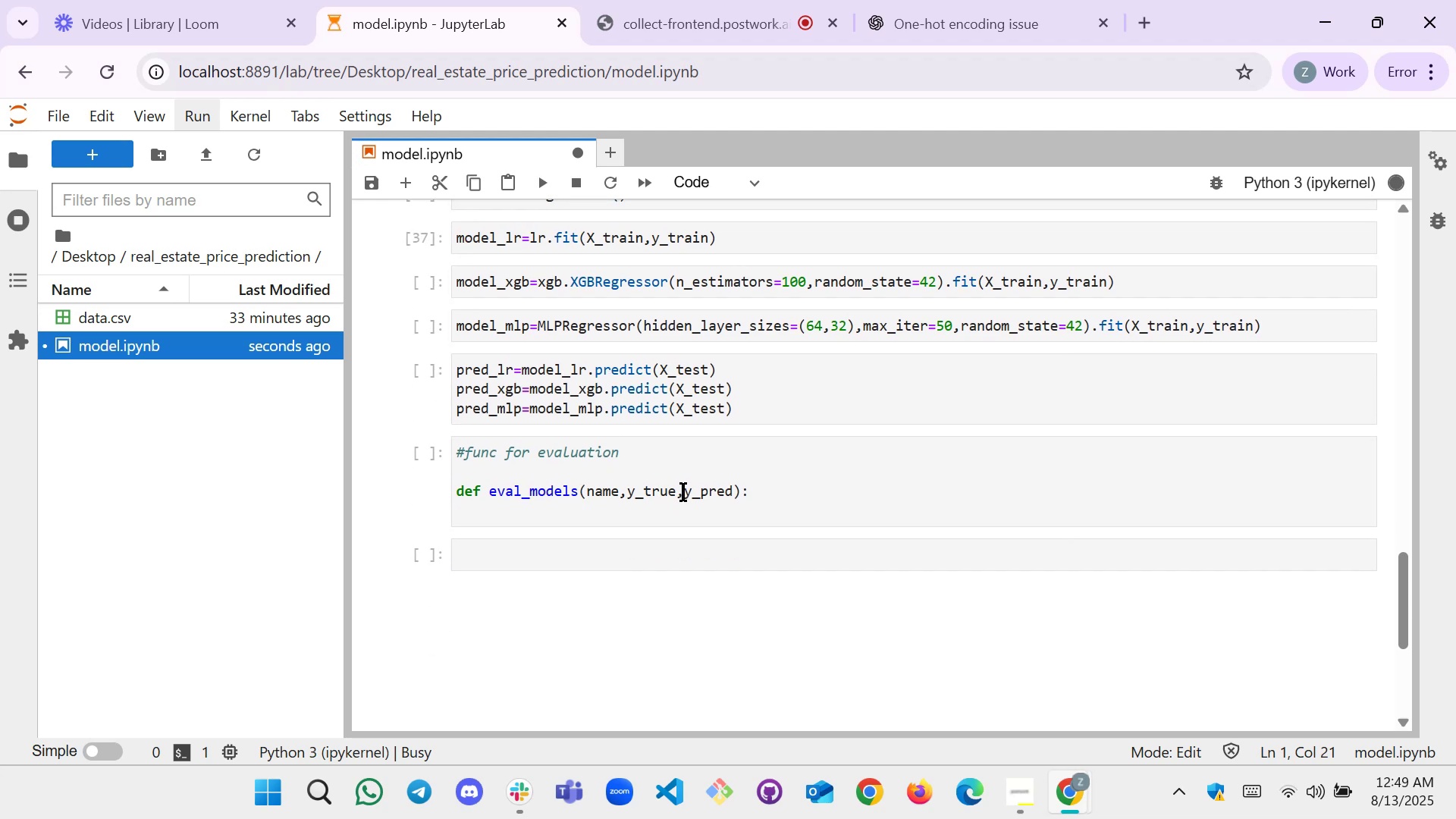 
left_click([693, 508])
 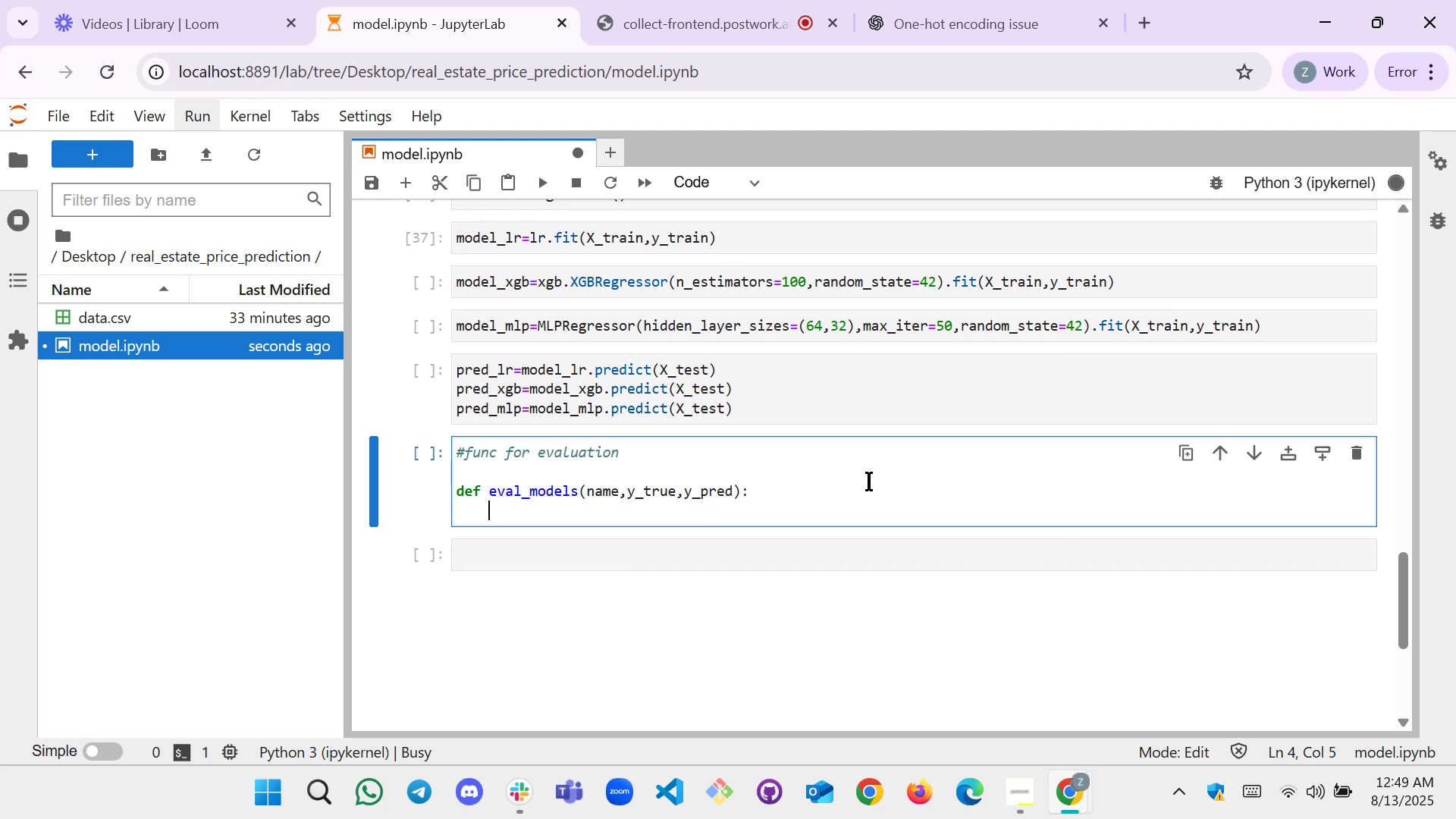 
type(mae=mae)
key(Backspace)
key(Backspace)
key(Backspace)
key(Backspace)
key(Backspace)
key(Backspace)
key(Backspace)
type(MAE=mae()
 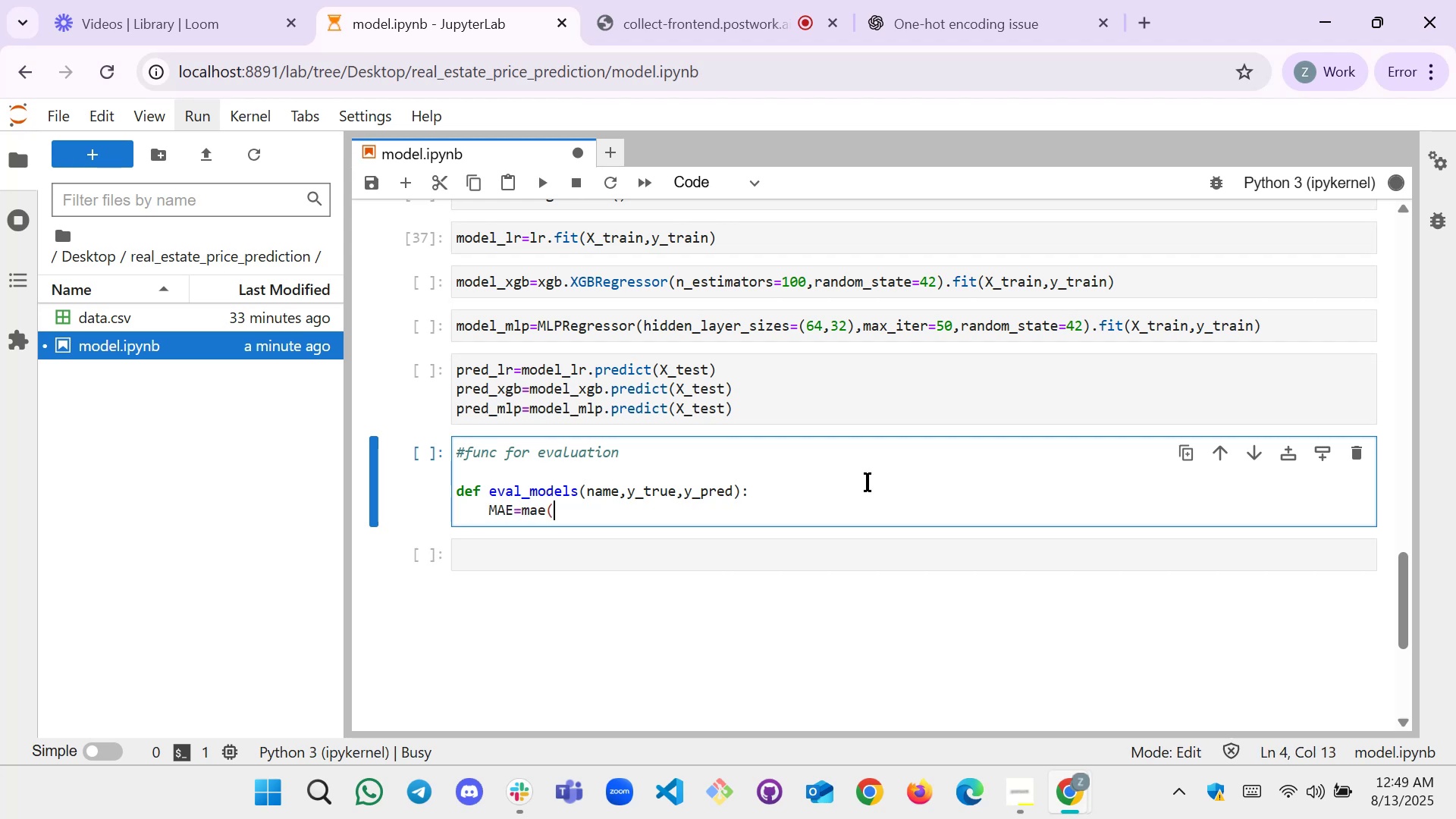 
type(y_r)
key(Backspace)
type(true,y_pred))
 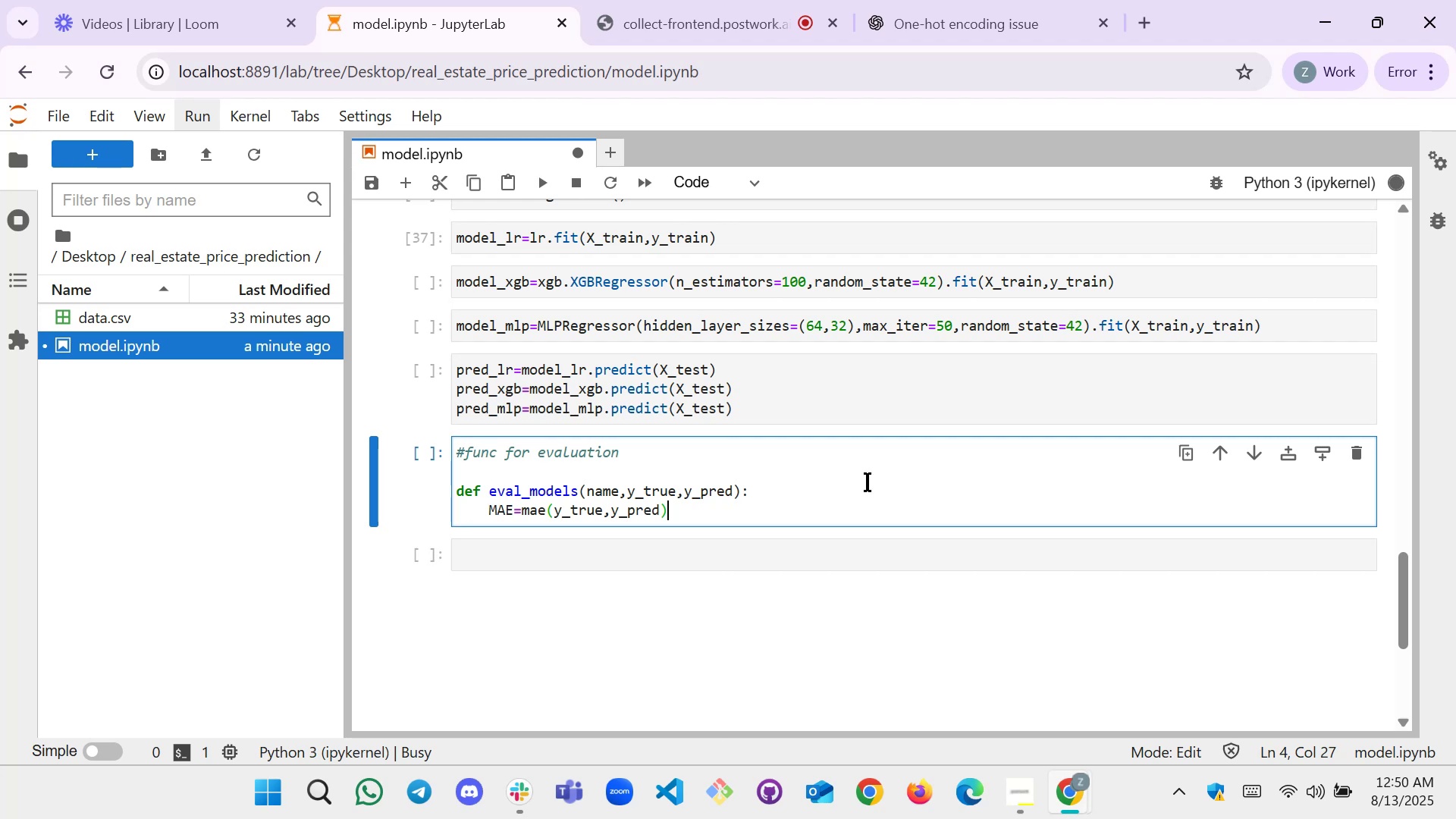 
key(Enter)
 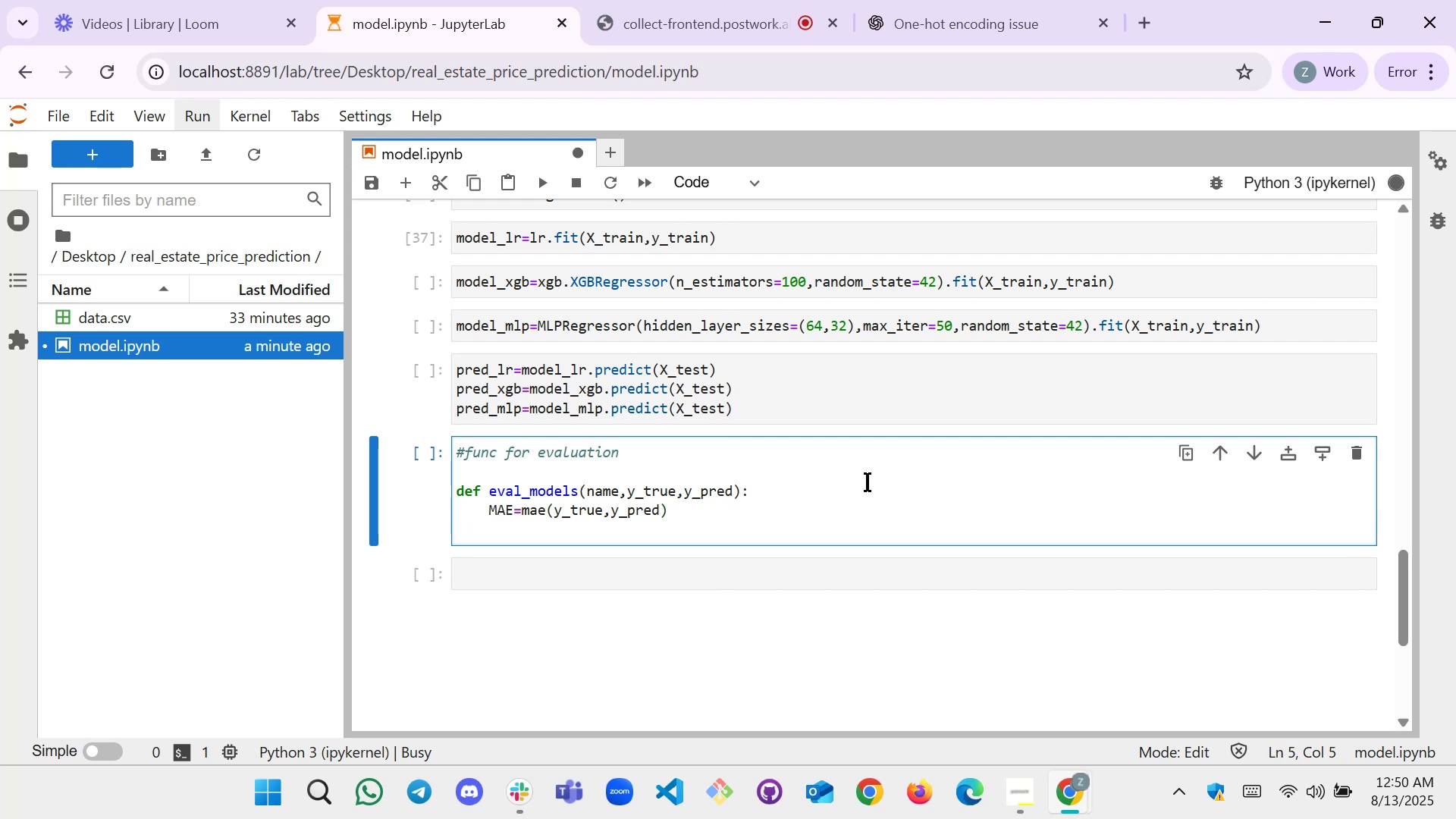 
key(R)
 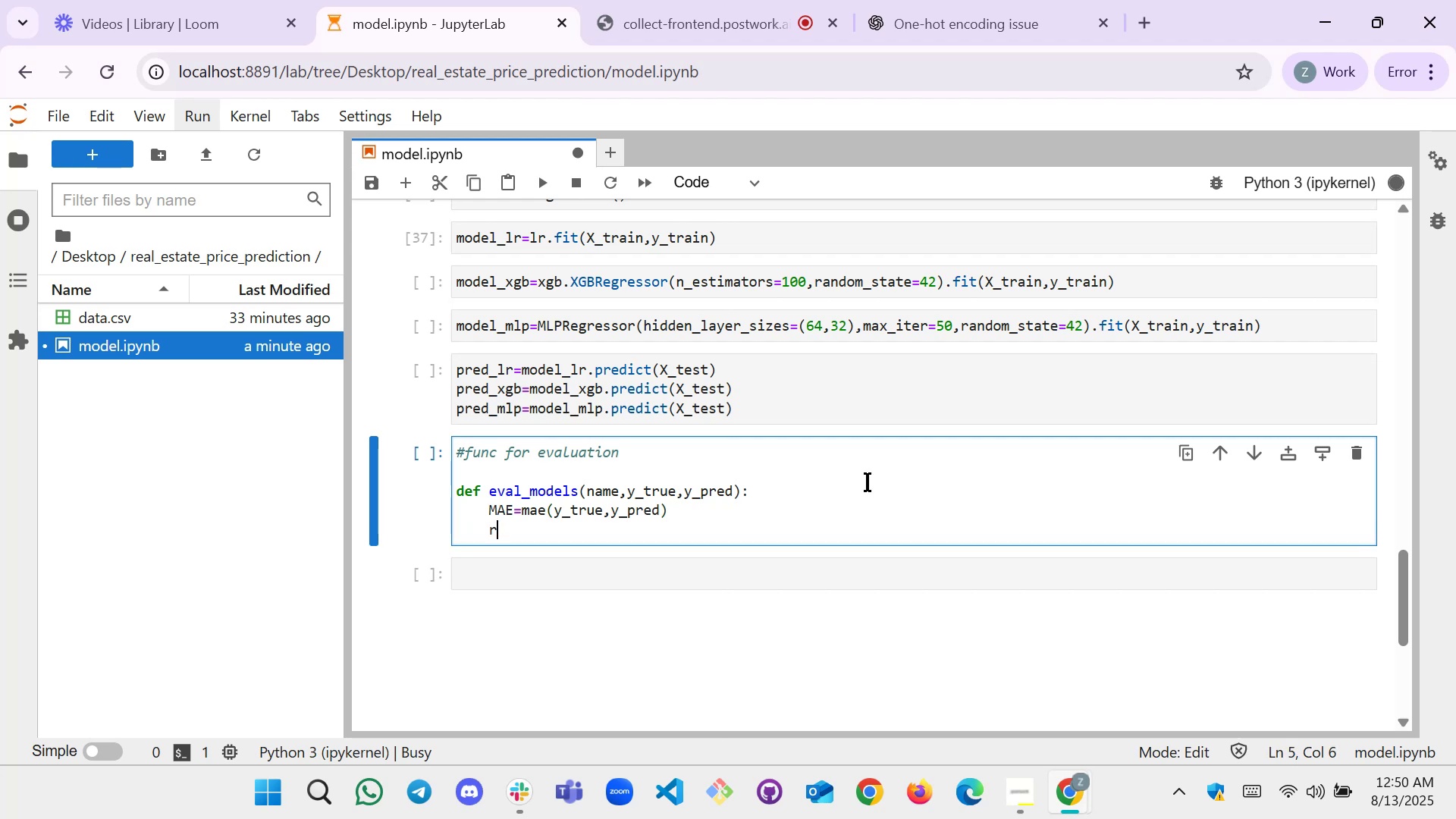 
wait(8.23)
 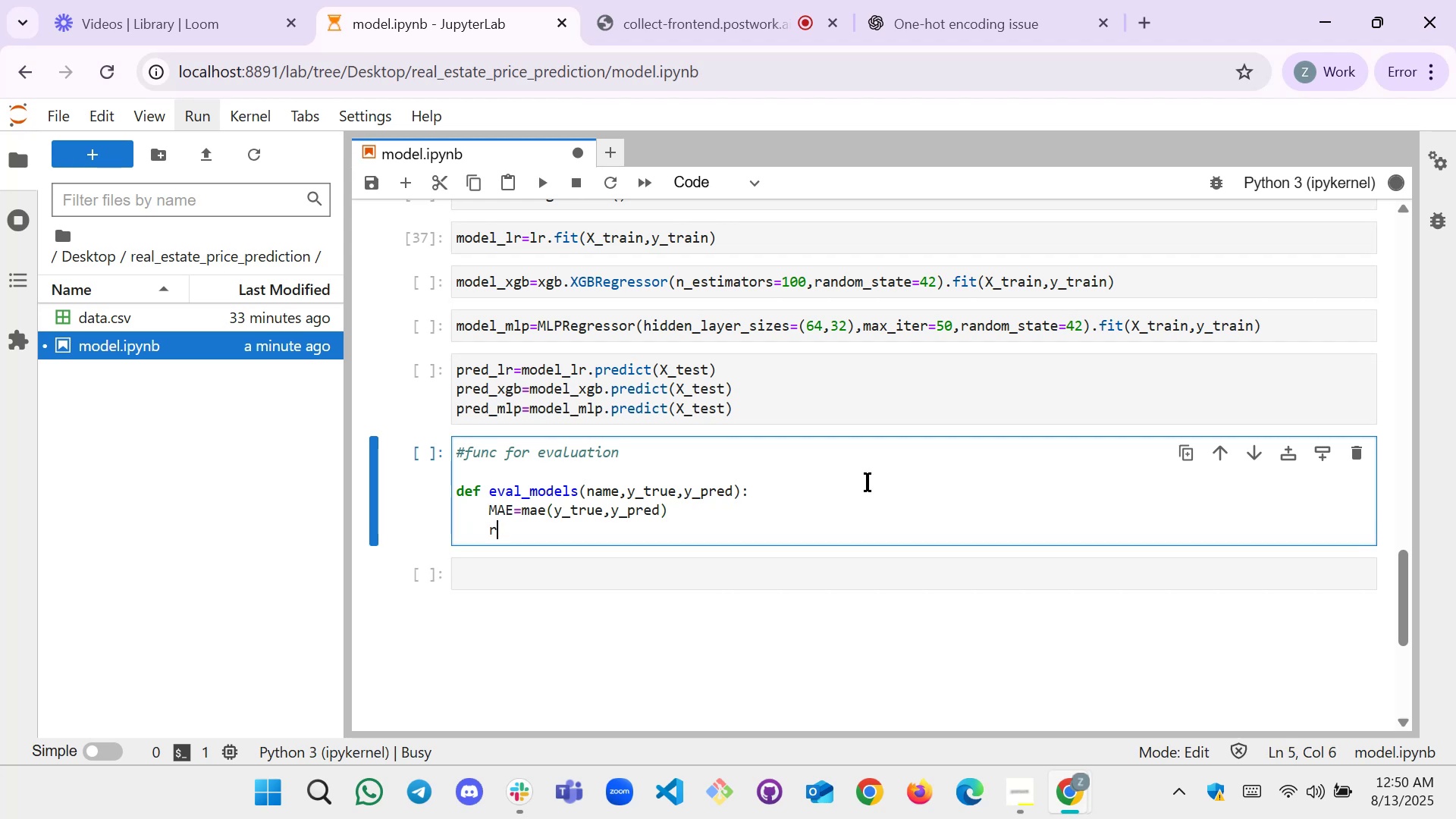 
type(mse)
key(Backspace)
key(Backspace)
key(Backspace)
key(Backspace)
type(RMSE=)
 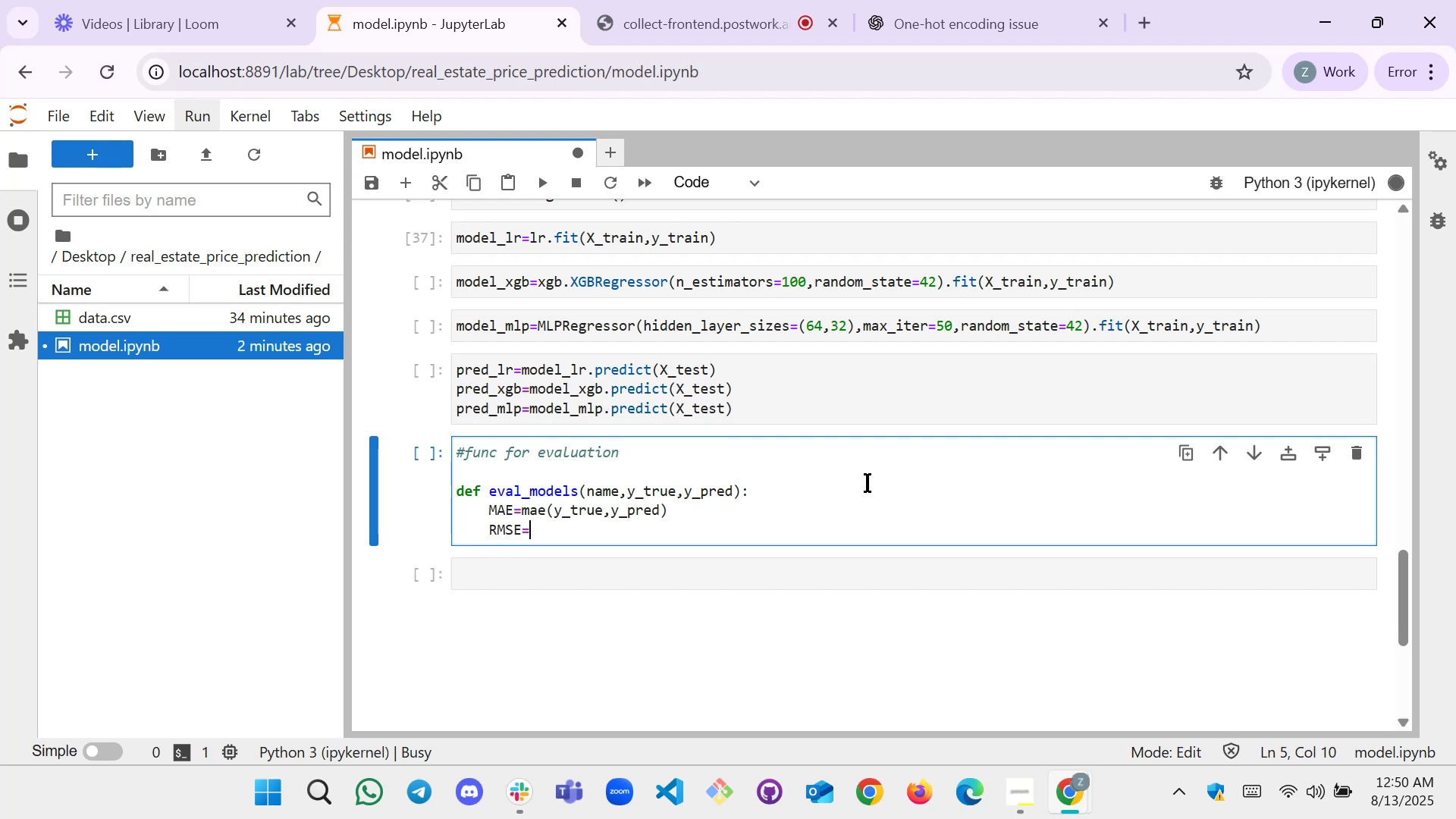 
type(np.srt()
key(Backspace)
key(Backspace)
key(Backspace)
type(qrt(mse())
 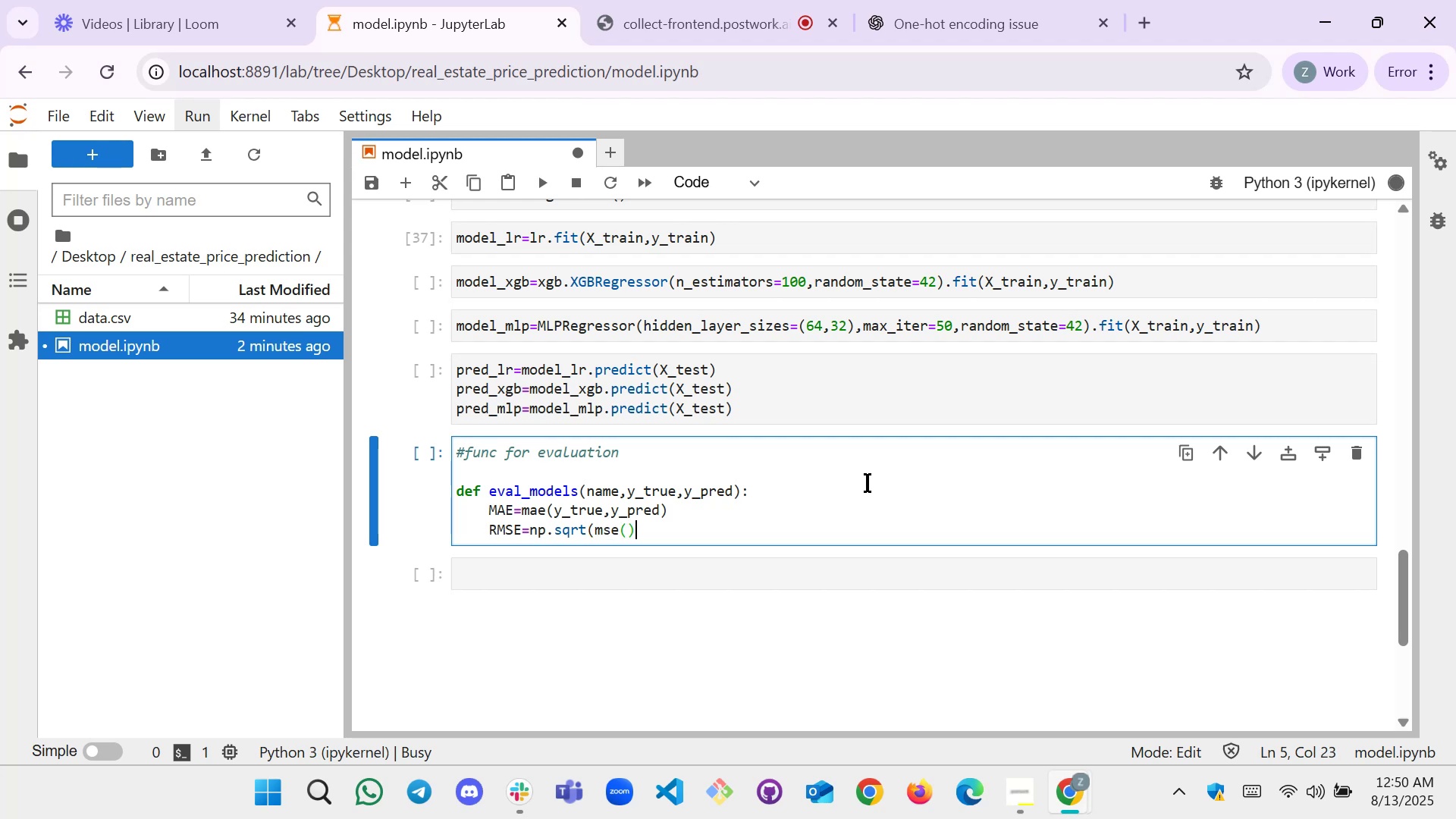 
key(ArrowLeft)
 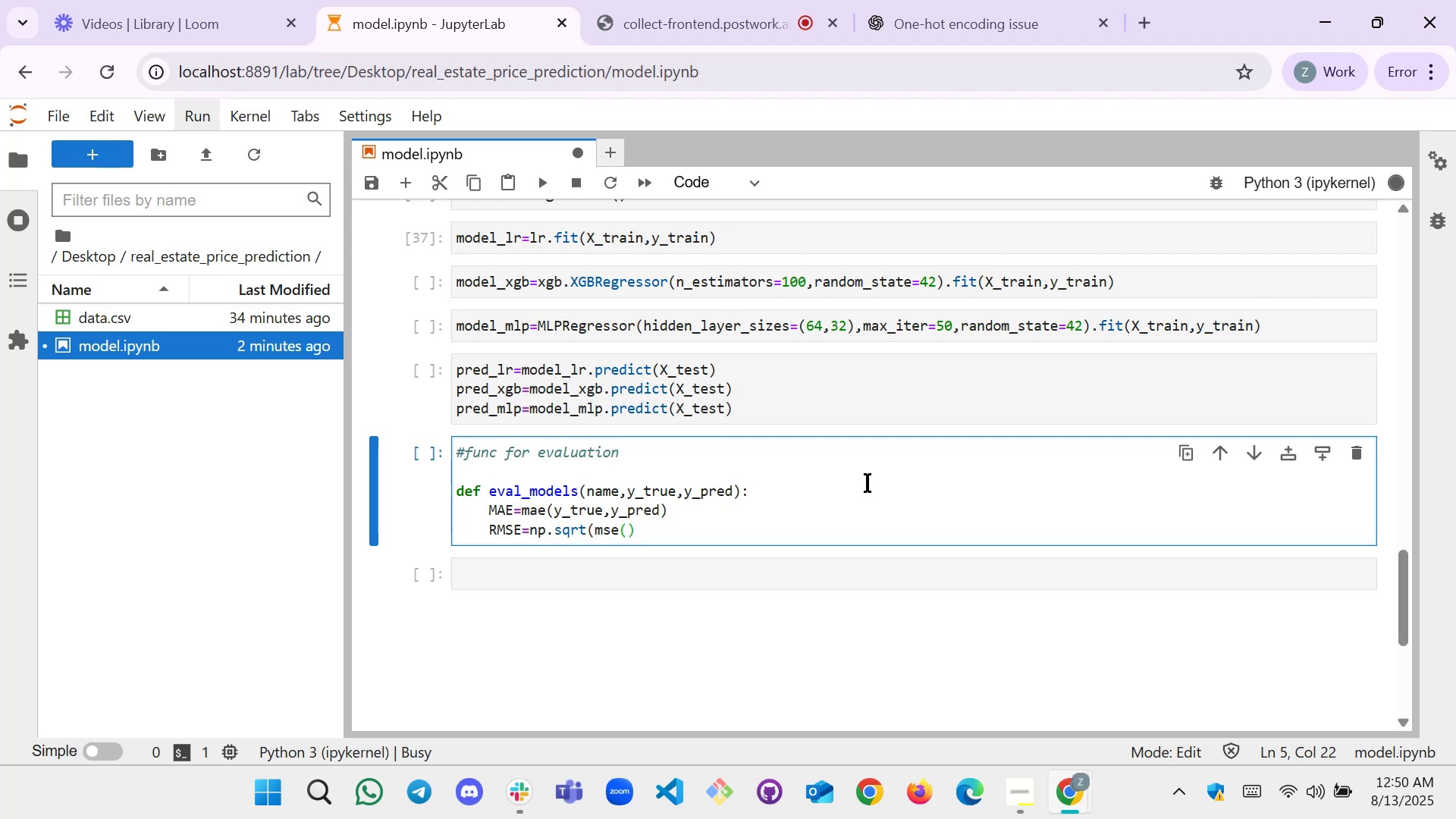 
type(y_true,y_predict)
key(Backspace)
key(Backspace)
key(Backspace)
 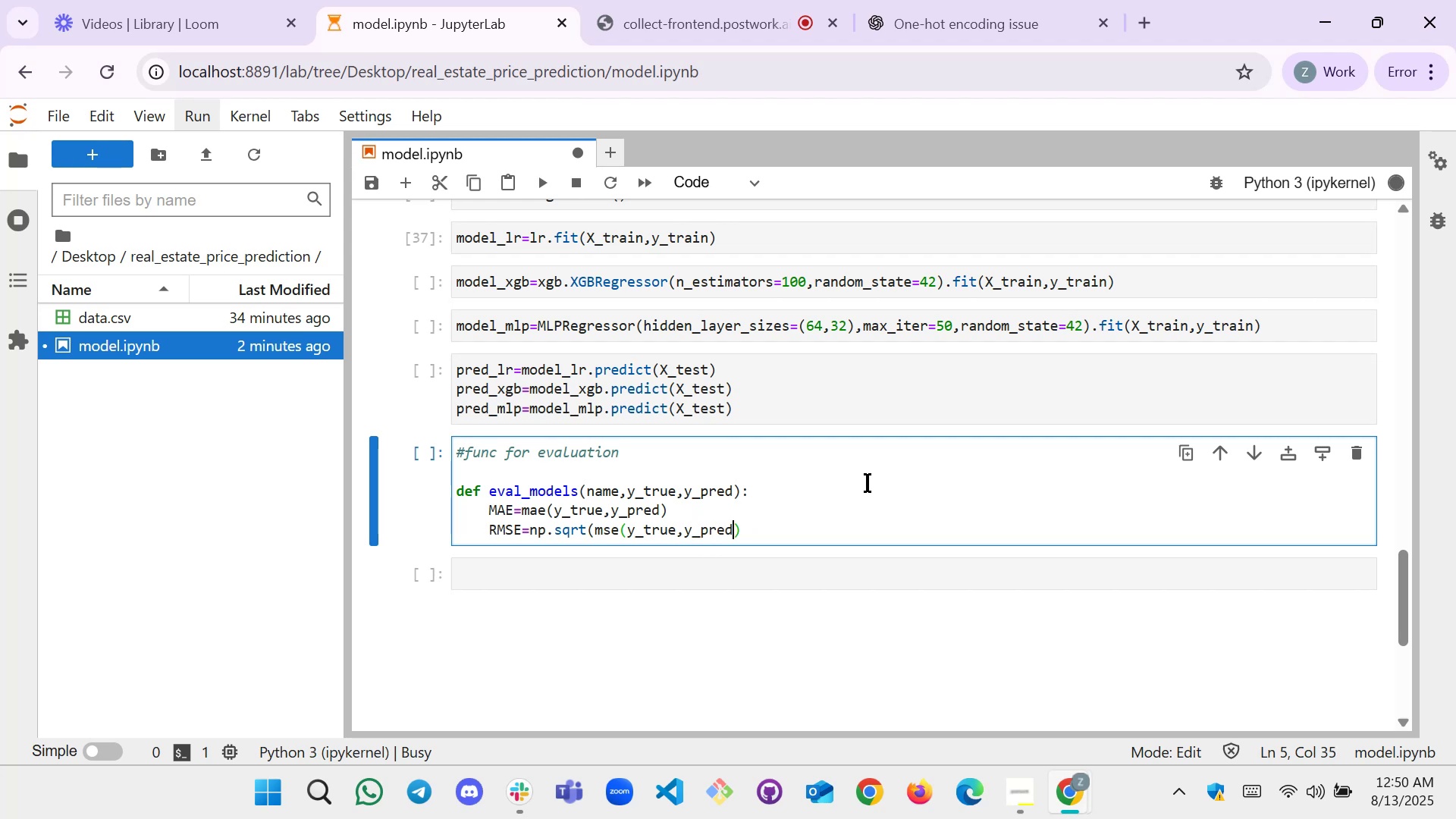 
key(ArrowRight)
 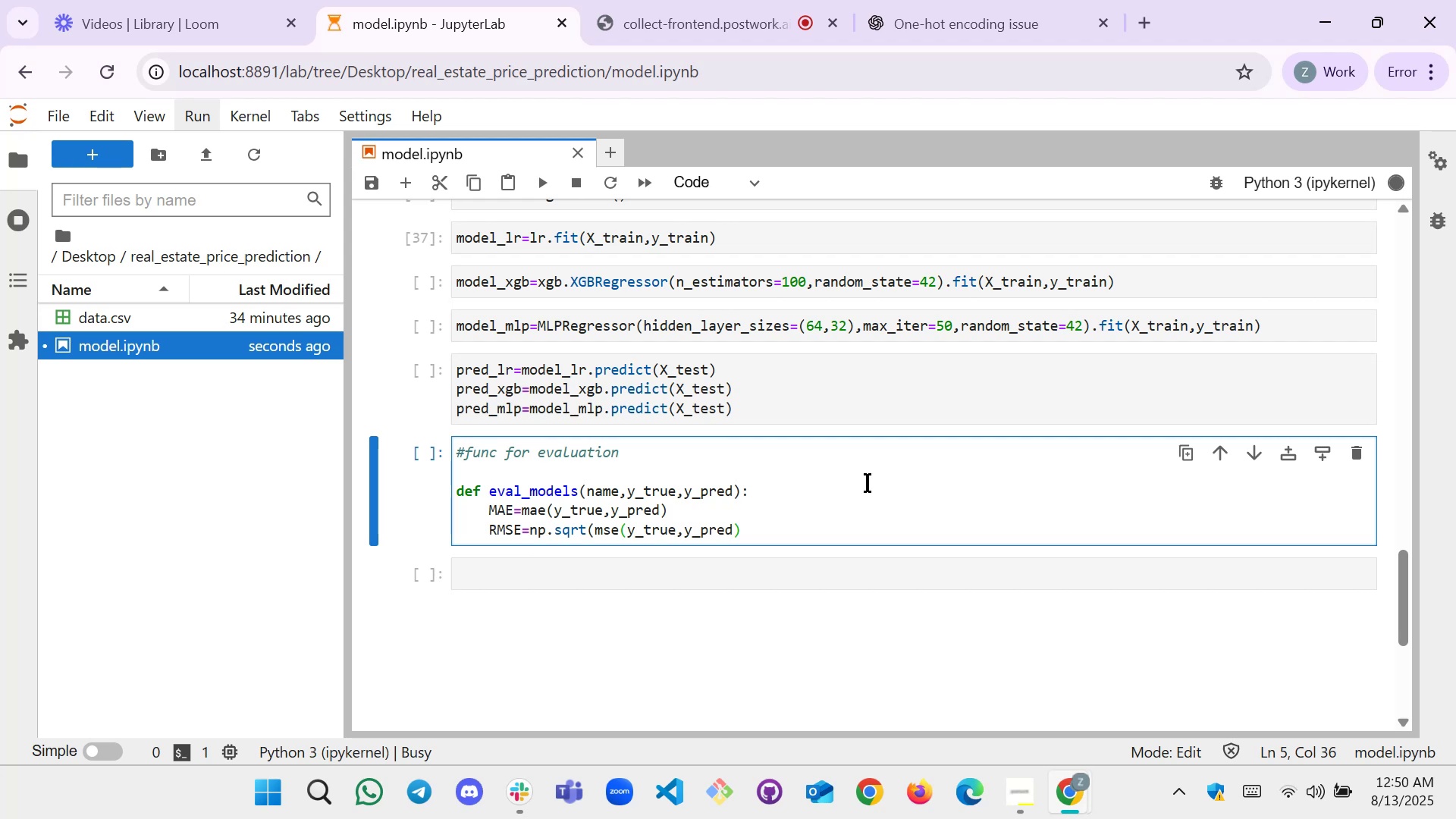 
wait(12.12)
 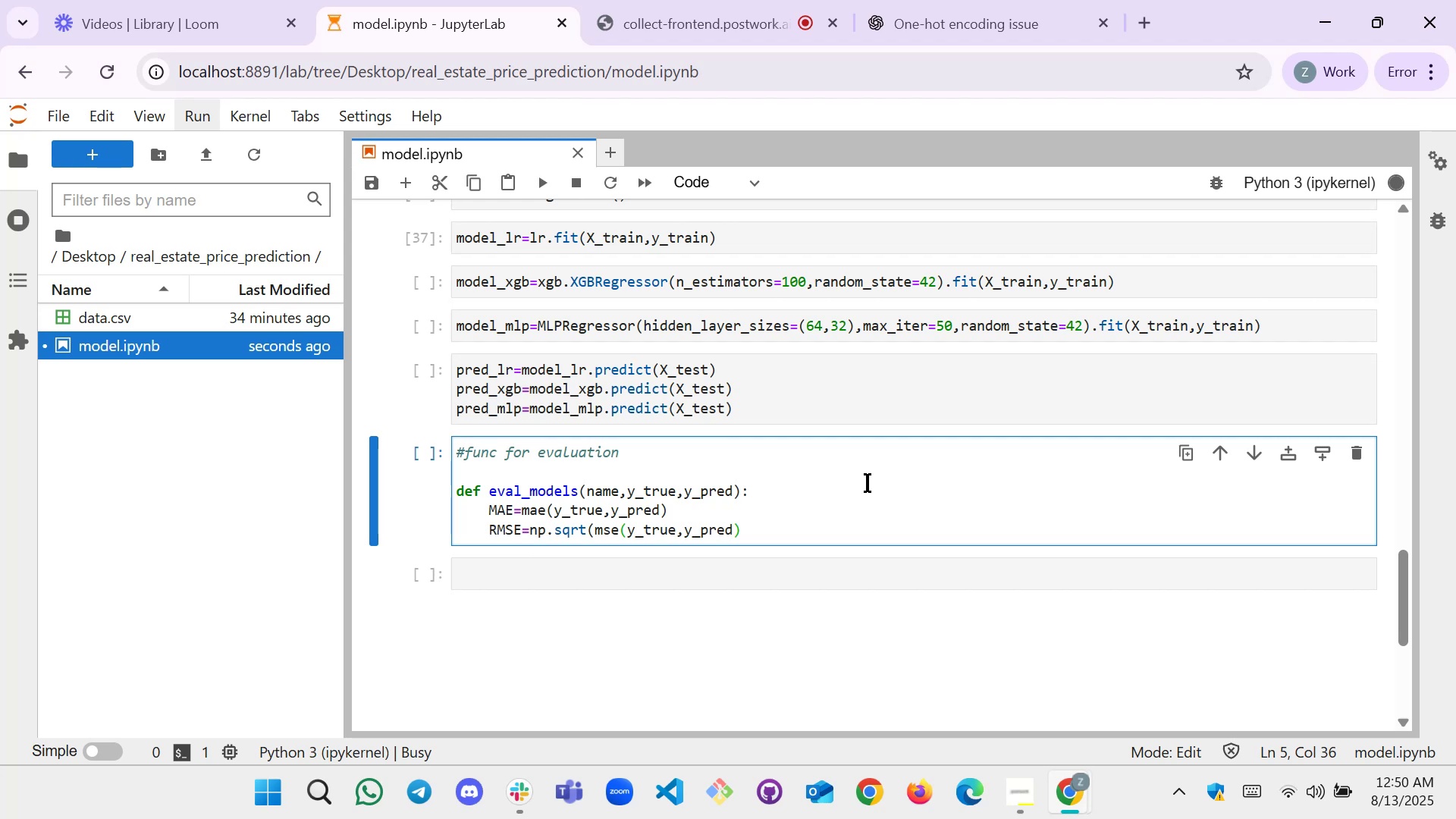 
key(Enter)
 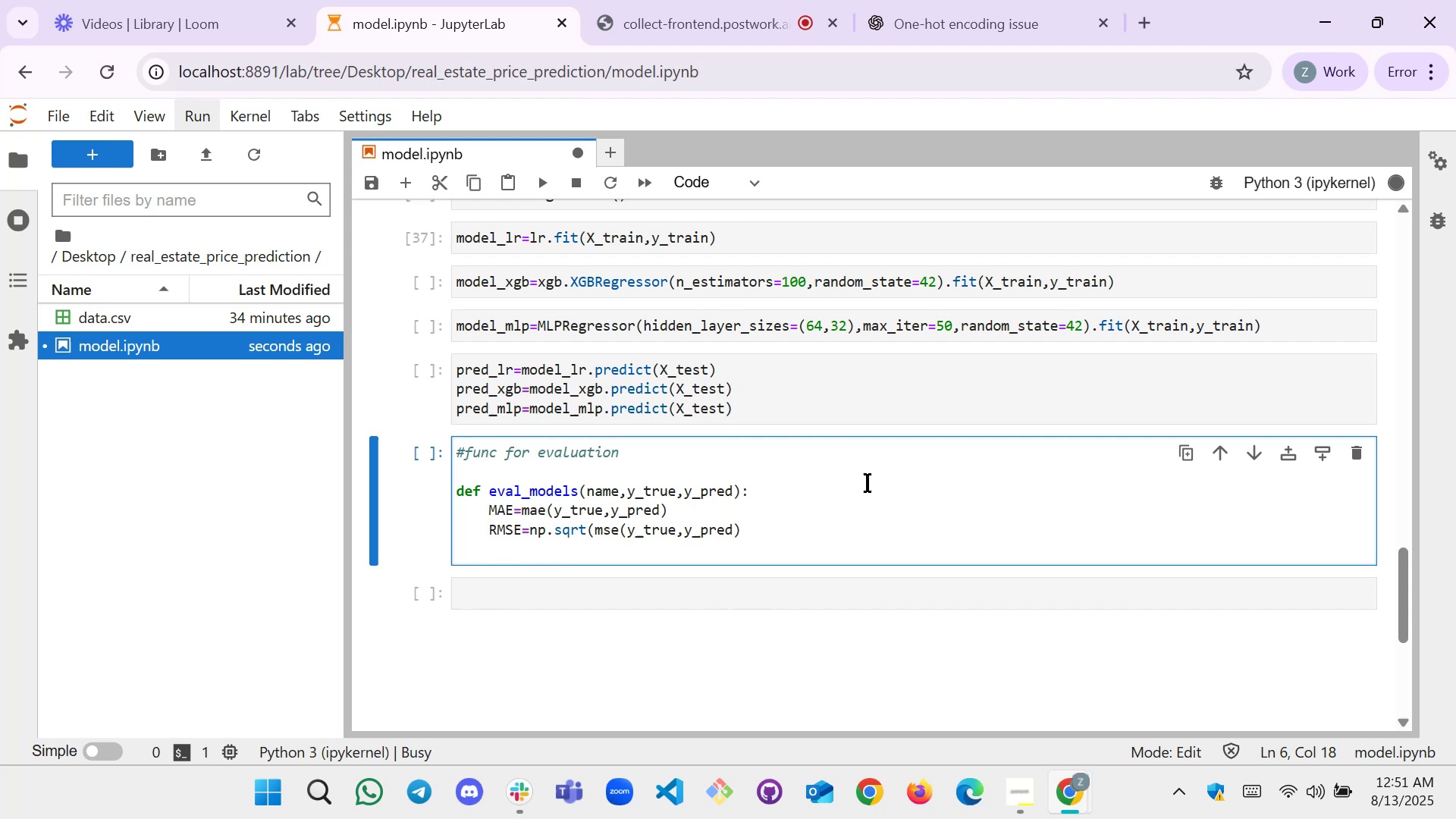 
key(Backspace)
key(Backspace)
key(Backspace)
key(Backspace)
type(print(f"")
 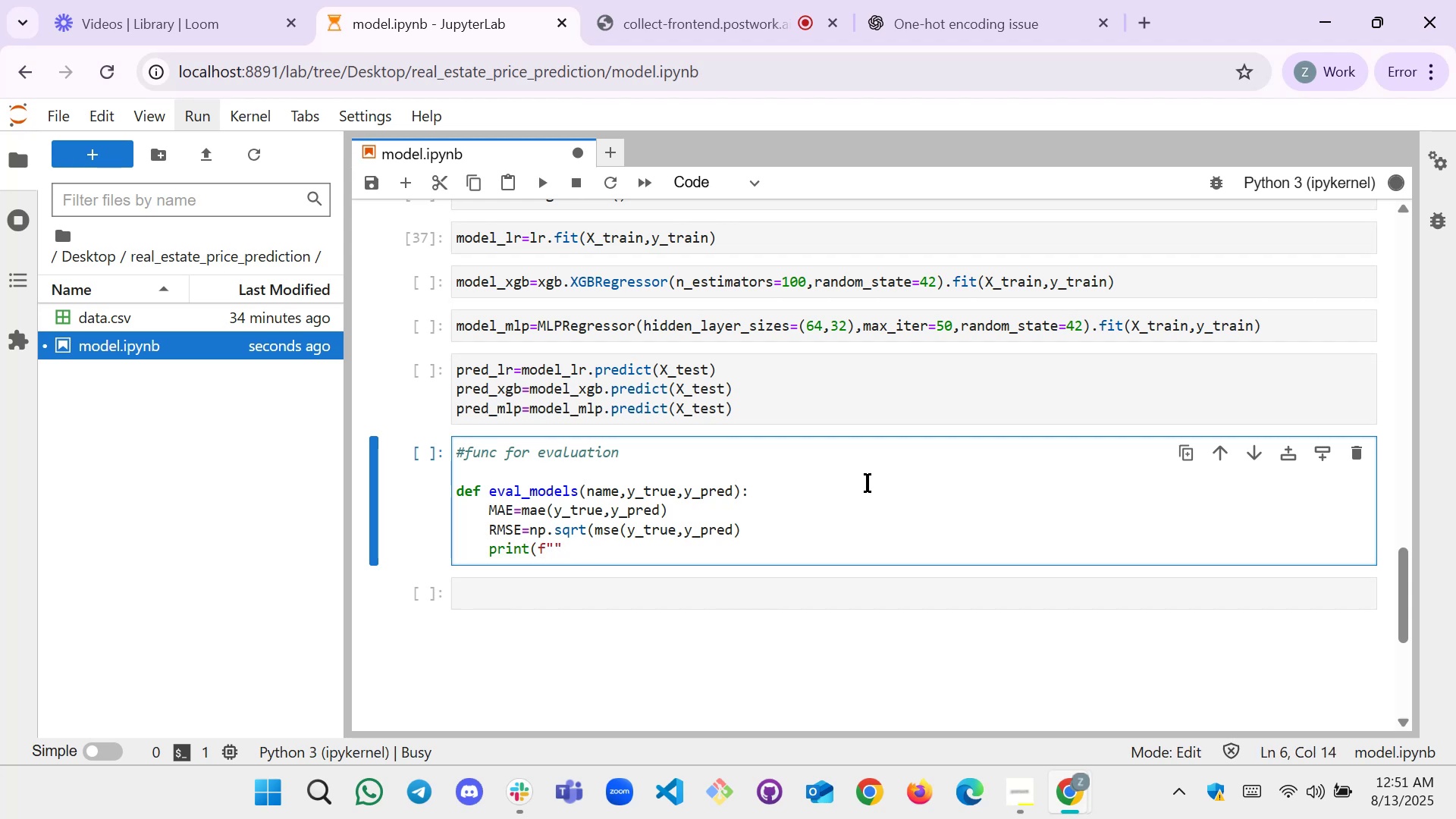 
key(ArrowLeft)
 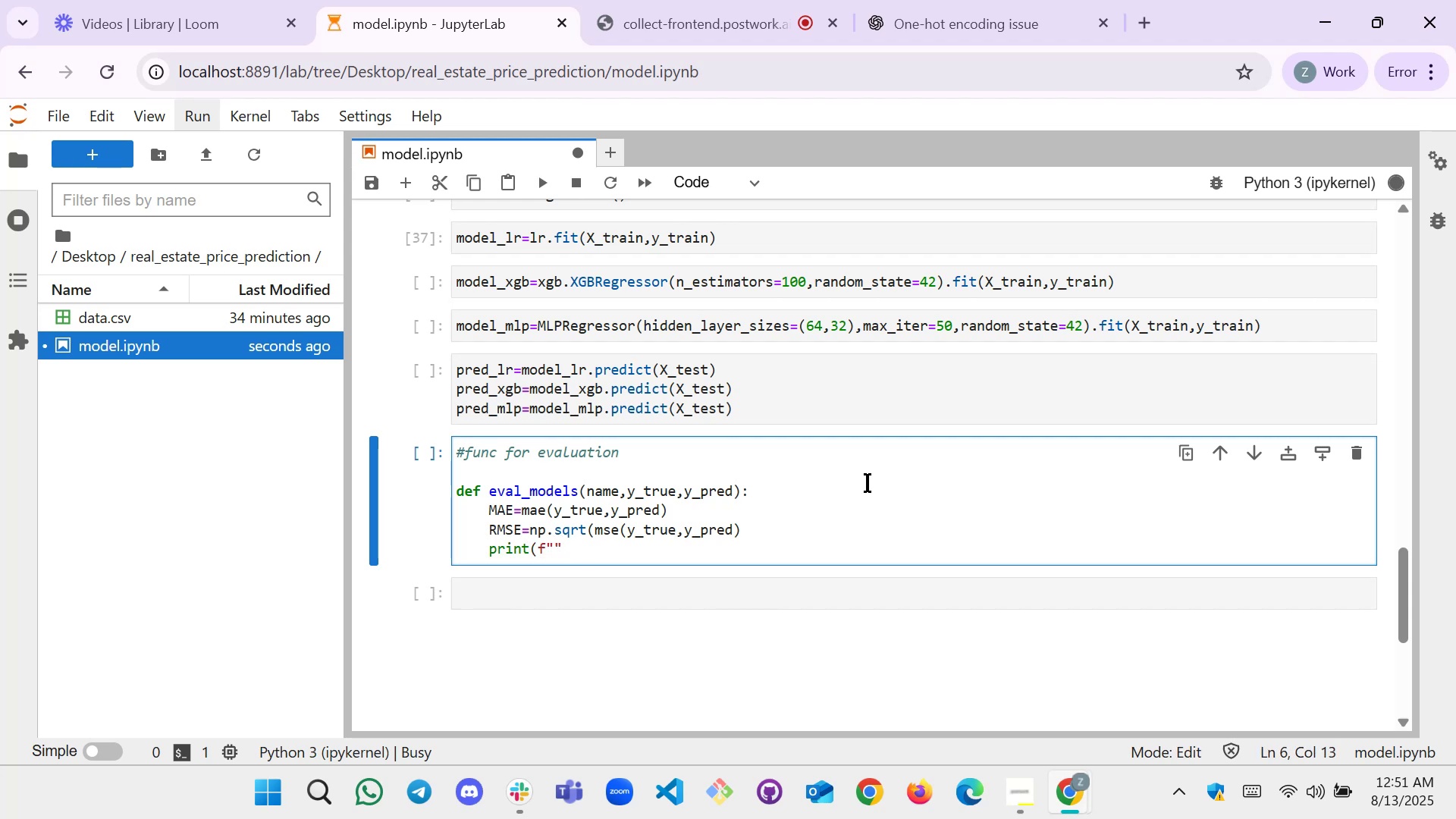 
key(Shift+BracketLeft)
 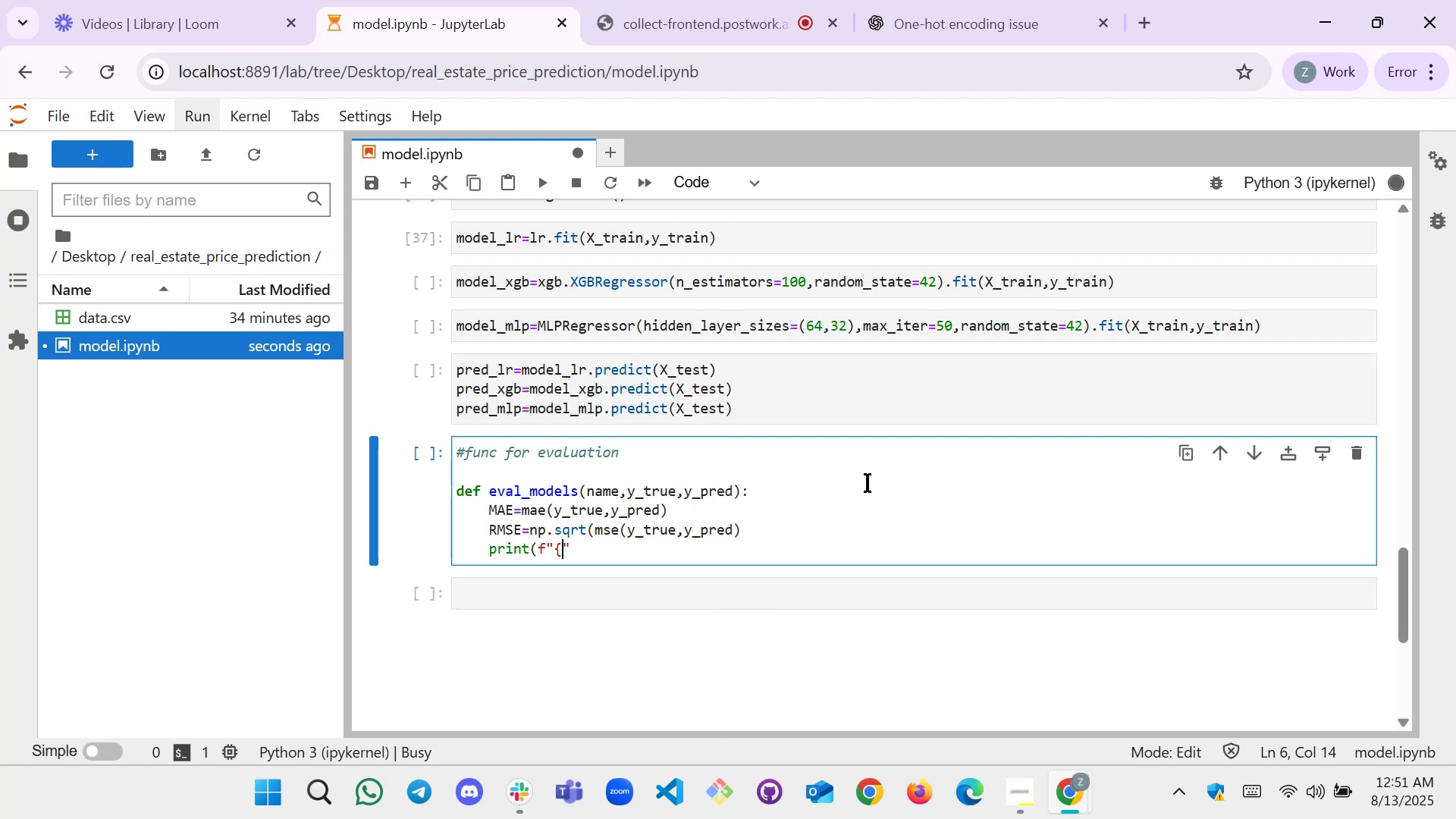 
key(Shift+BracketRight)
 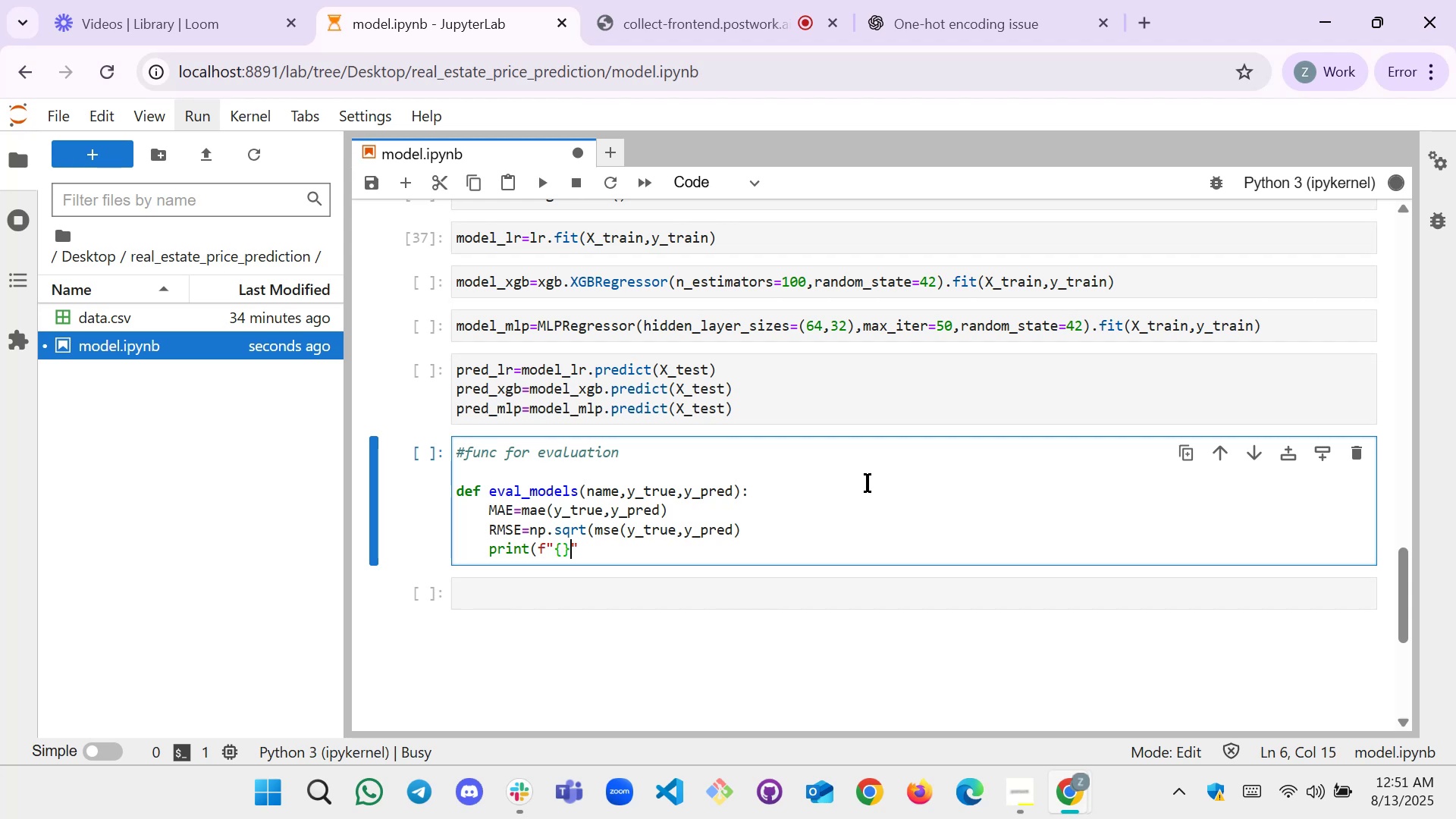 
key(ArrowLeft)
 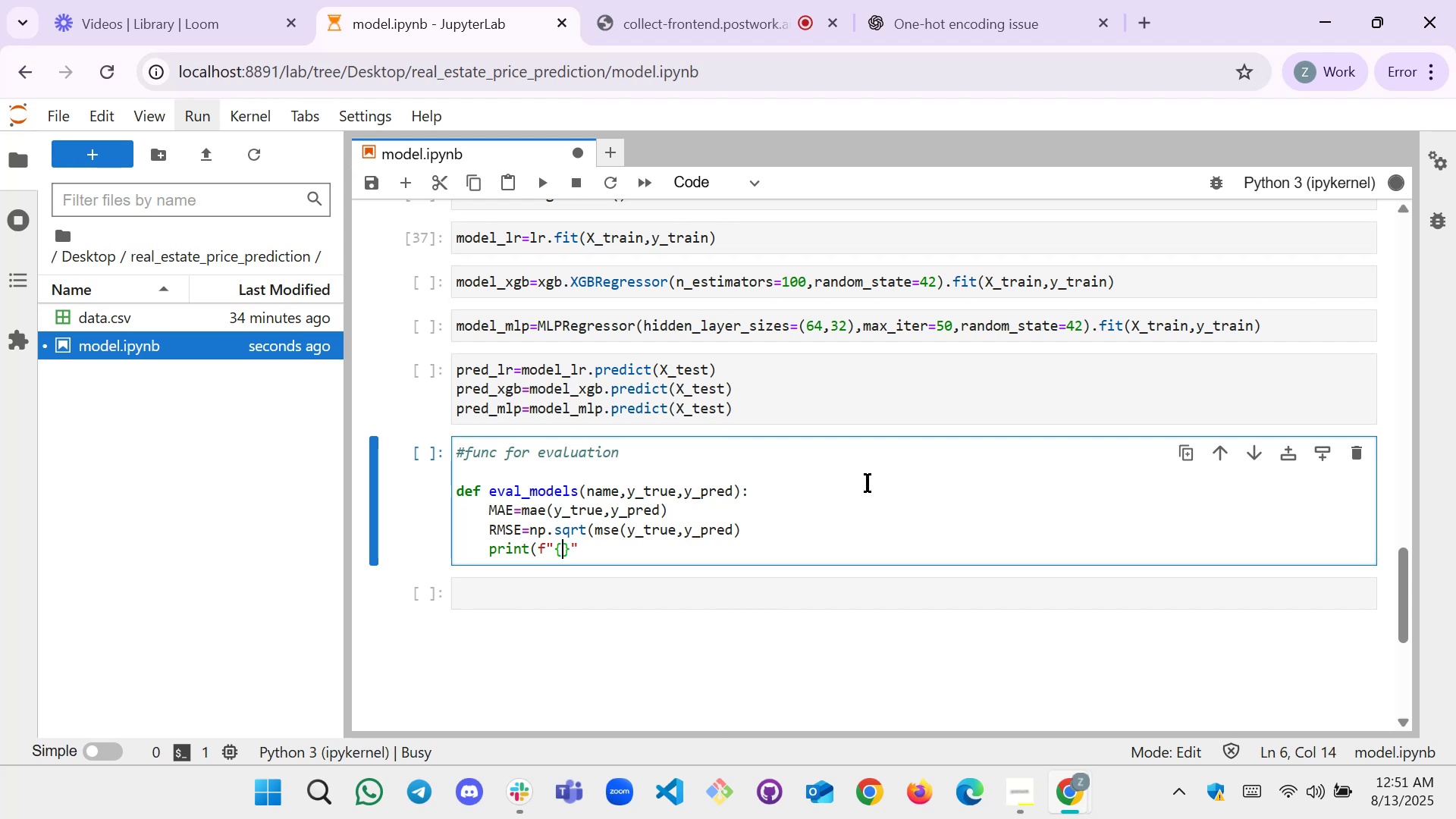 
type(a)
key(Backspace)
type(name)
 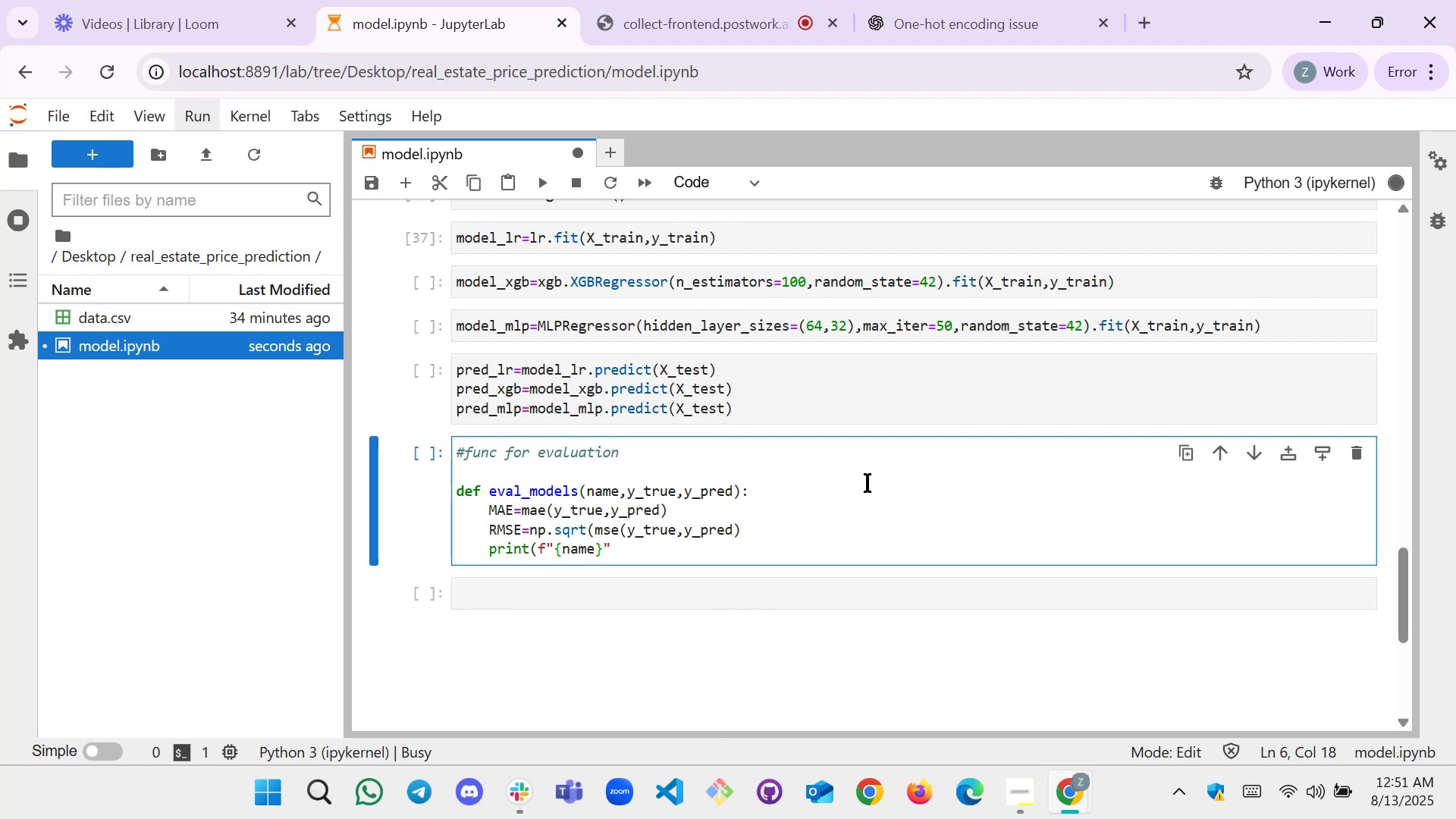 
key(ArrowRight)
 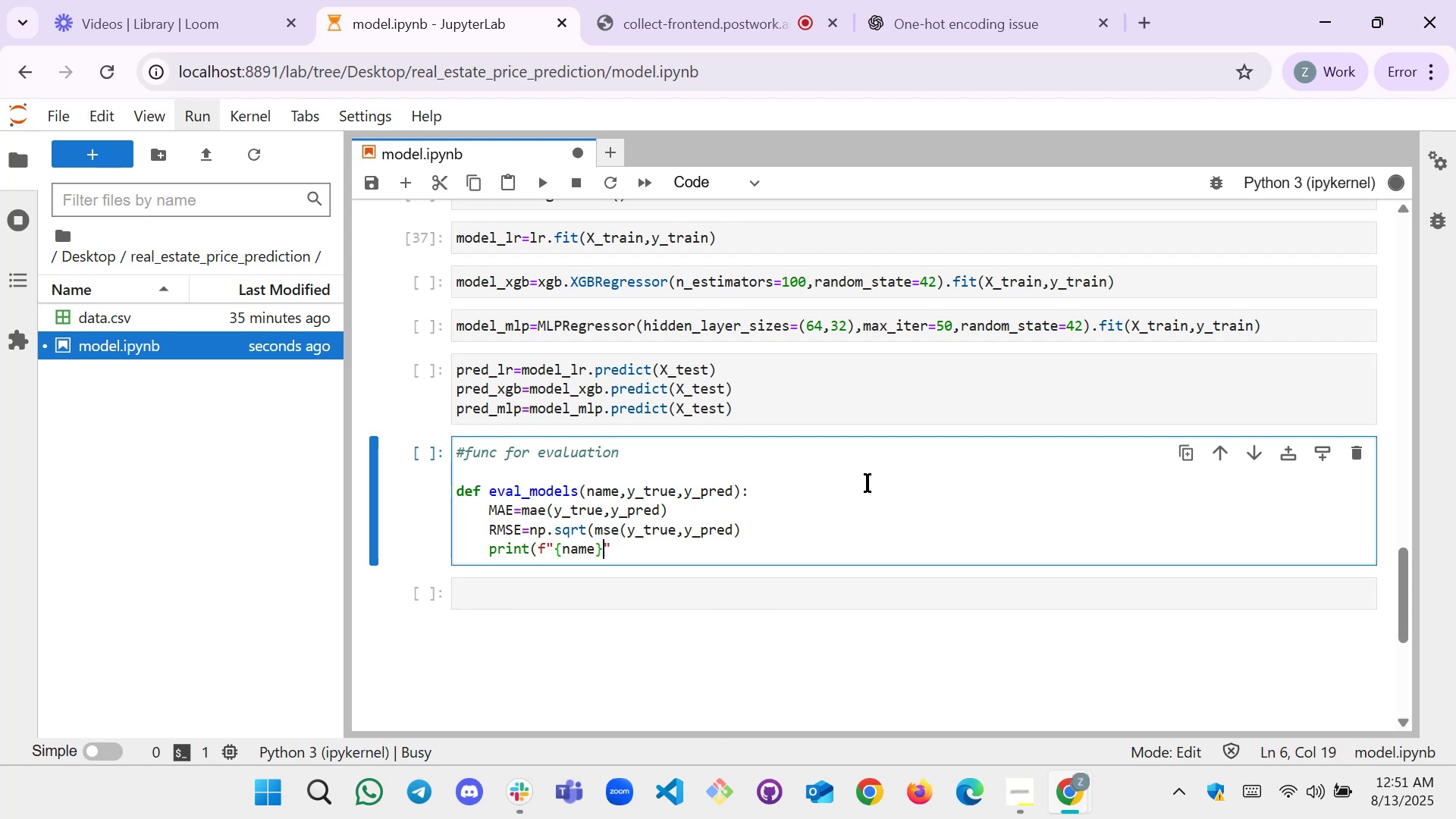 
key(Space)
 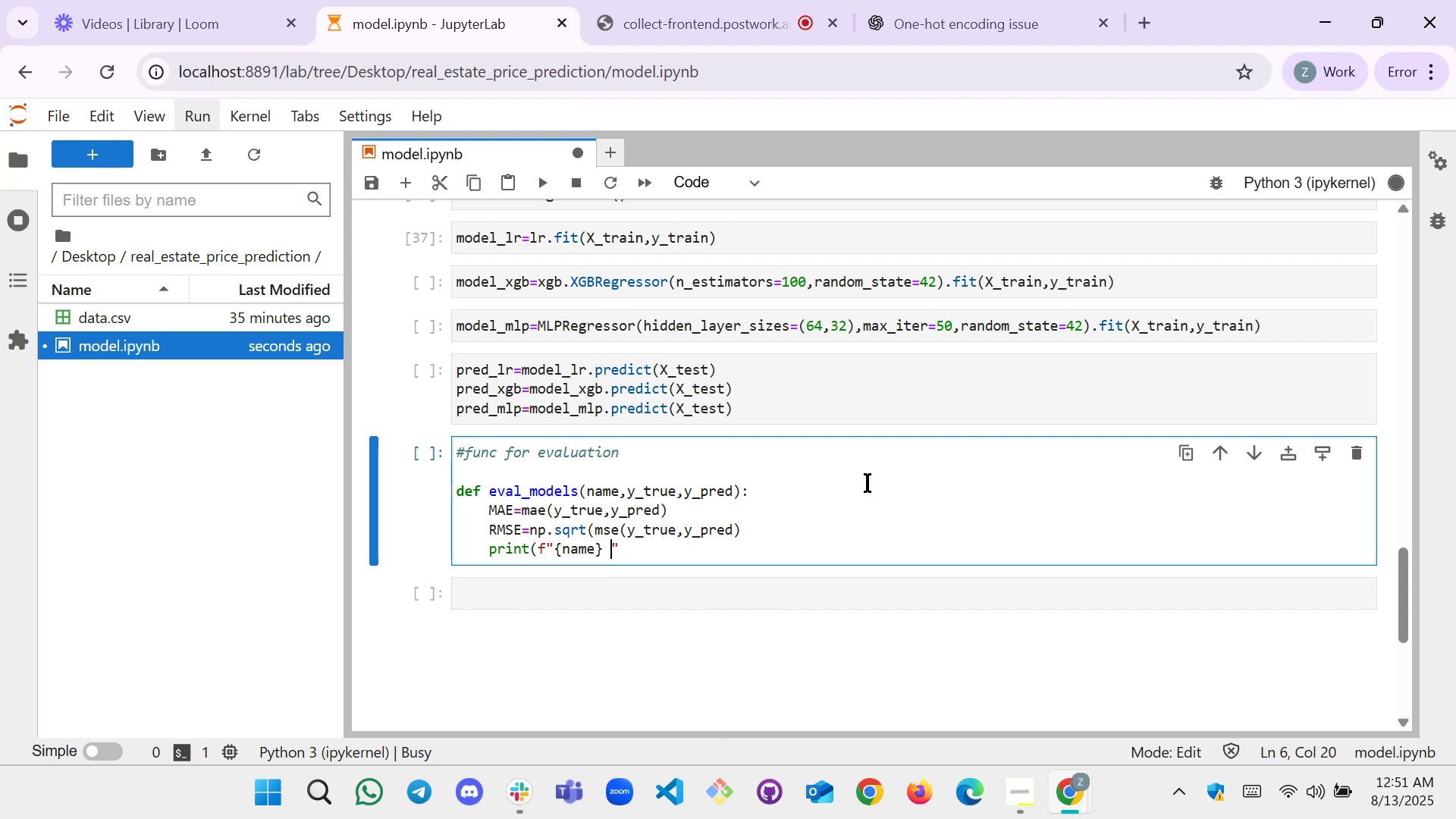 
wait(5.7)
 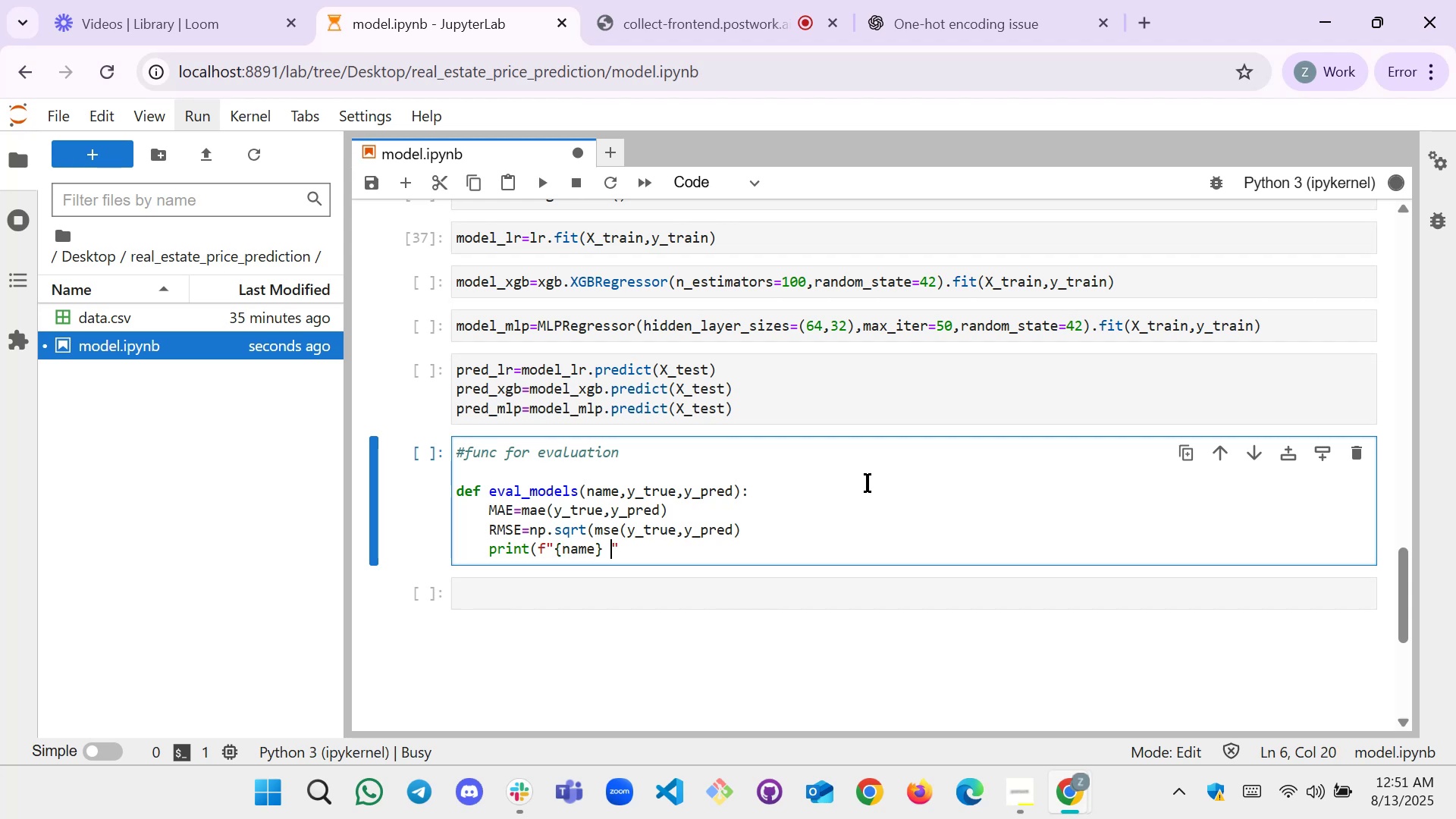 
type(-)
key(Backspace)
key(Backspace)
type( ;)
key(Backspace)
type(-- MAE:)
 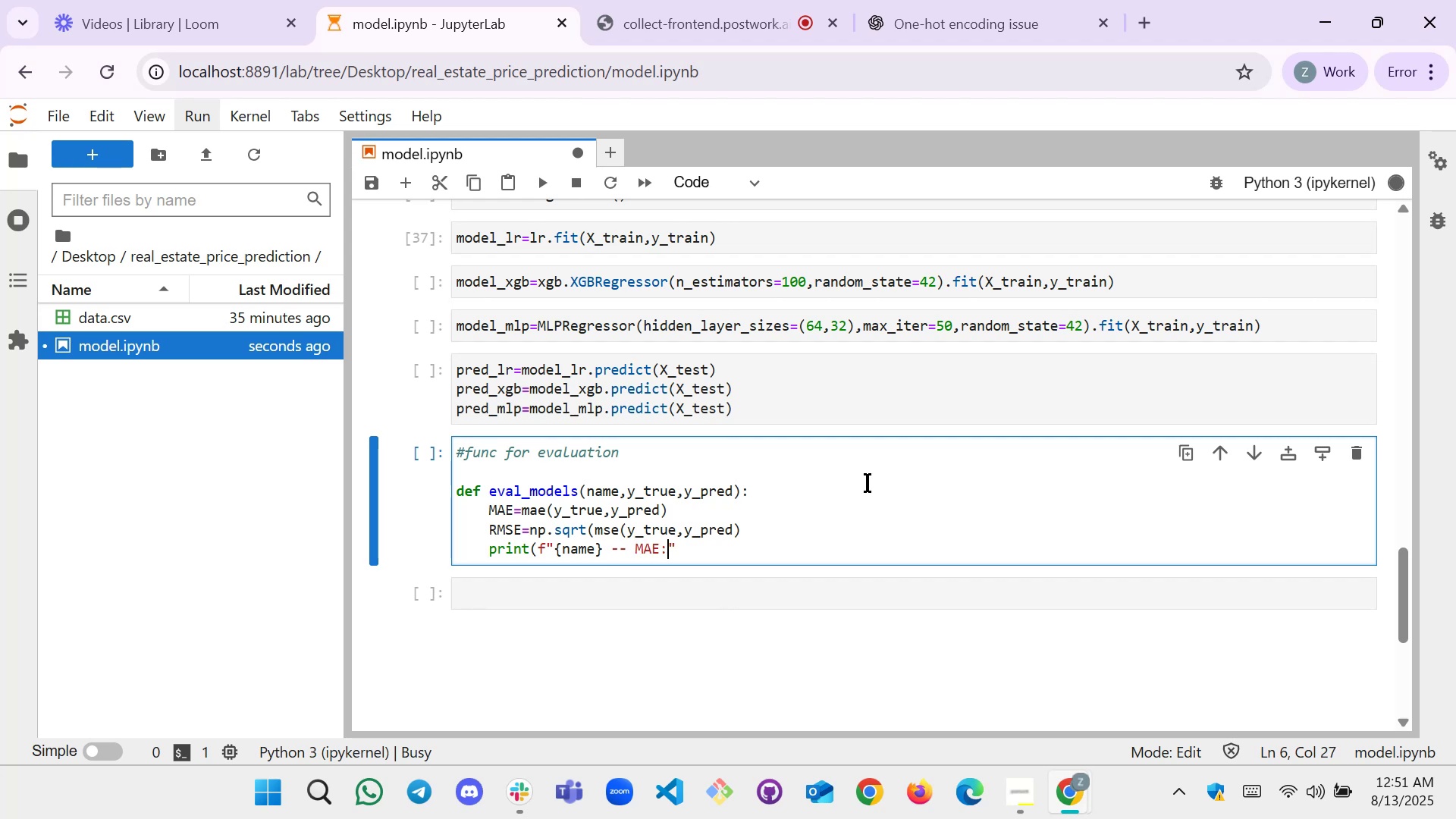 
key(Space)
 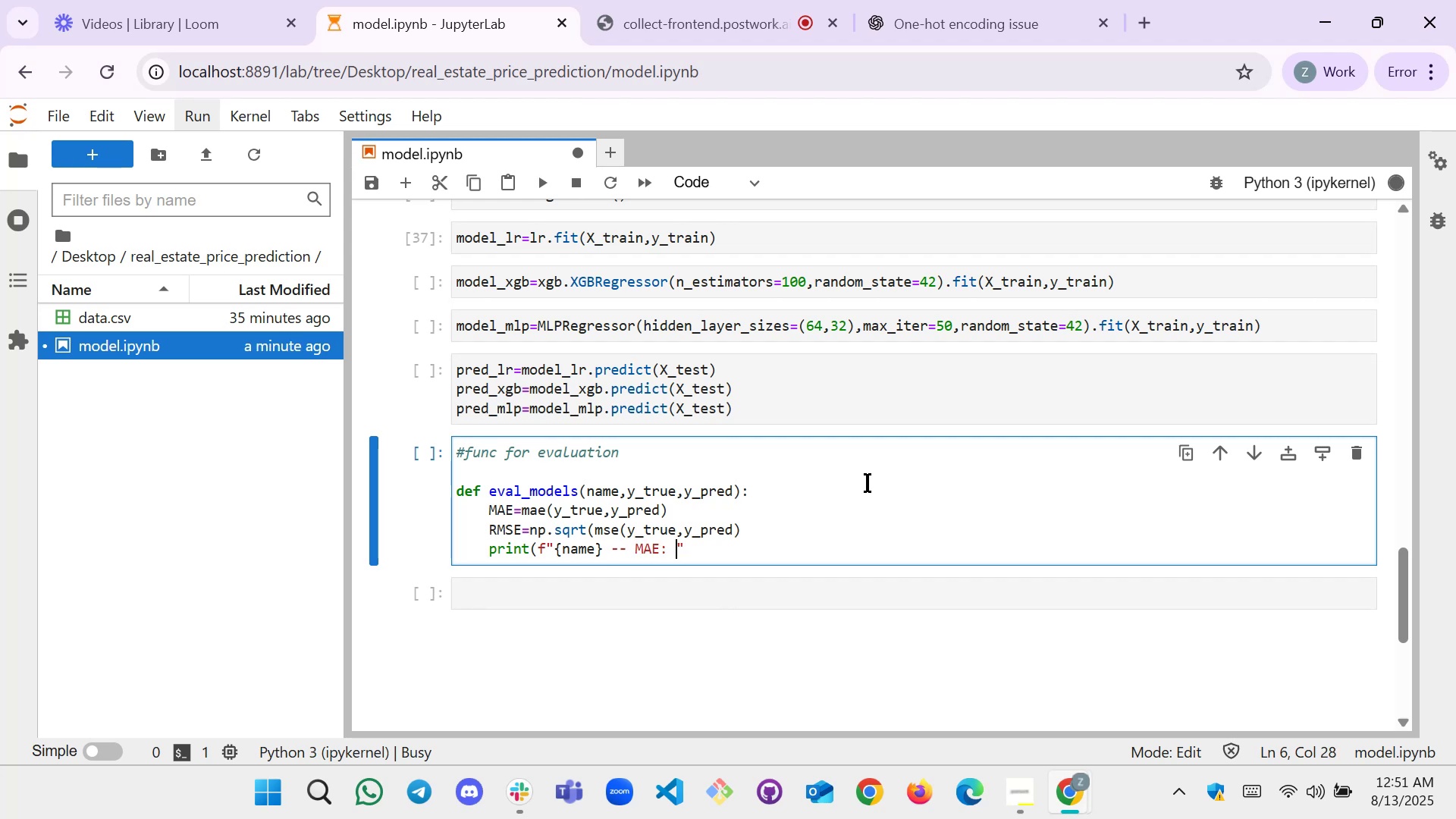 
key(Shift+BracketLeft)
 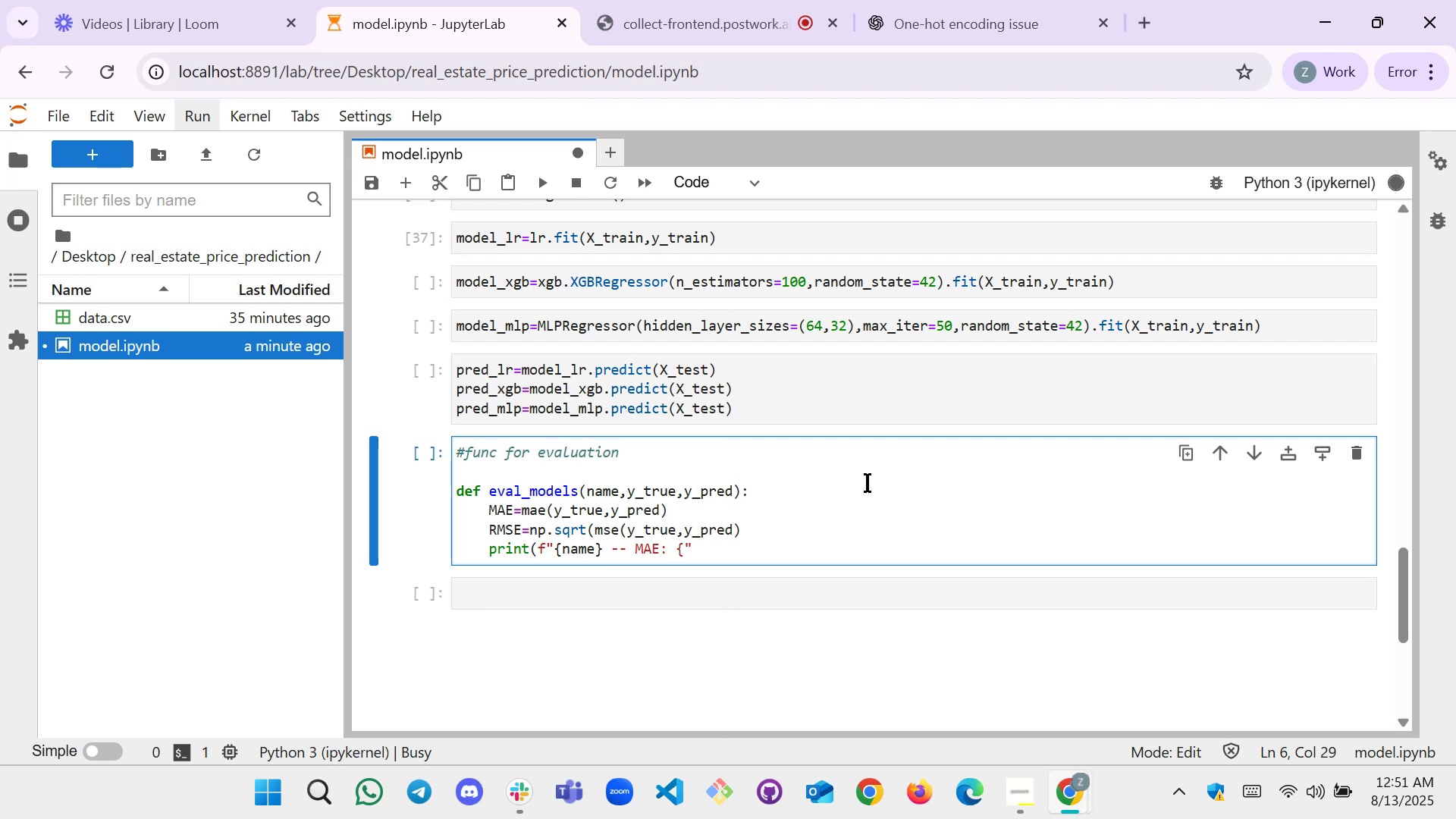 
key(Shift+BracketRight)
 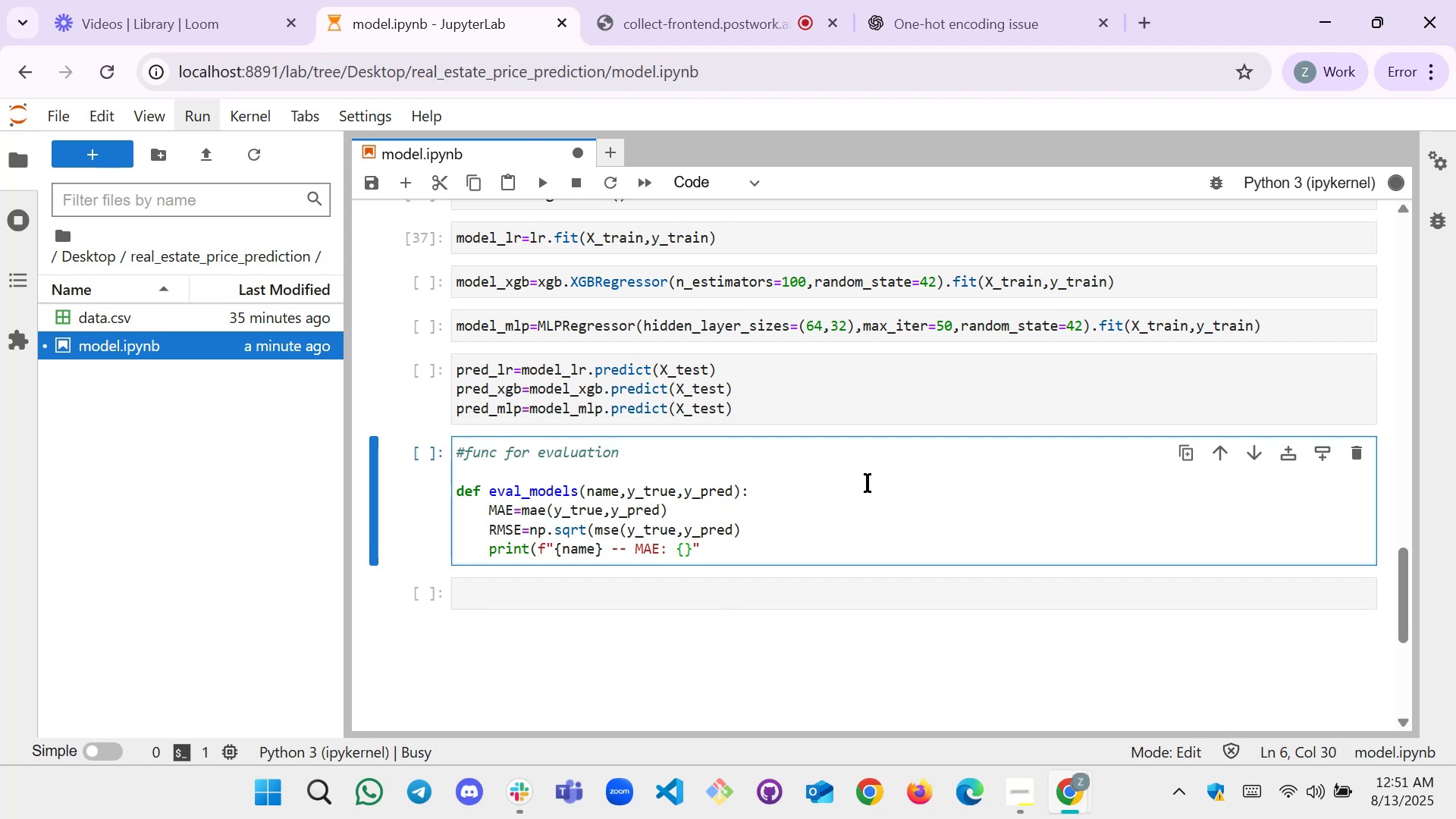 
key(ArrowLeft)
 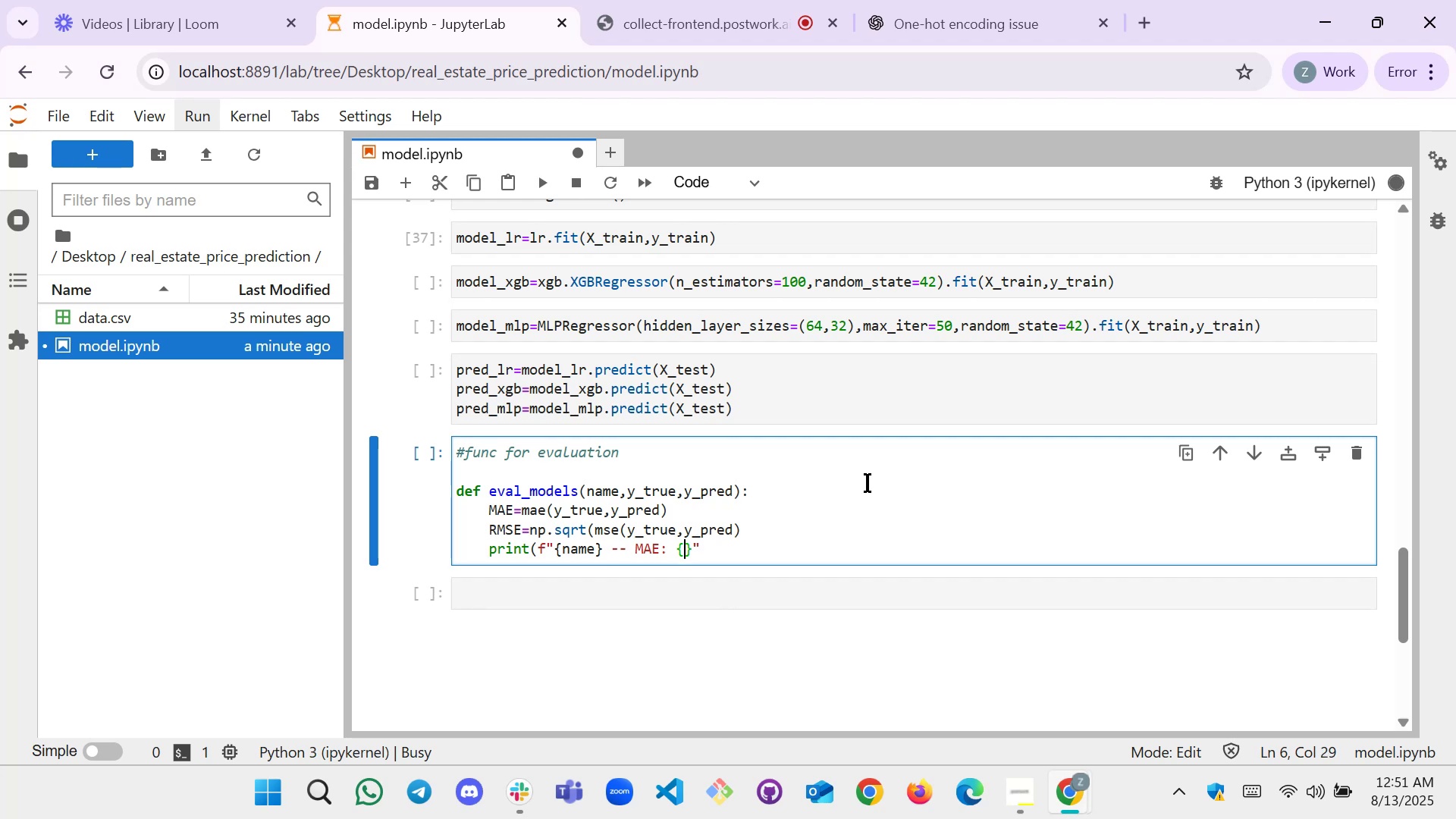 
type(mae)
key(Backspace)
key(Backspace)
key(Backspace)
type(MAE:.2)
 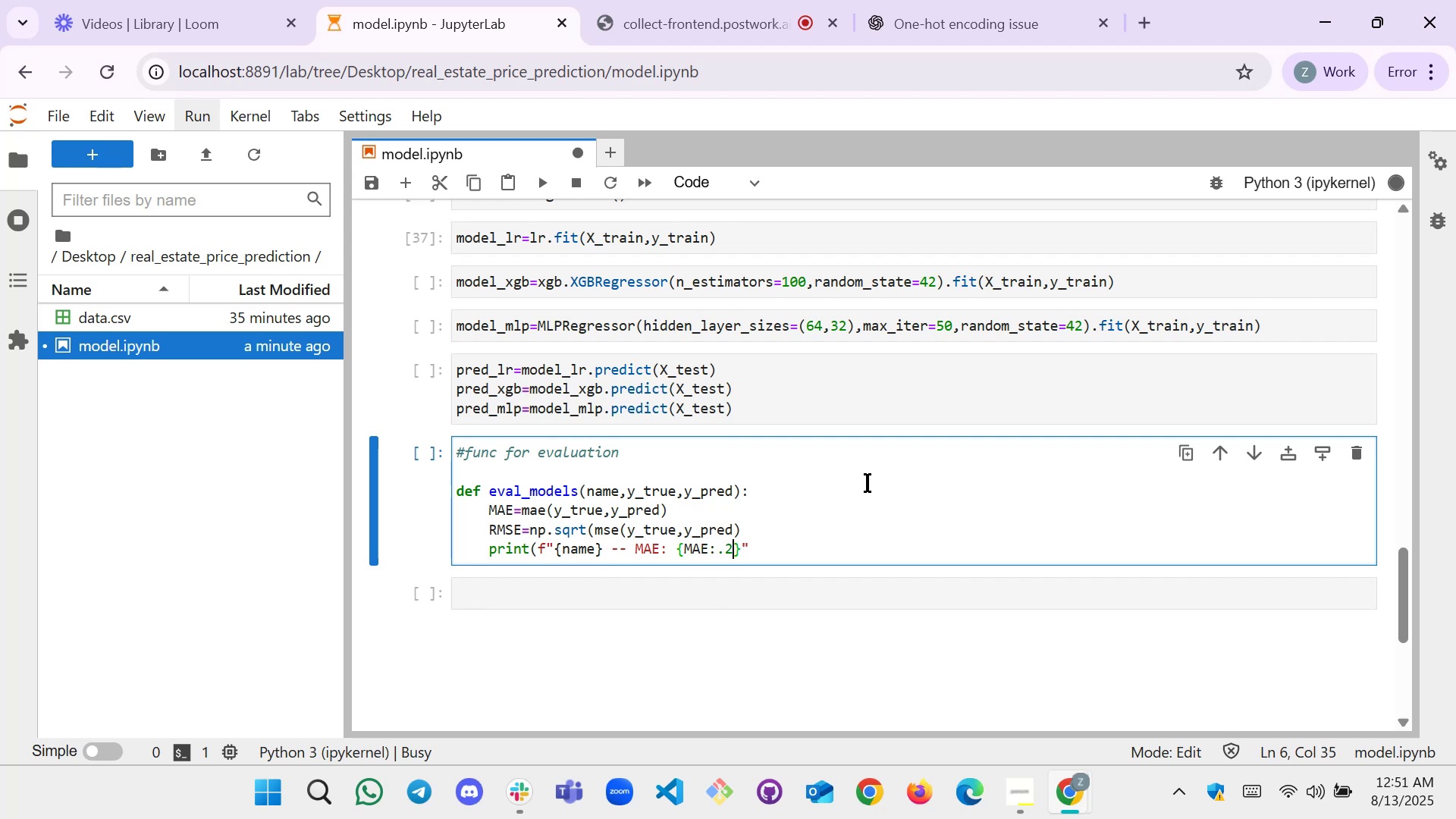 
key(ArrowRight)
 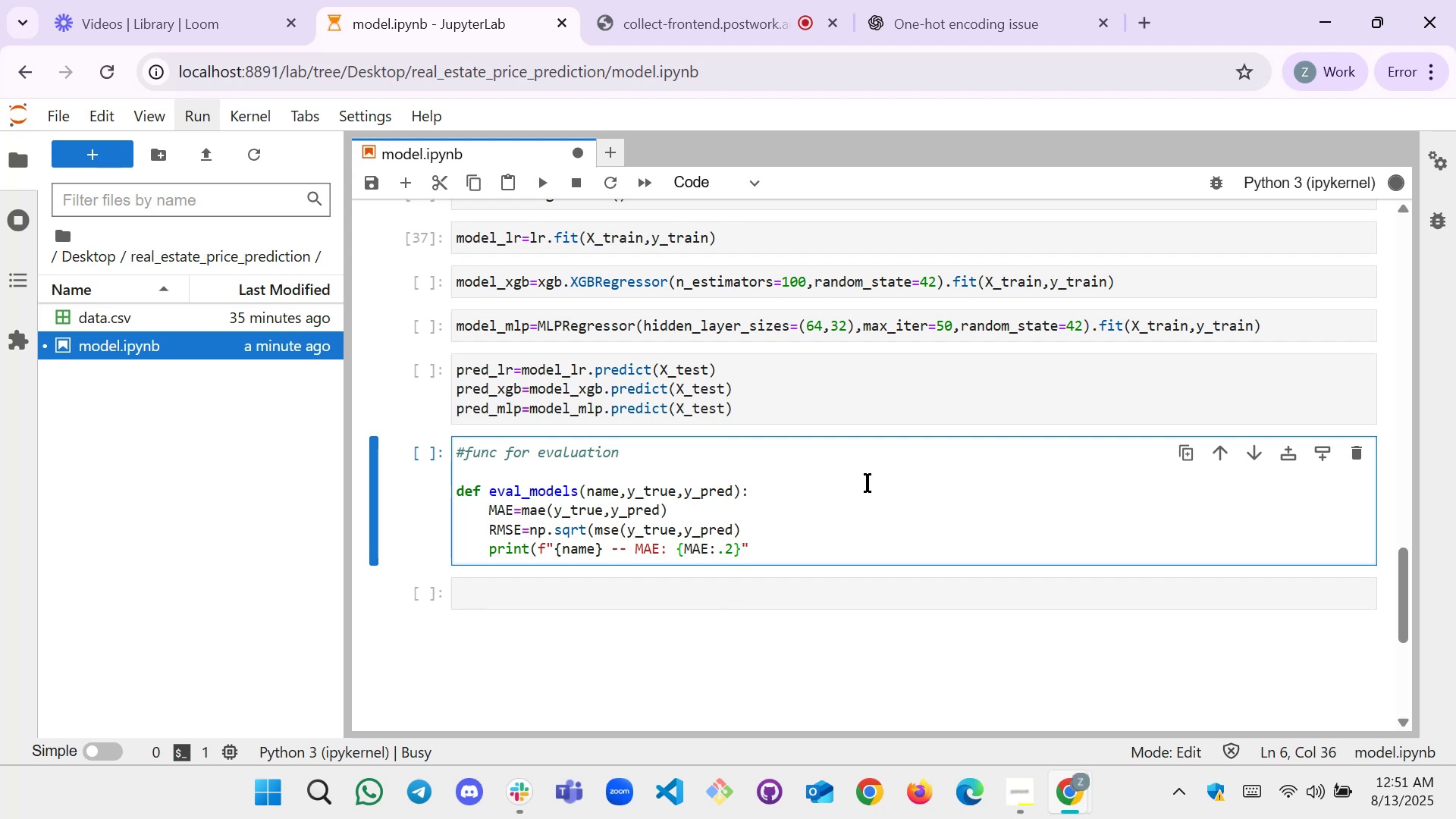 
key(ArrowLeft)
 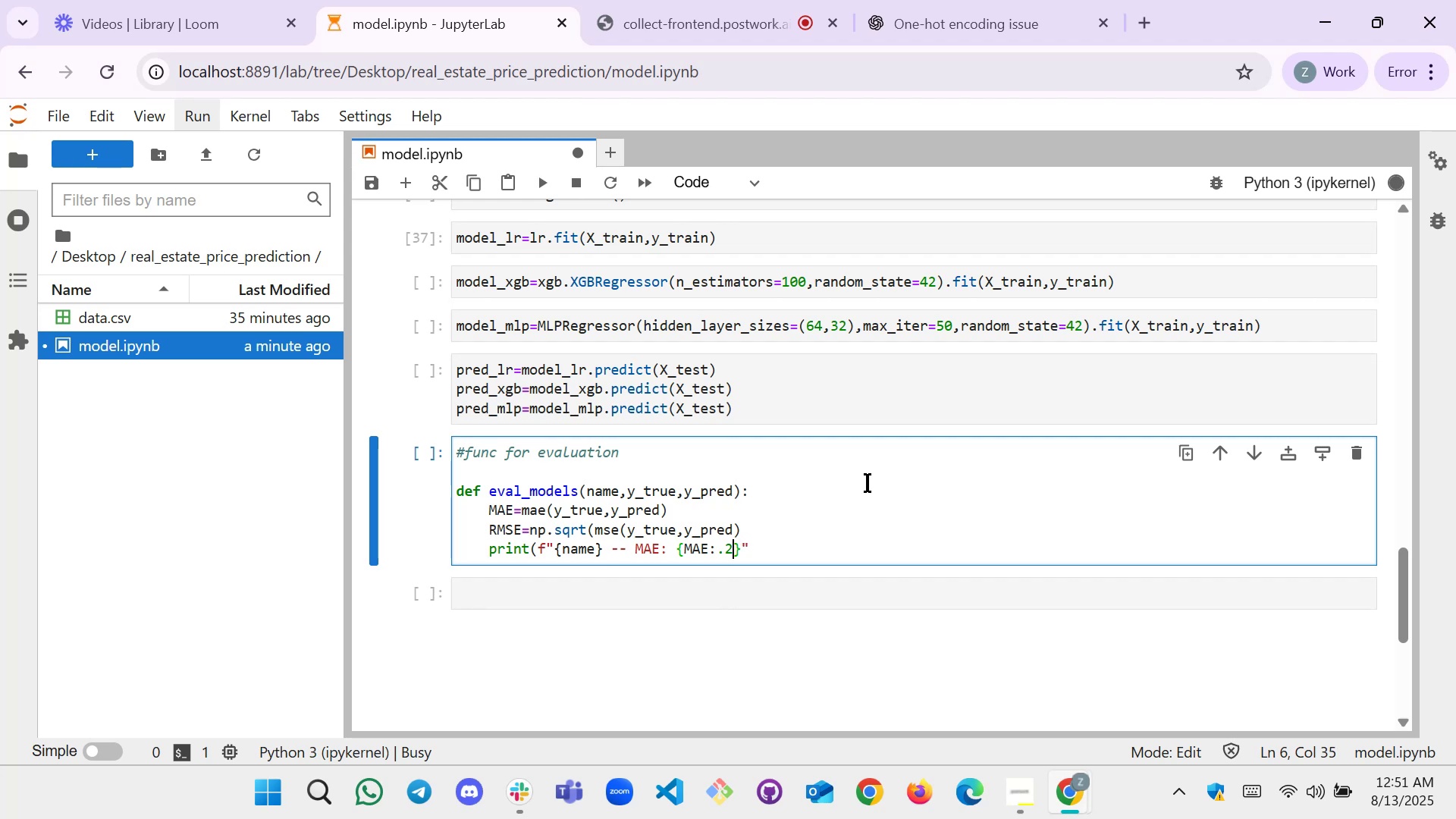 
key(ArrowRight)
 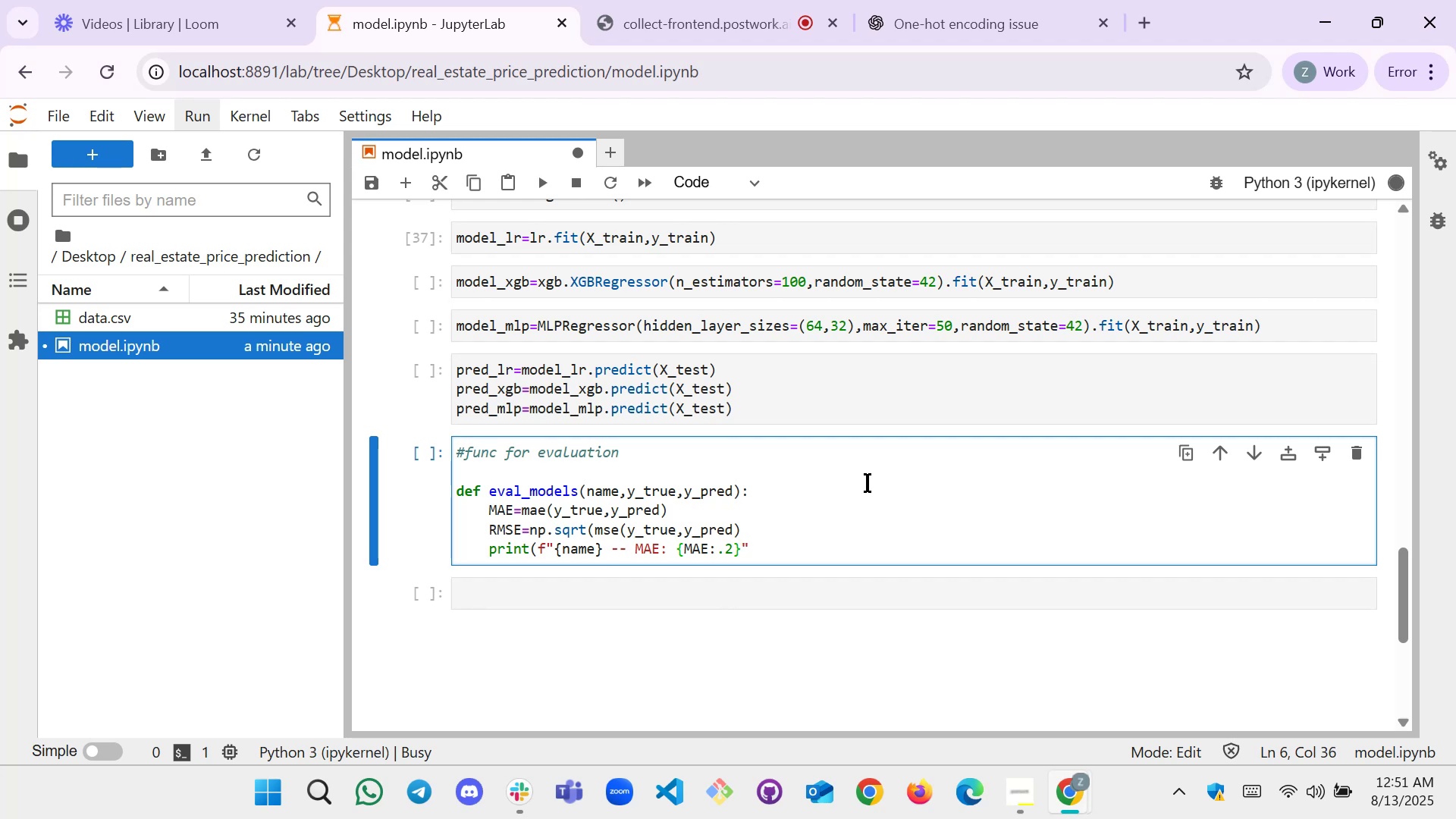 
key(Slash)
 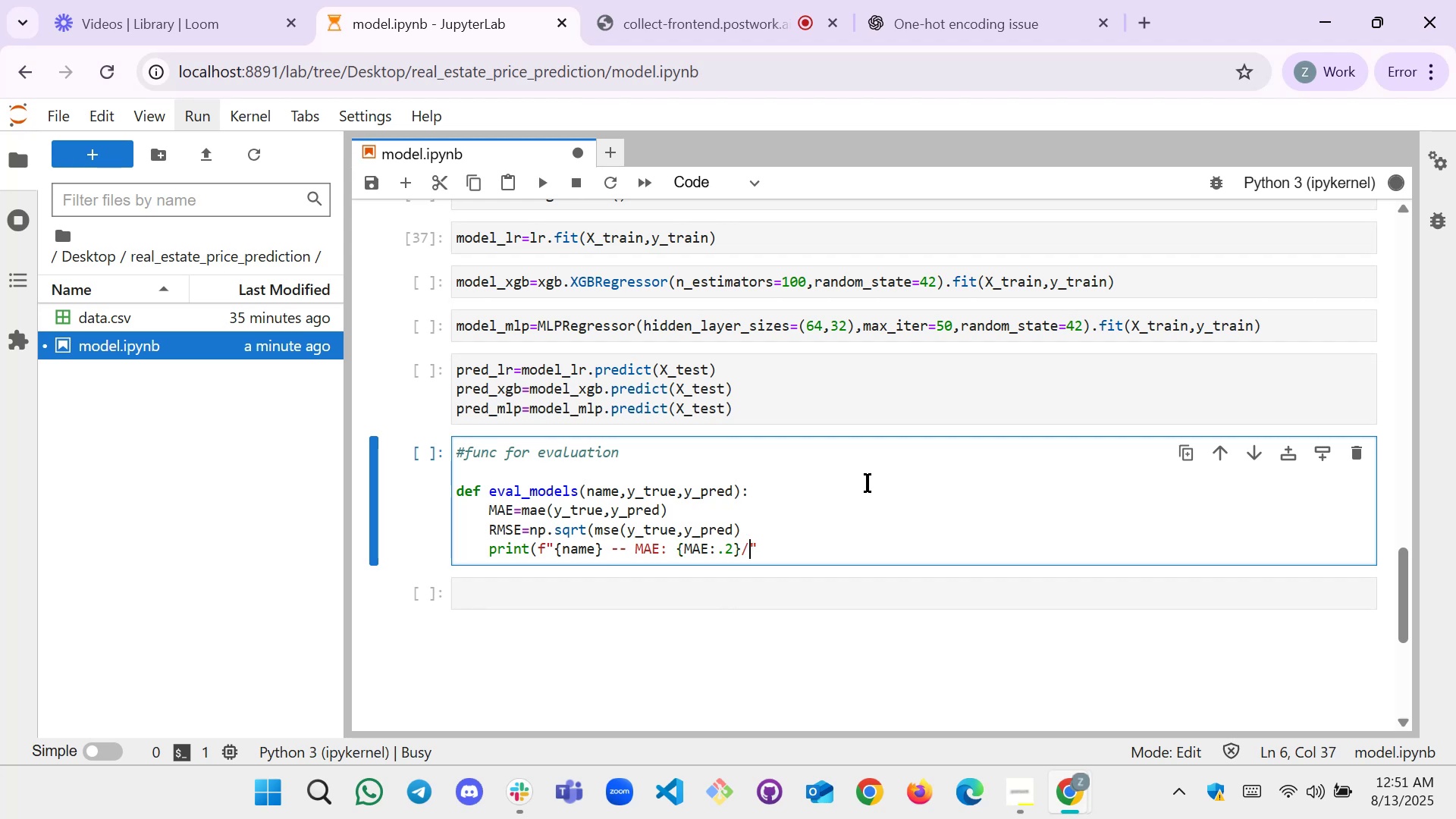 
key(Backspace)
 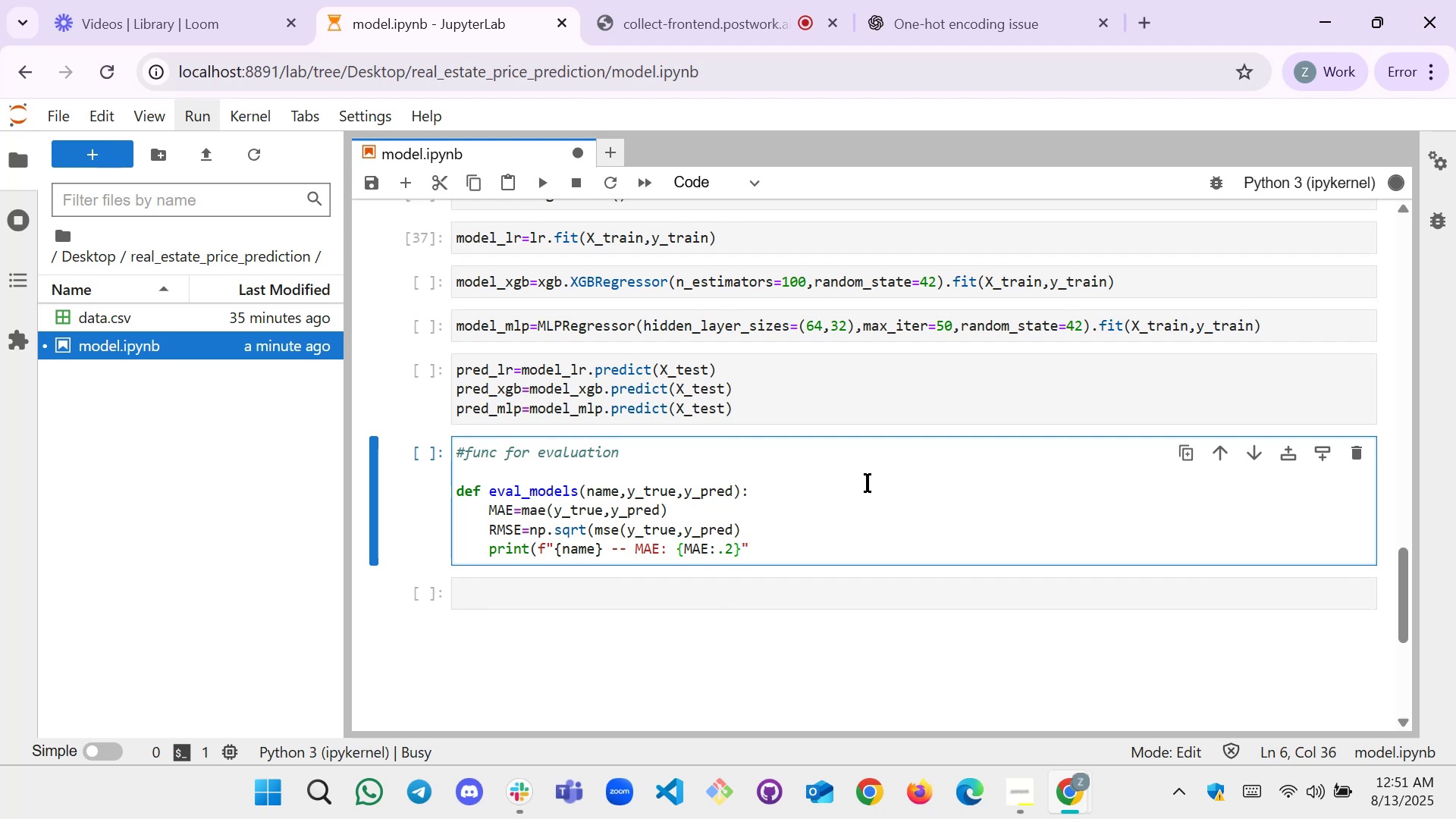 
key(Break)
 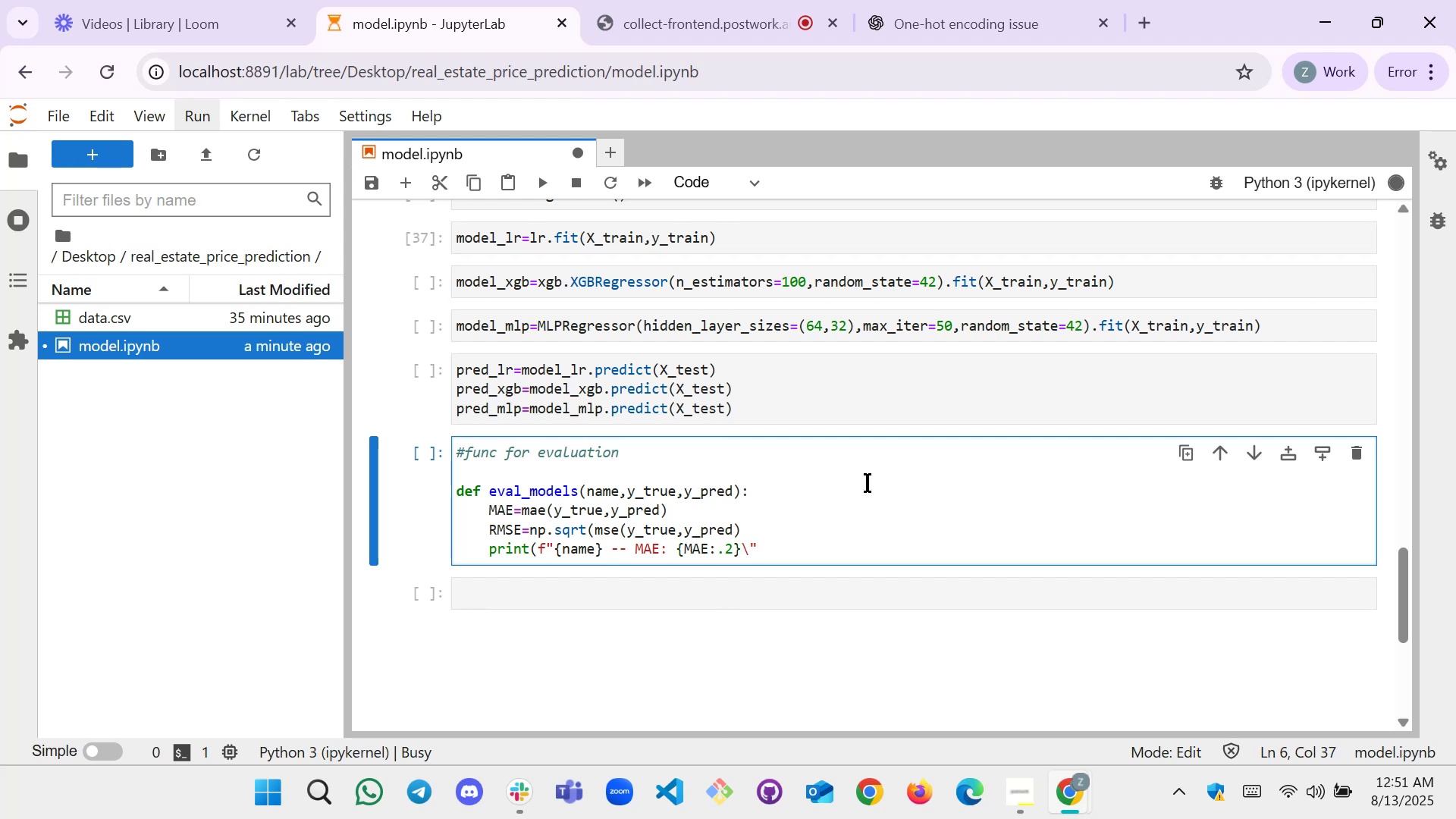 
key(N)
 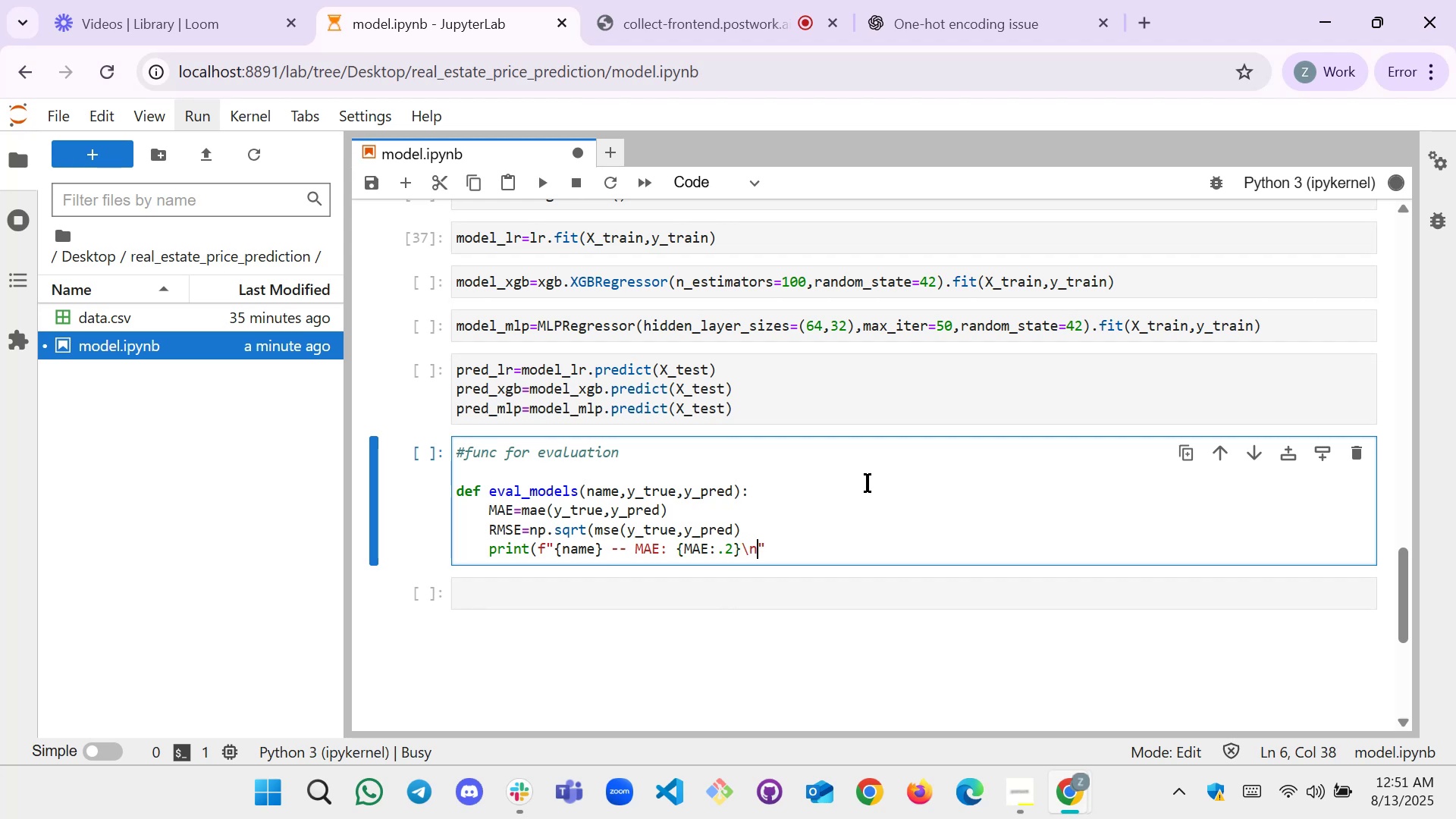 
key(ArrowRight)
 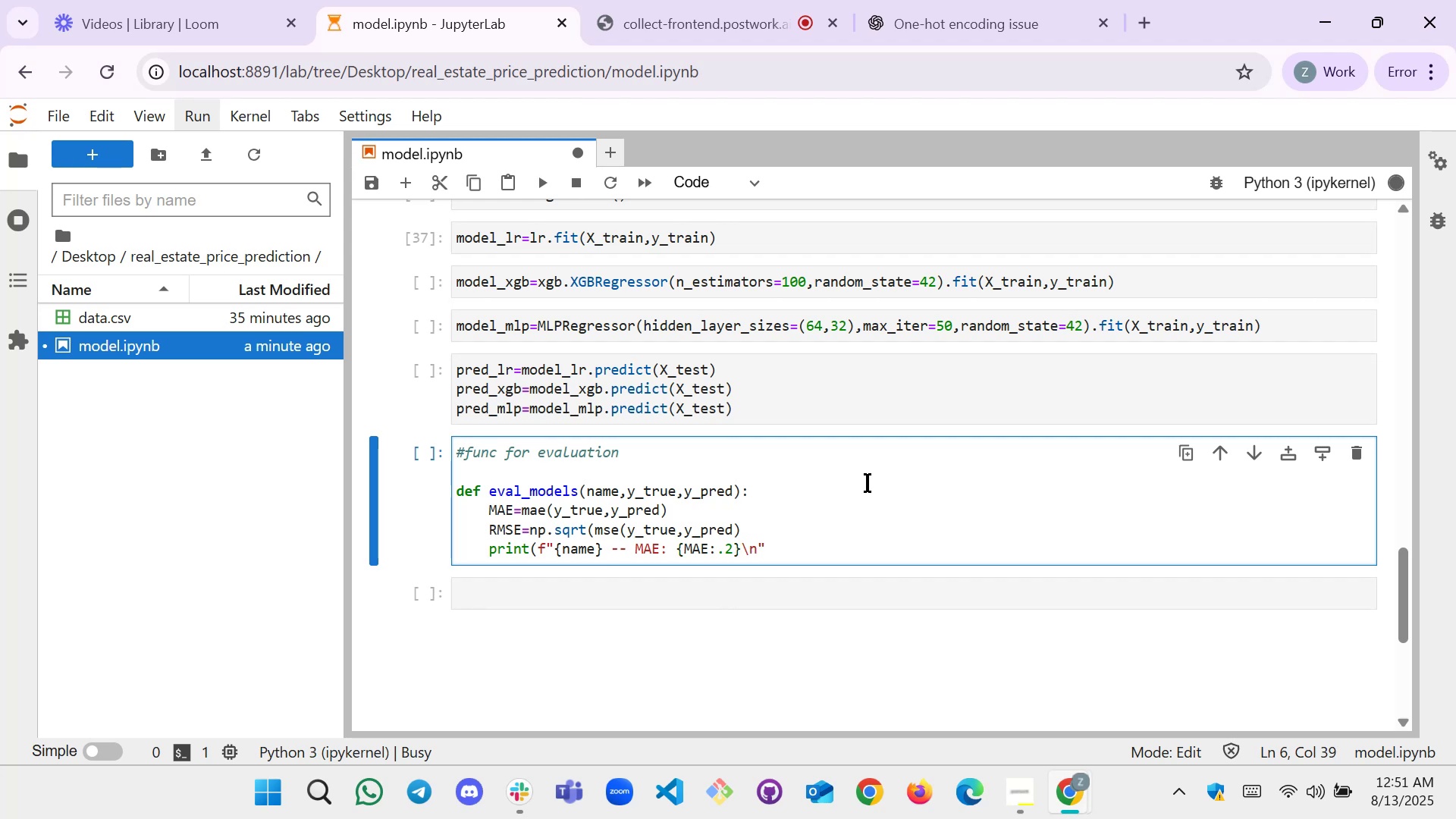 
key(Shift+0)
 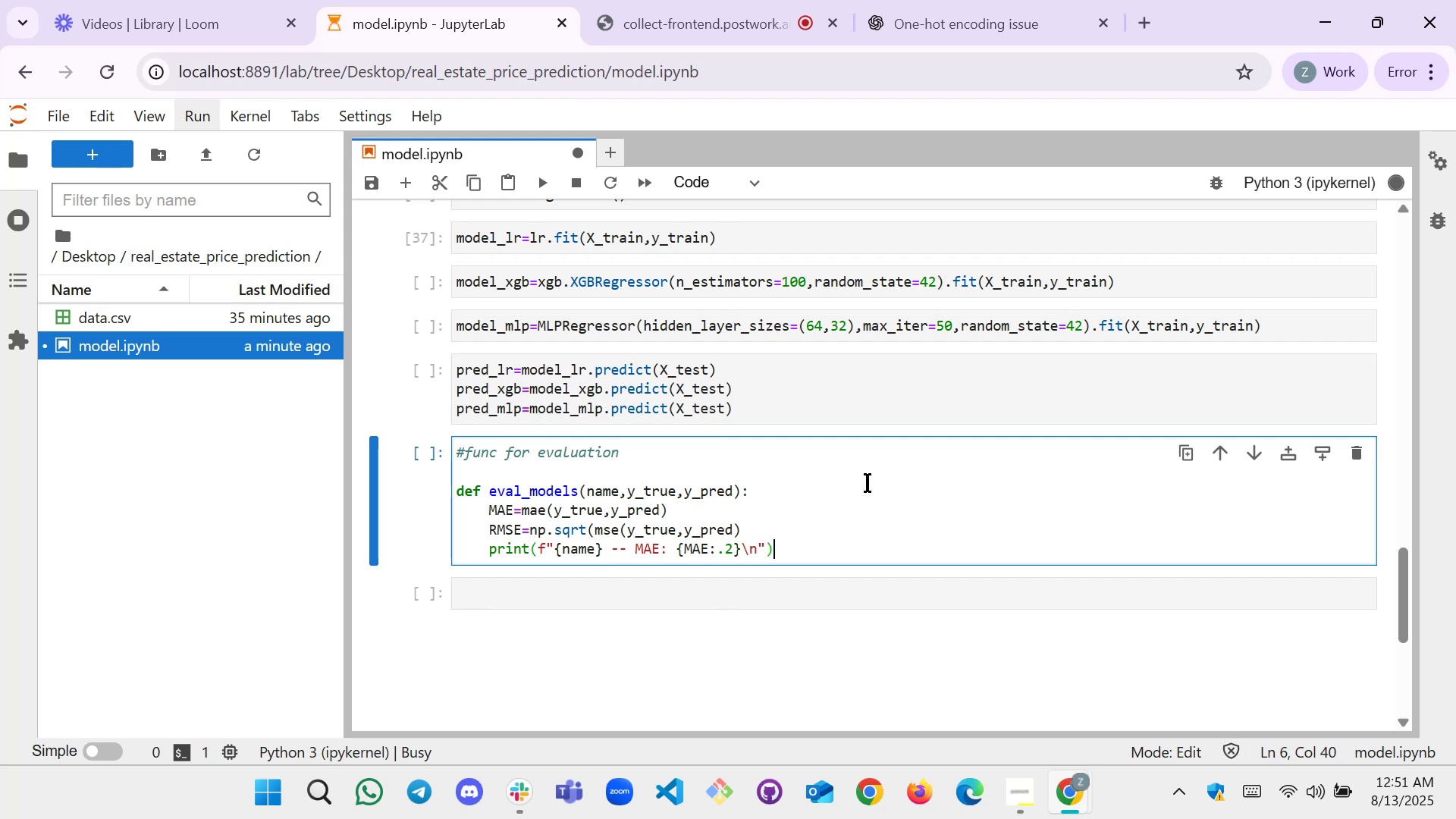 
key(Enter)
 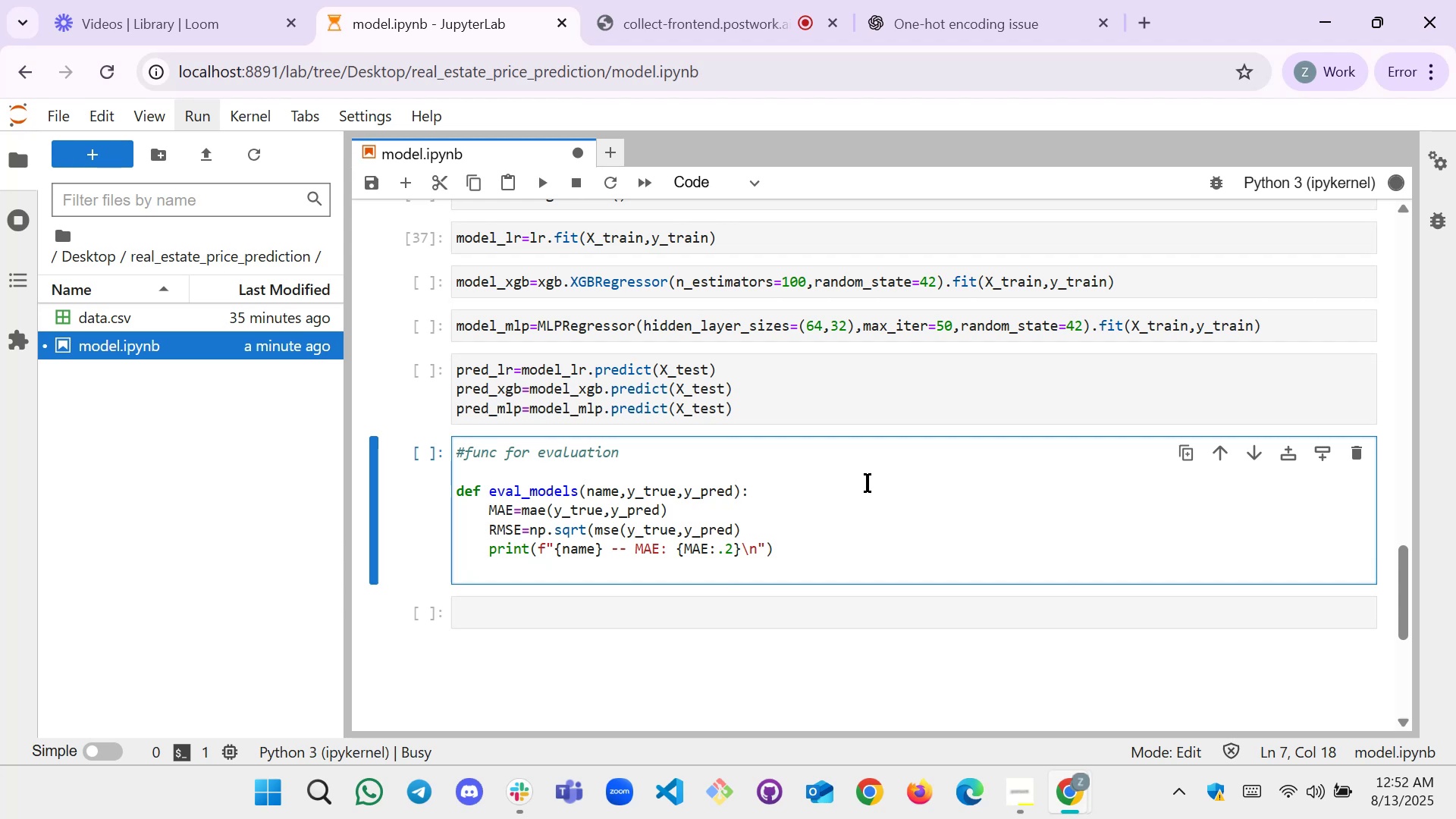 
key(Backspace)
key(Backspace)
key(Backspace)
key(Backspace)
type(pritn()
key(Backspace)
key(Backspace)
key(Backspace)
type(nt(f"()
key(Backspace)
type({name)
key(Backspace)
key(Backspace)
key(Backspace)
key(Backspace)
key(Backspace)
key(Backspace)
key(Backspace)
key(Backspace)
key(Backspace)
key(Backspace)
key(Backspace)
key(Backspace)
key(Backspace)
key(Backspace)
 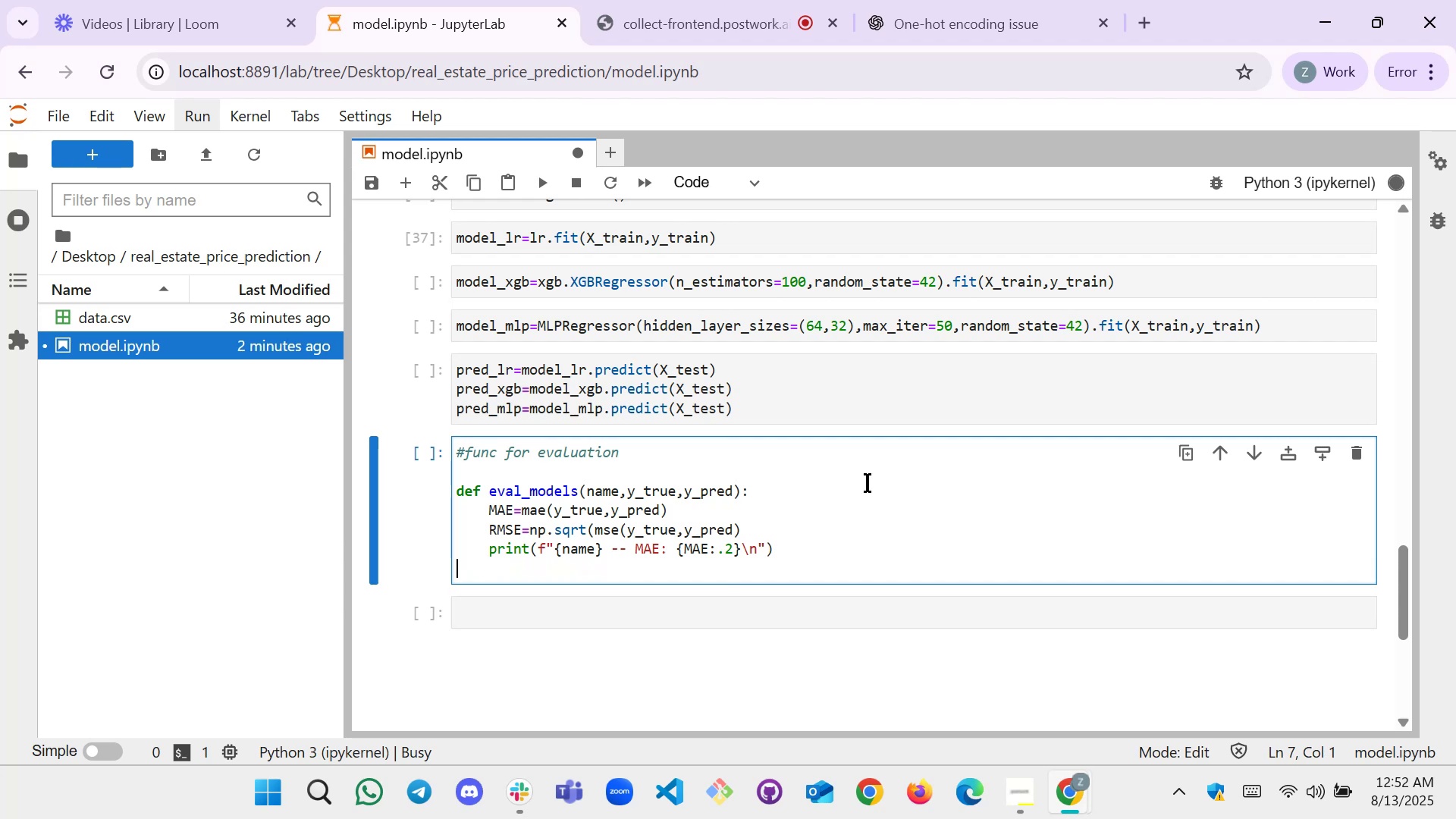 
wait(5.23)
 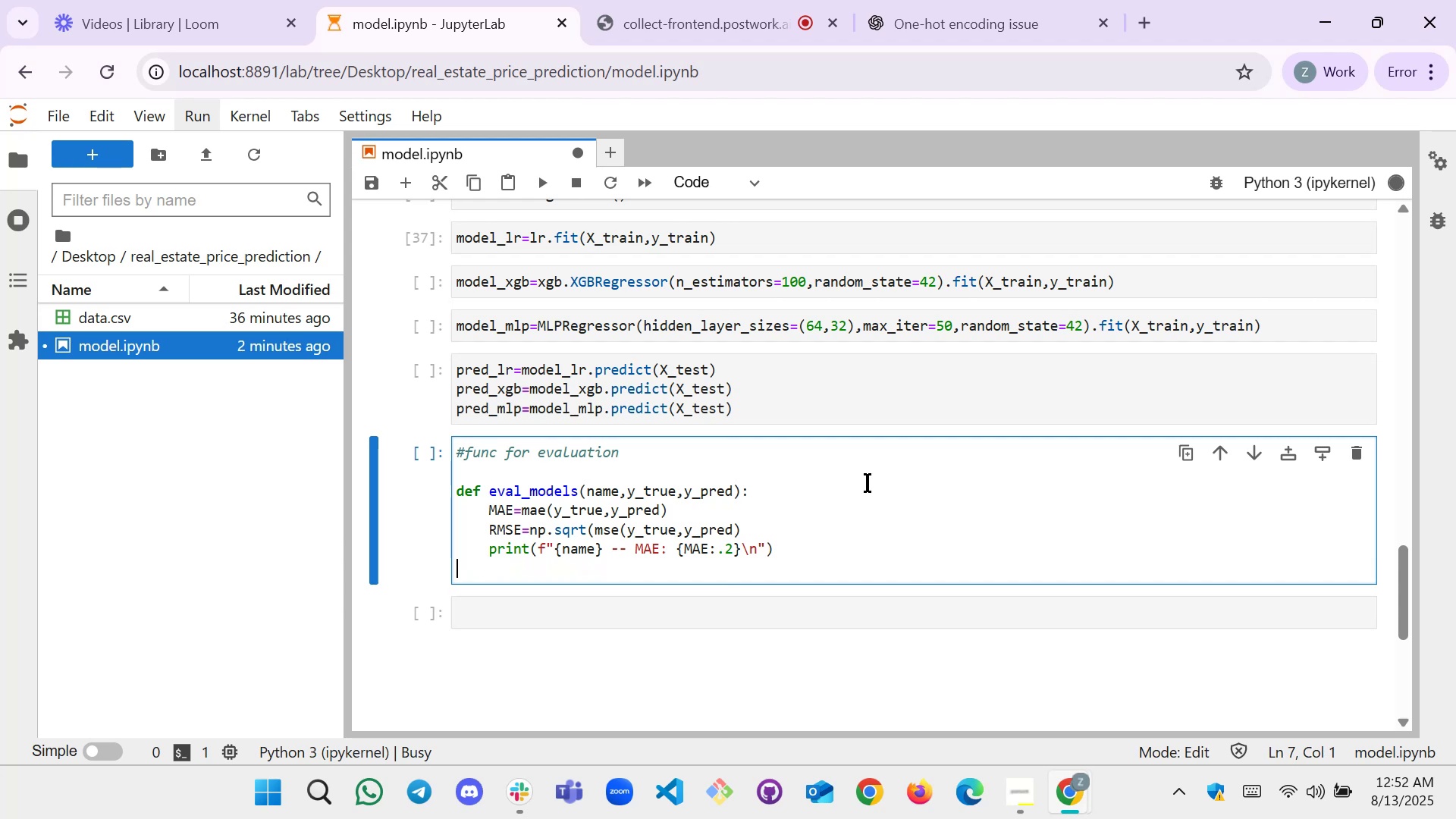 
key(ArrowUp)
 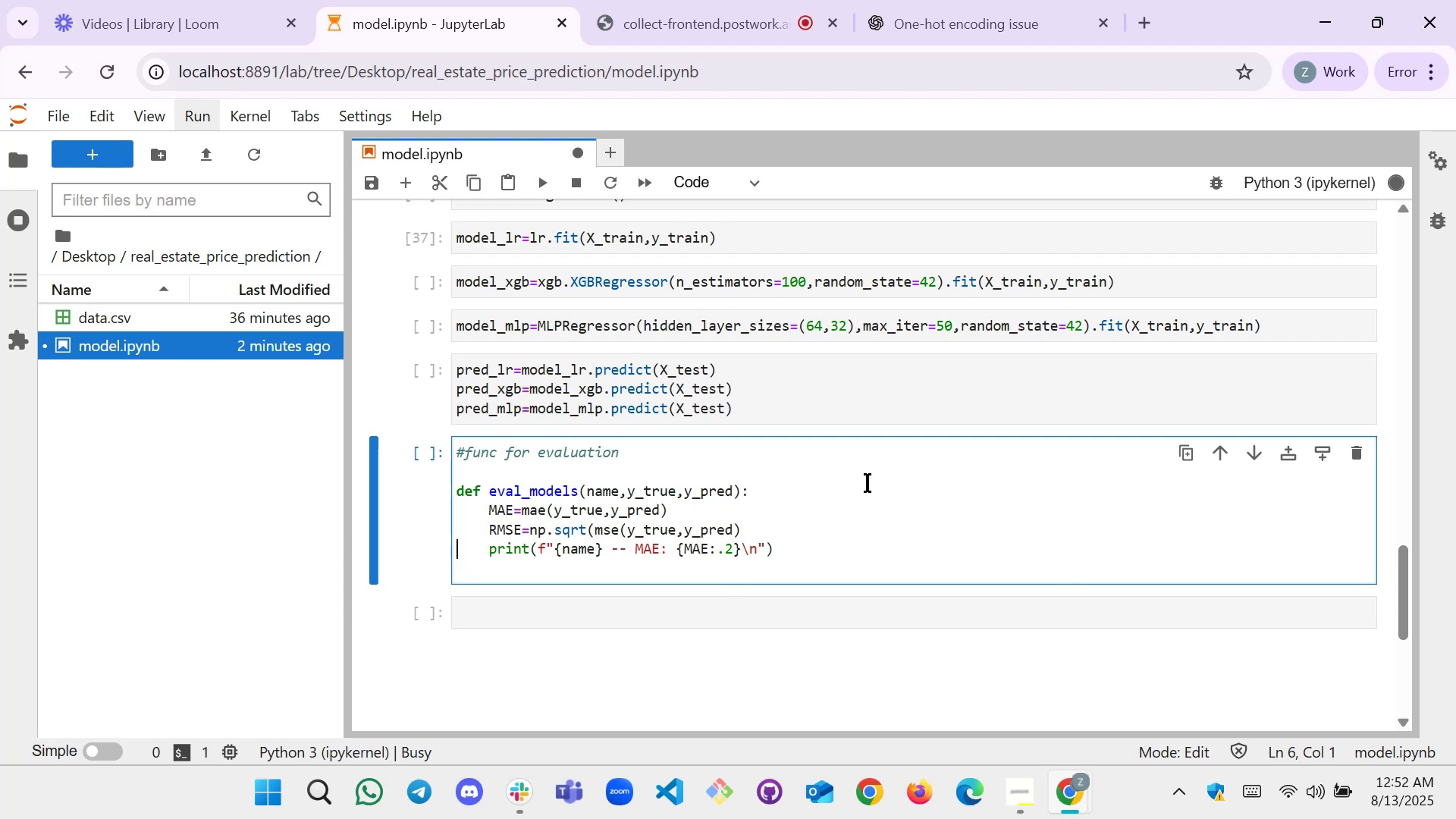 
hold_key(key=ArrowRight, duration=1.38)
 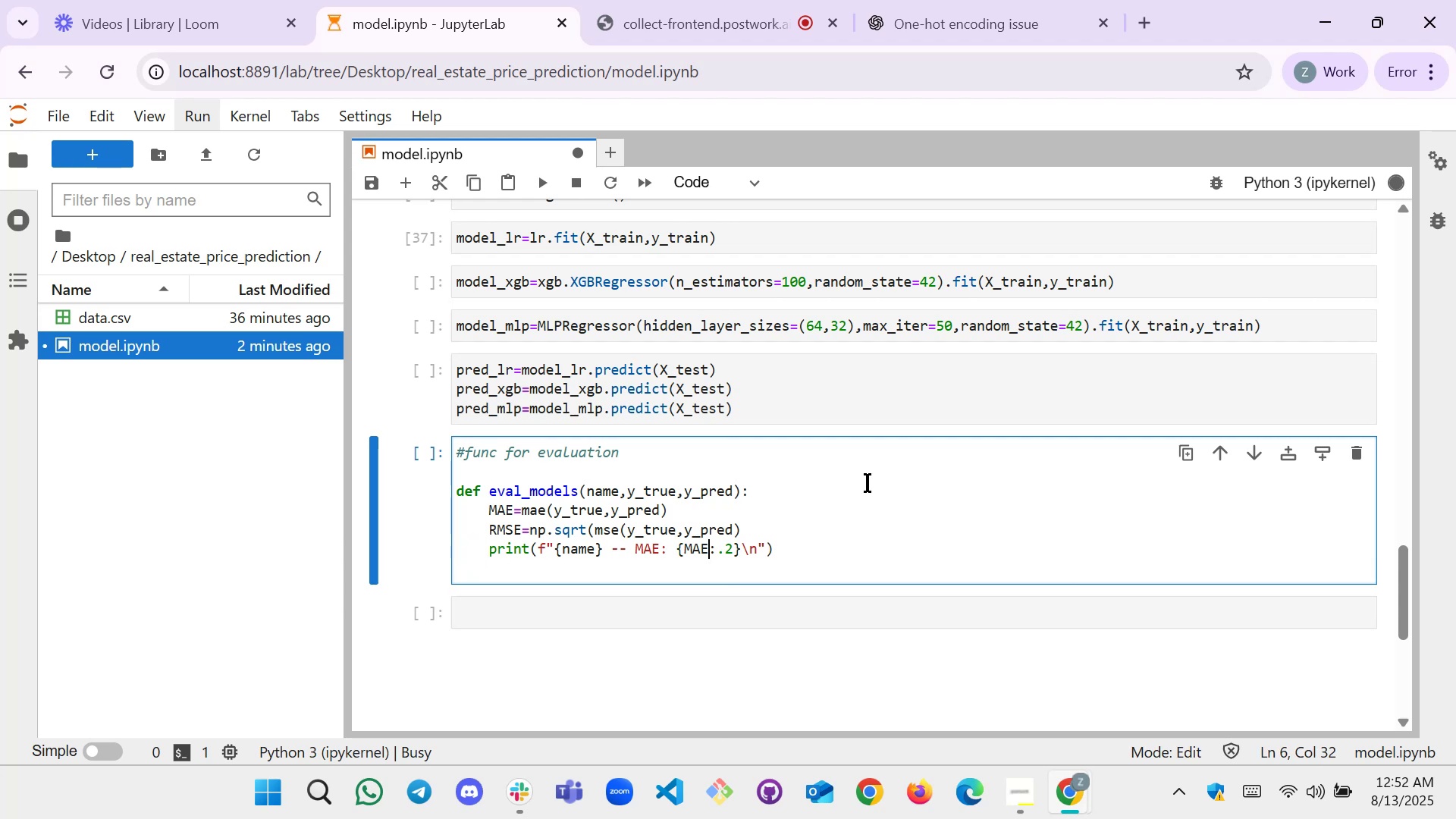 
key(ArrowRight)
 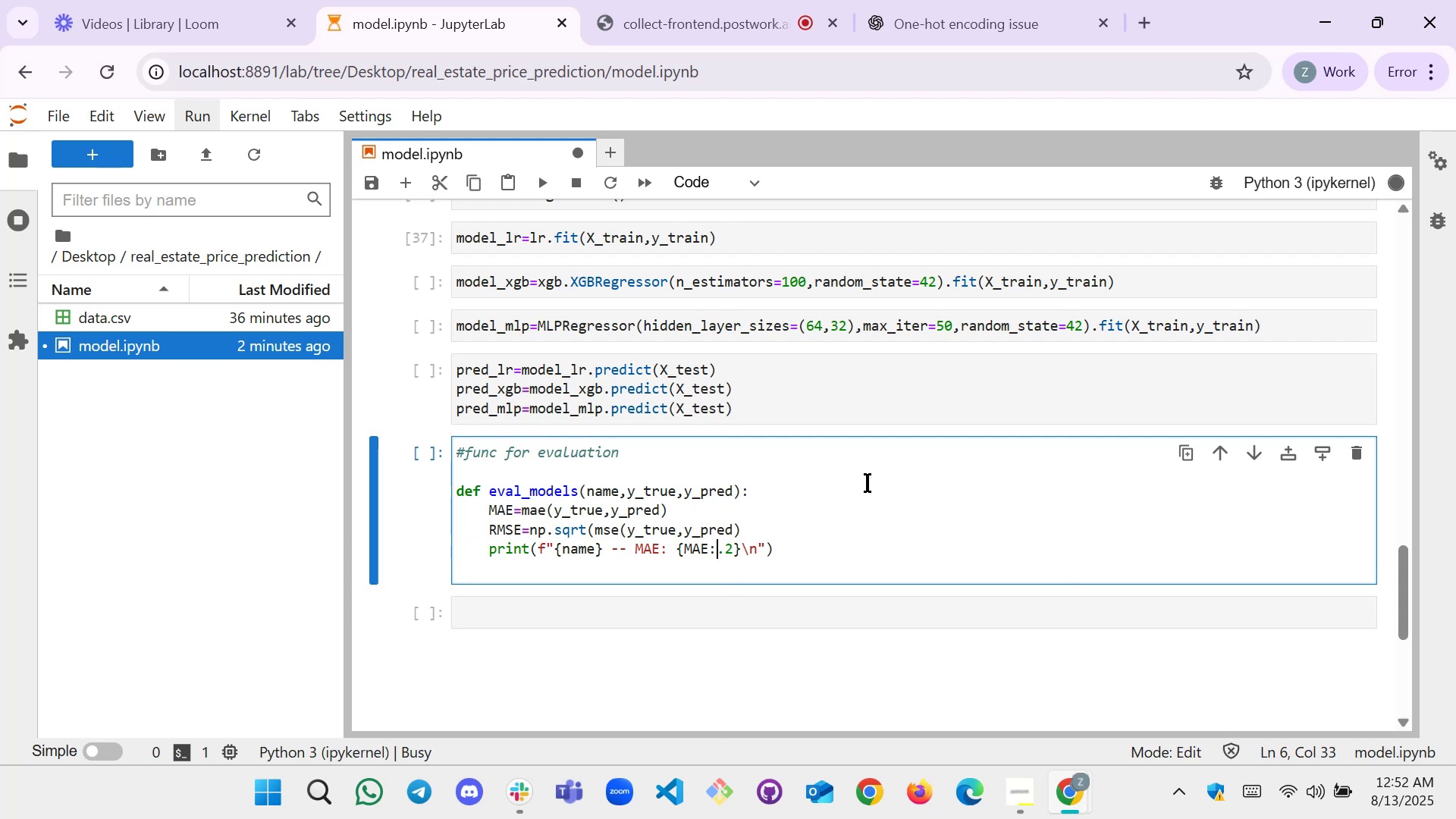 
key(ArrowRight)
 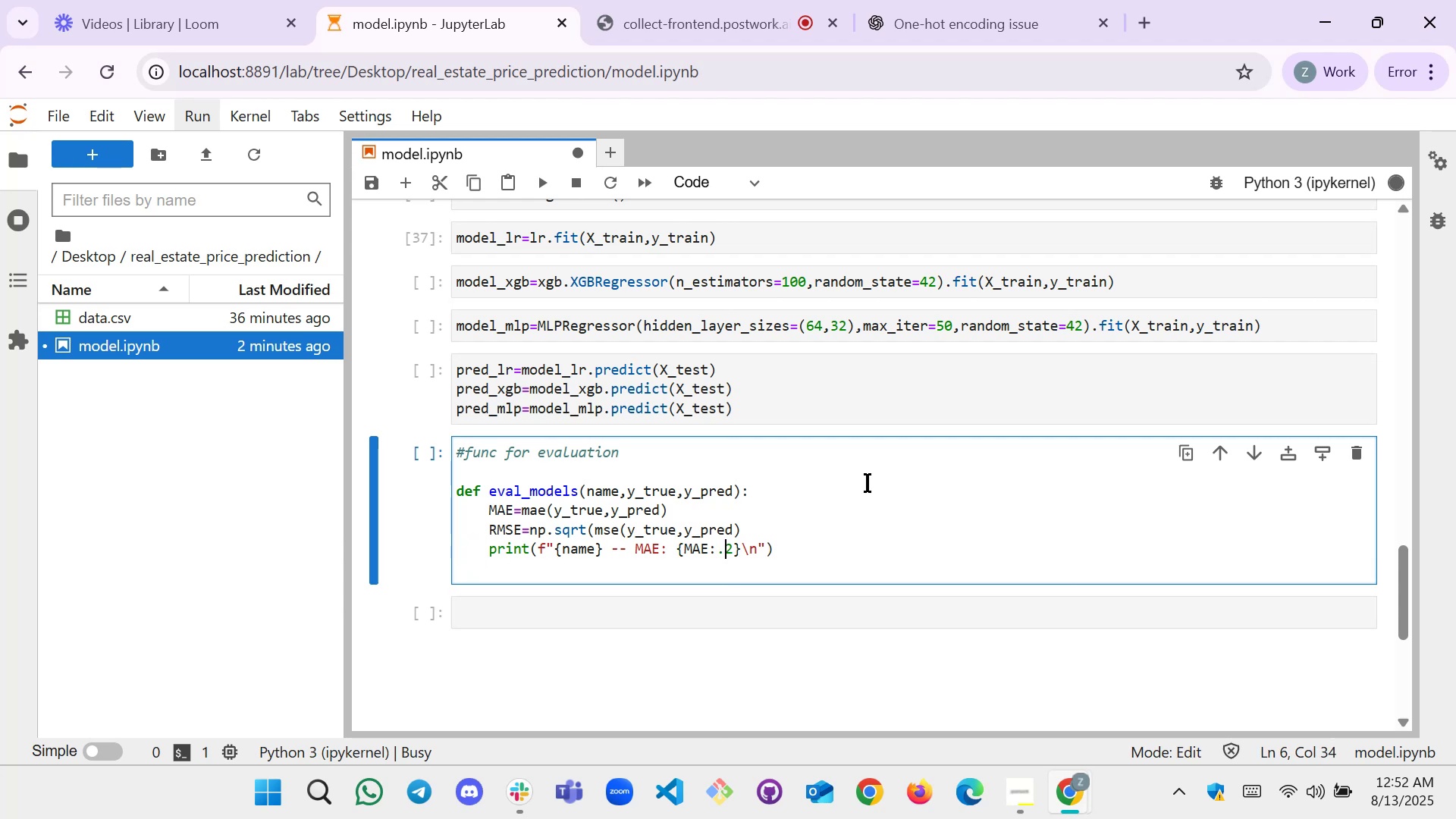 
key(ArrowRight)
 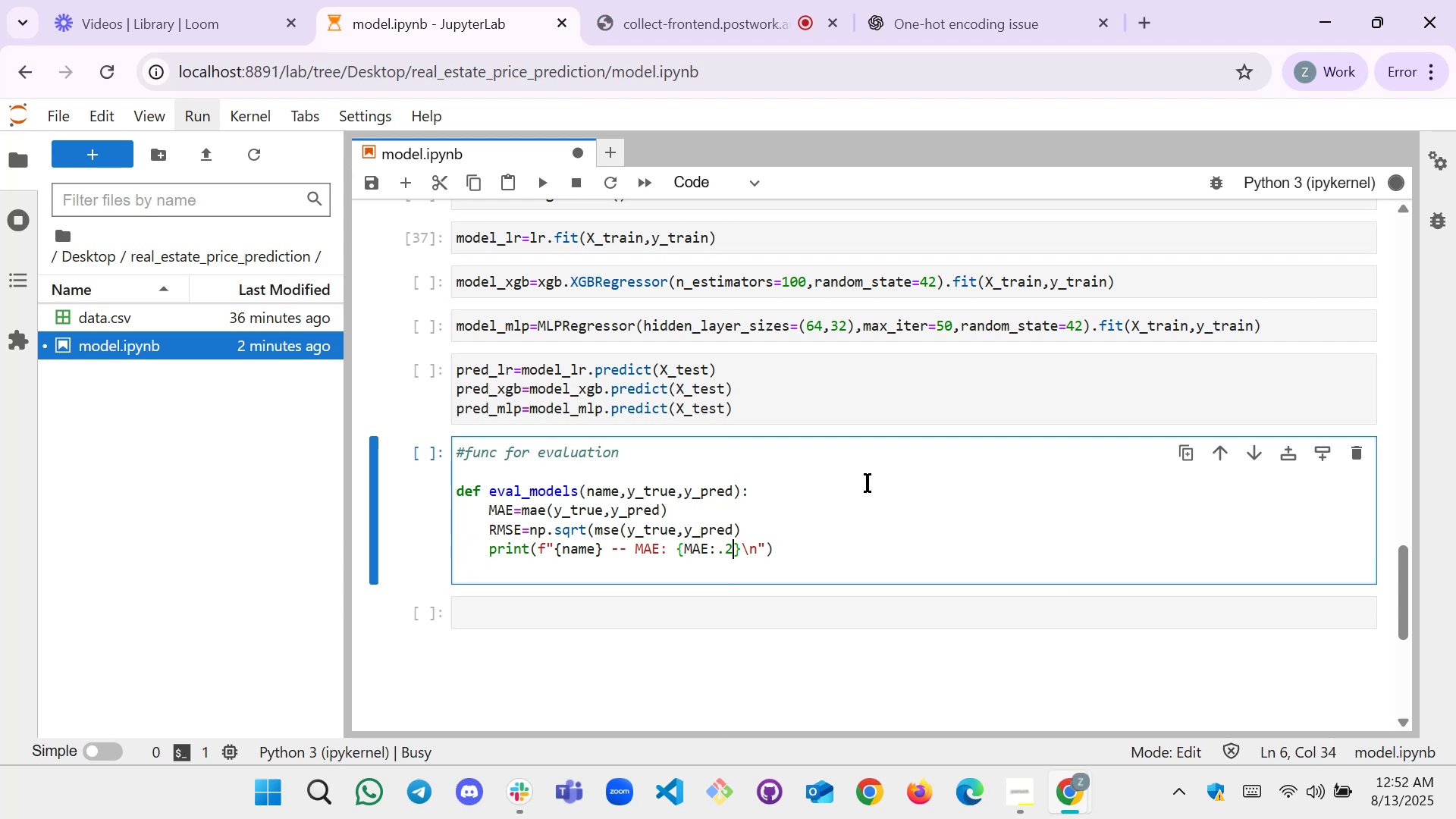 
key(ArrowRight)
 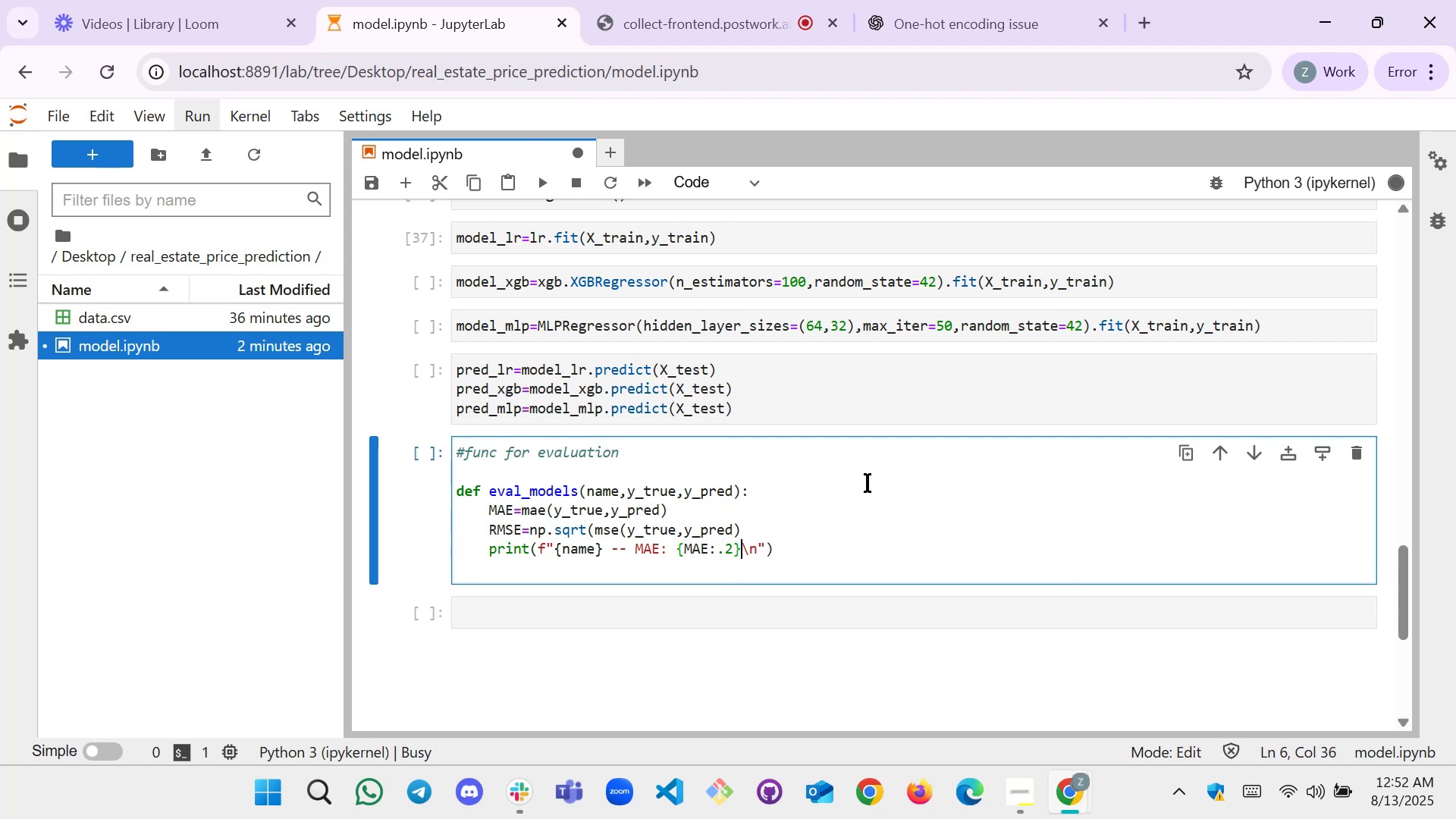 
key(ArrowRight)
 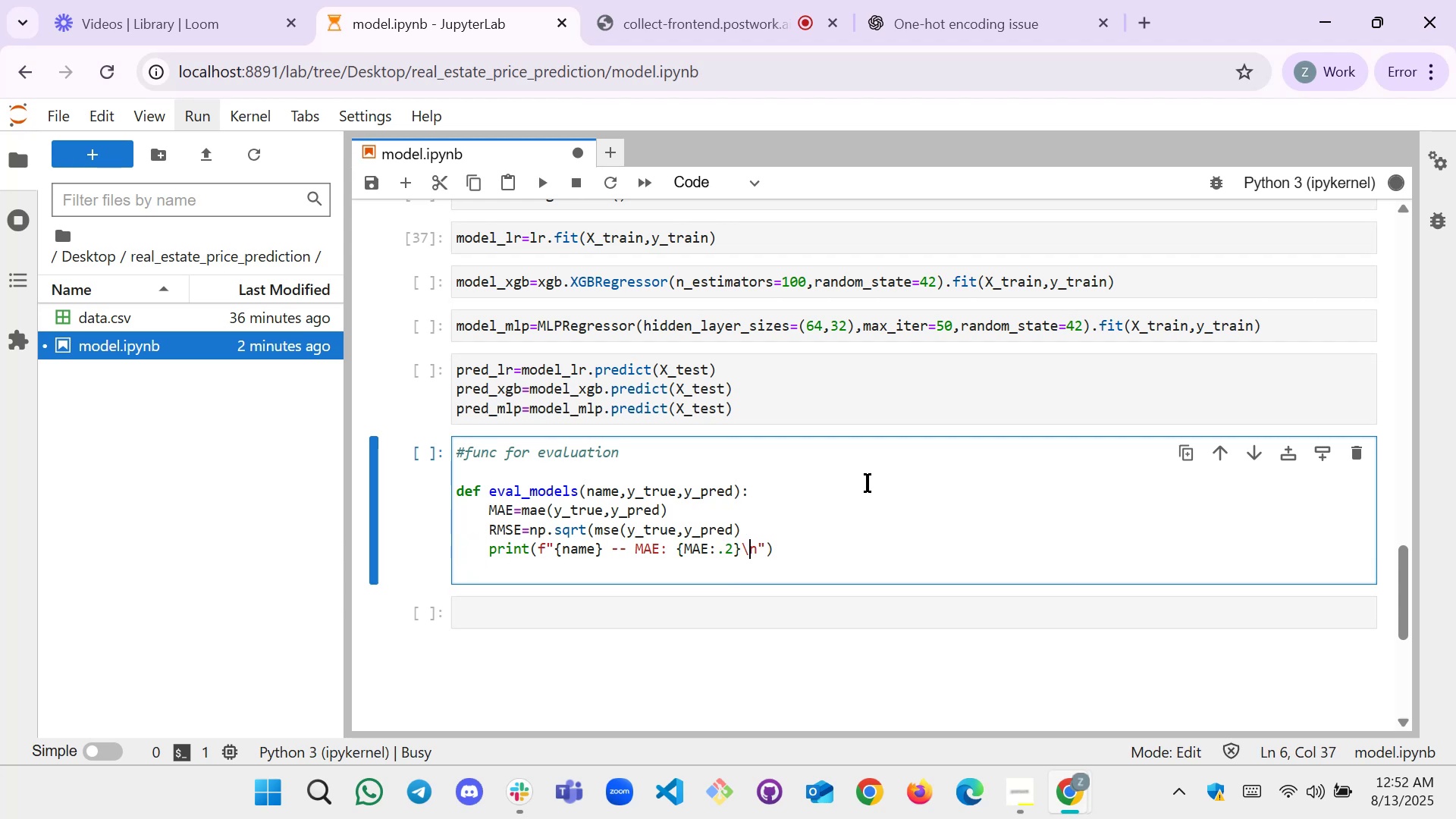 
key(ArrowRight)
 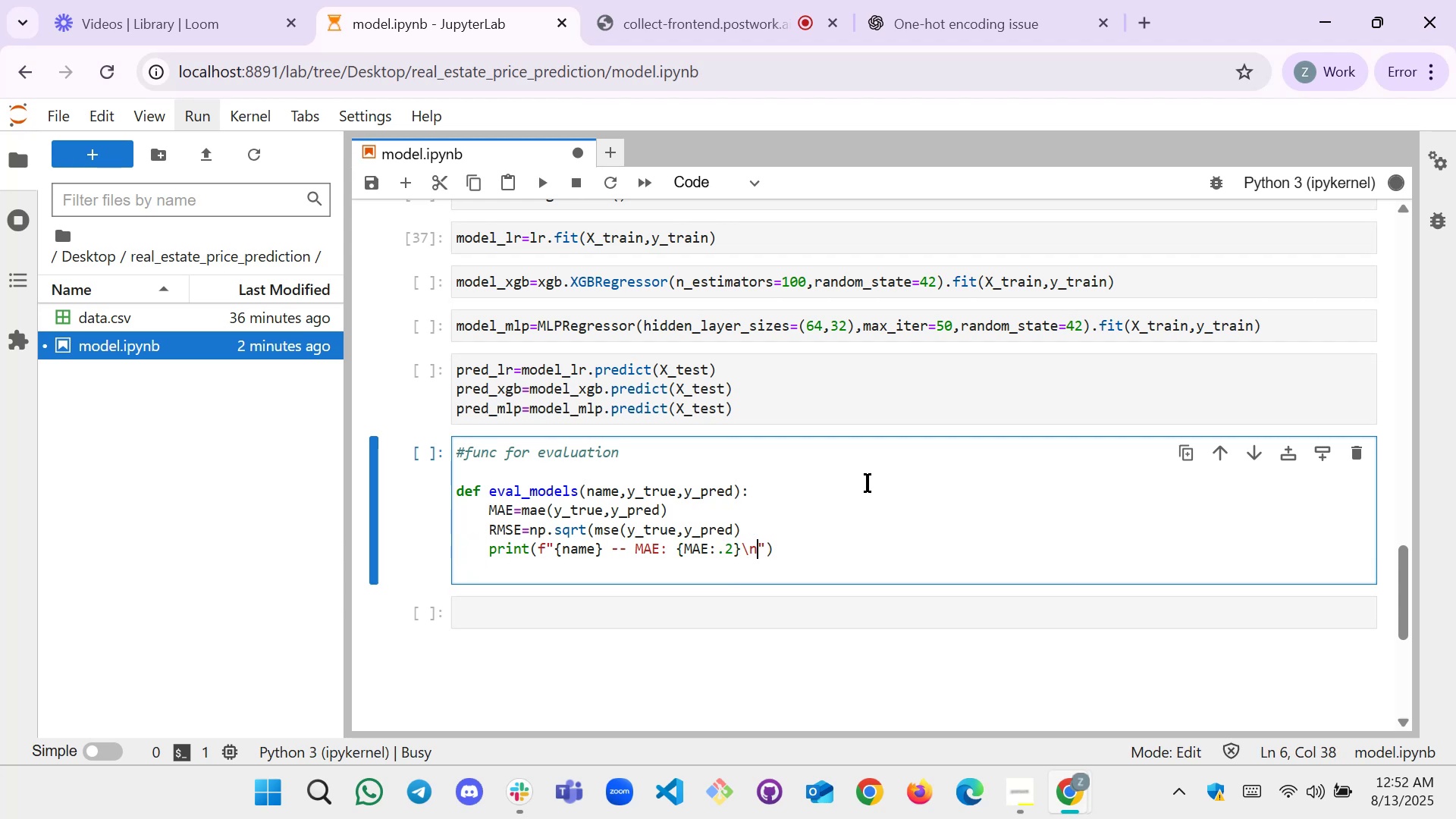 
key(ArrowRight)
 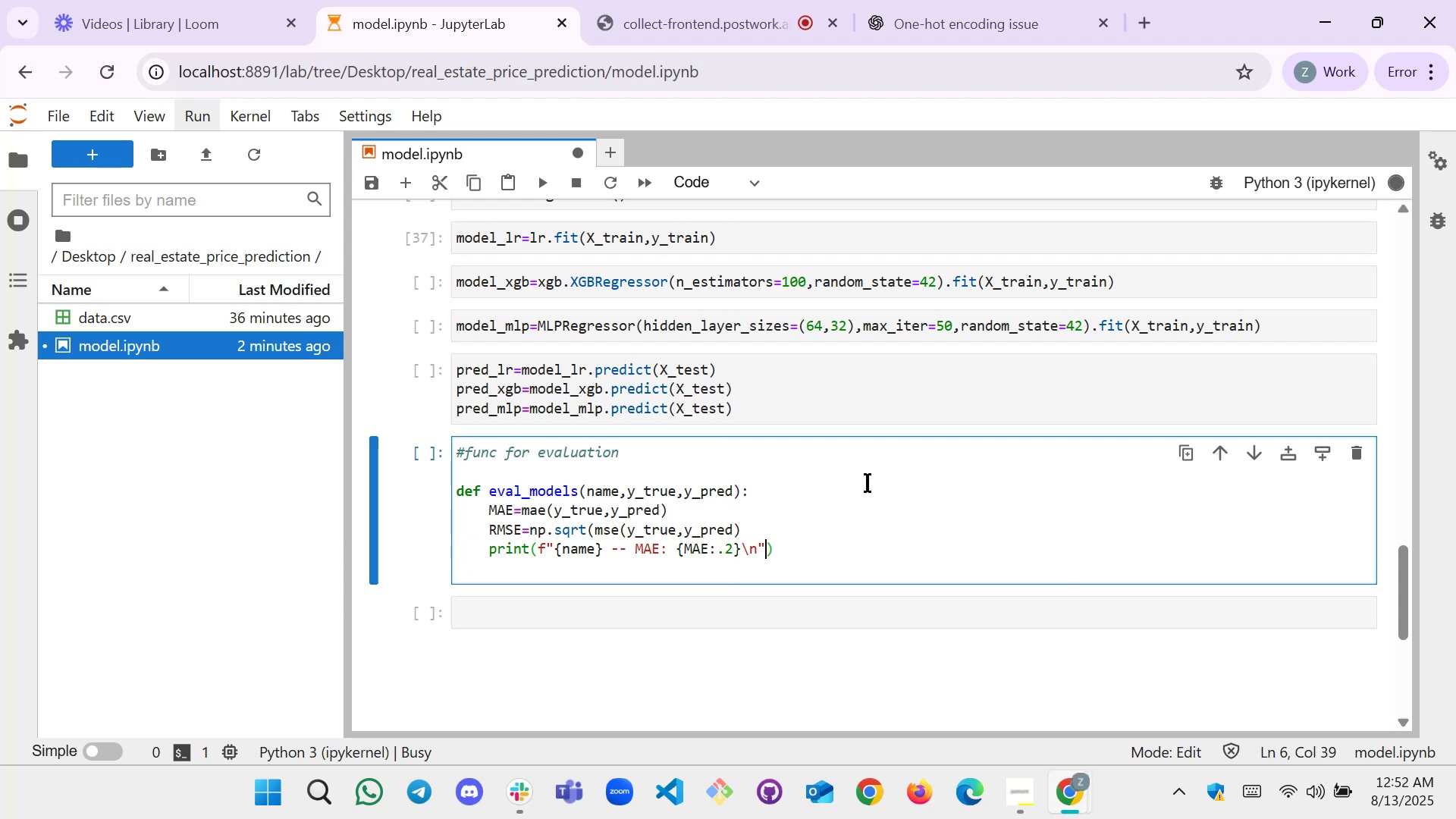 
key(ArrowLeft)
 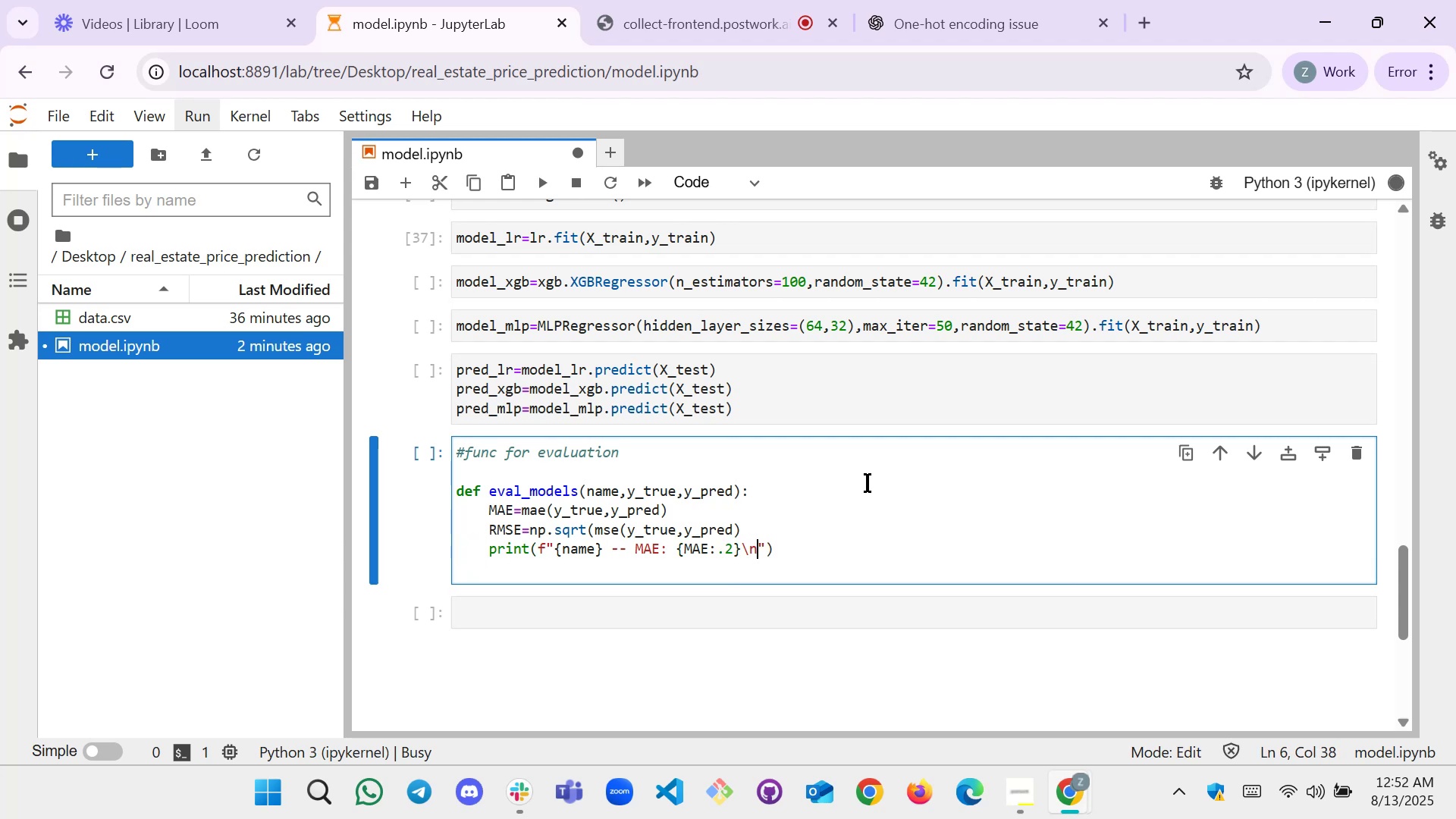 
key(ArrowRight)
 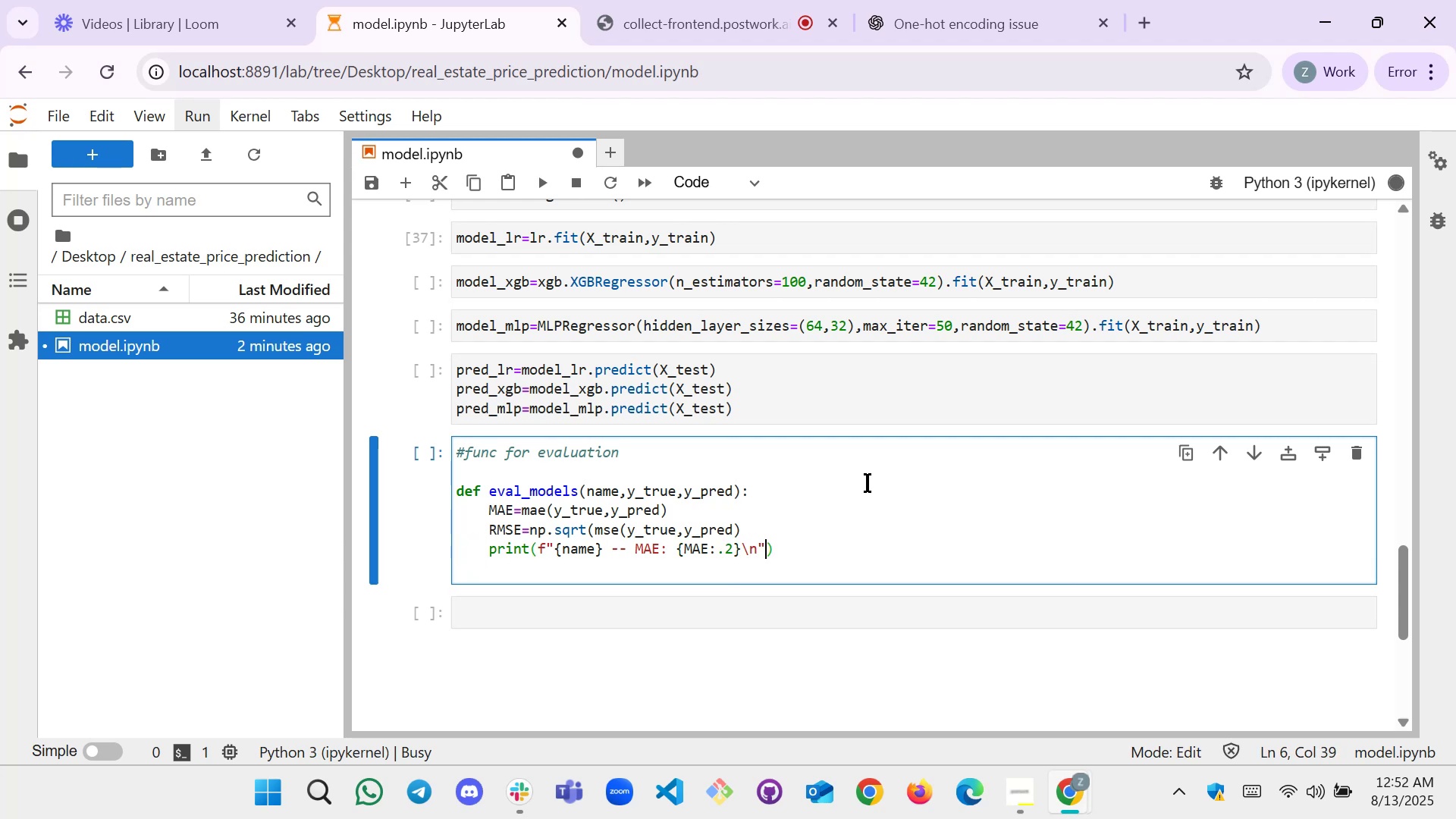 
key(ArrowLeft)
 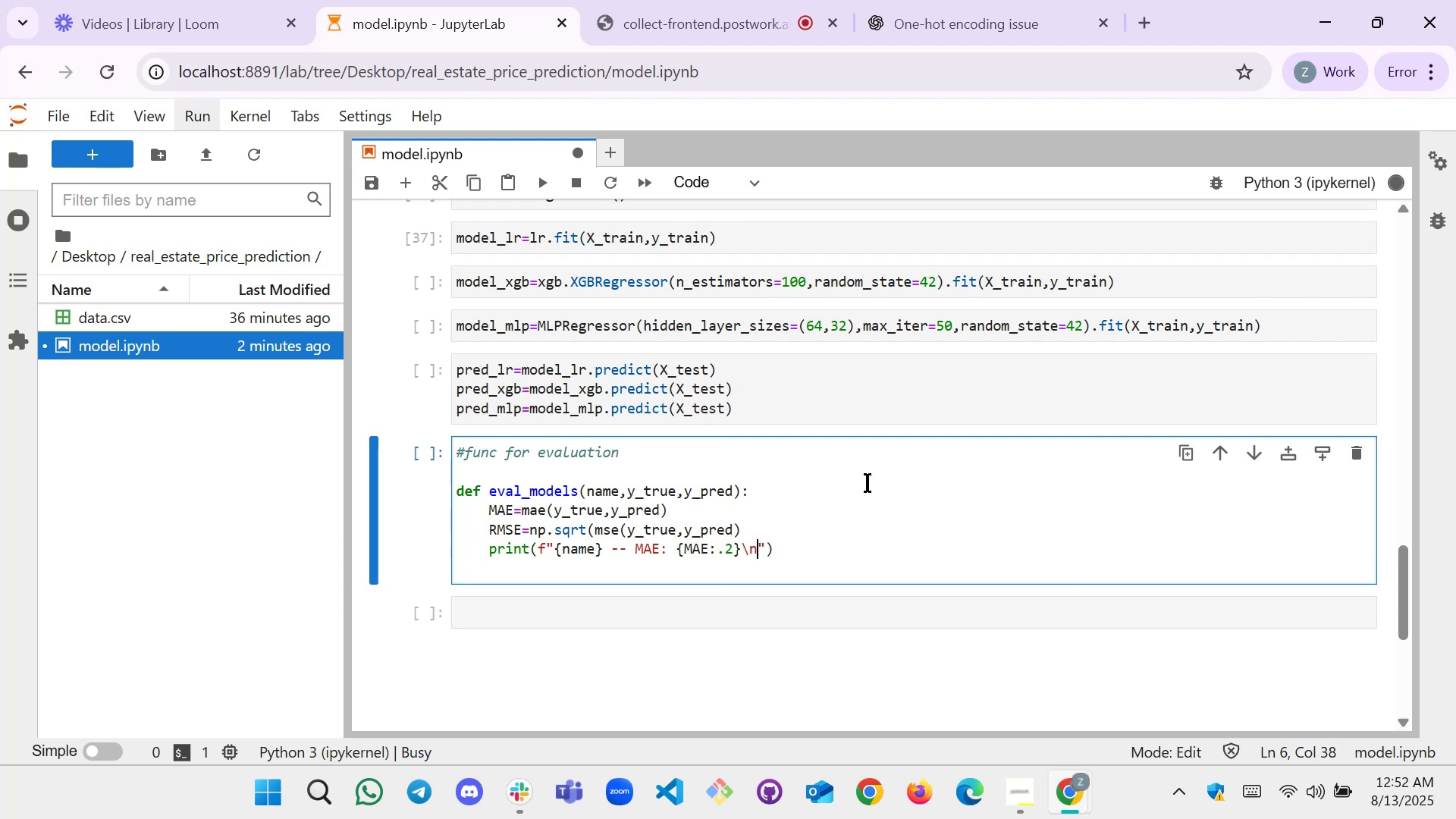 
key(Backspace)
key(Backspace)
type(  a)
key(Backspace)
type(And )
key(Backspace)
key(Backspace)
key(Backspace)
type(ND  RMSE: {})
 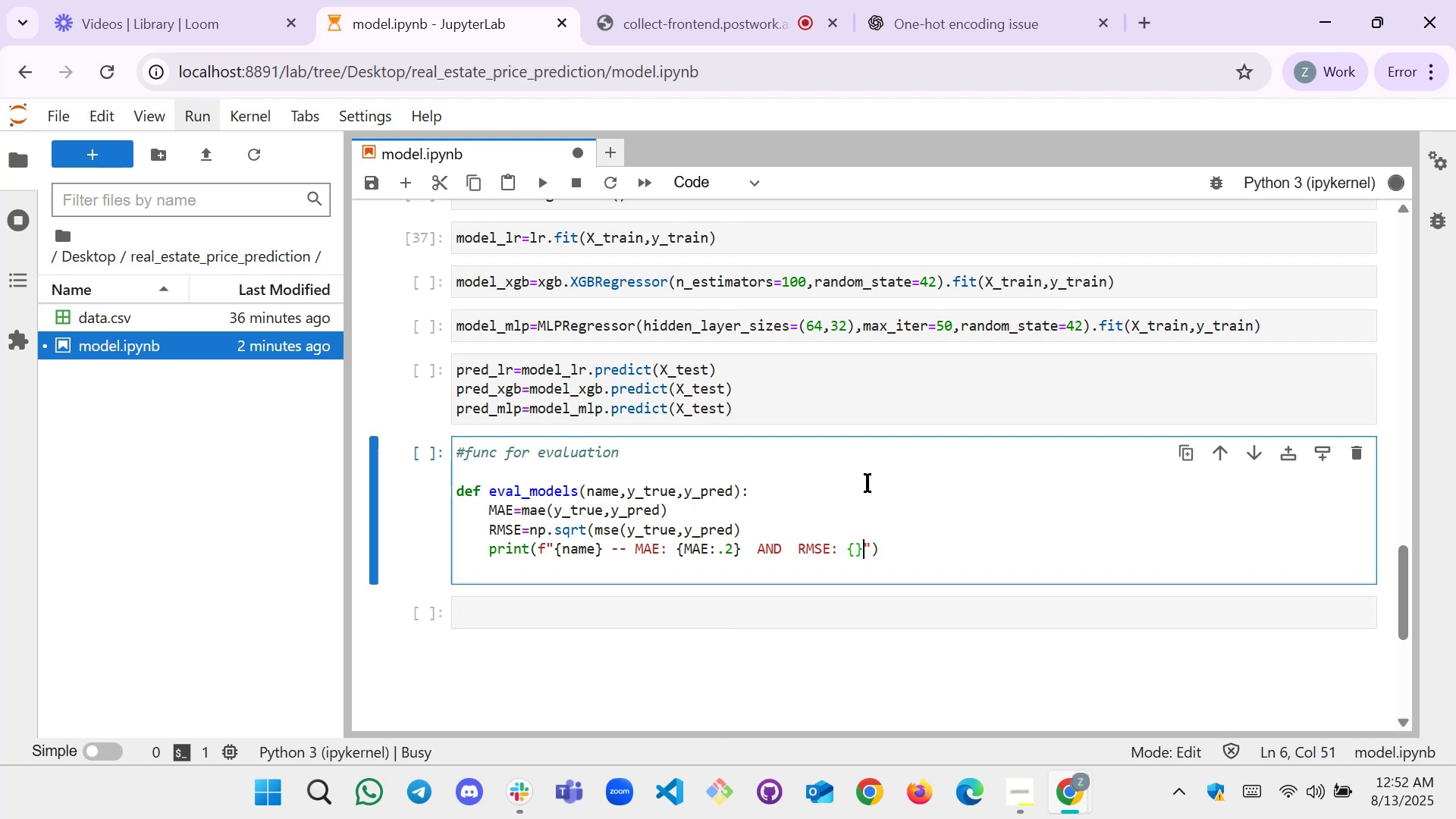 
key(ArrowLeft)
 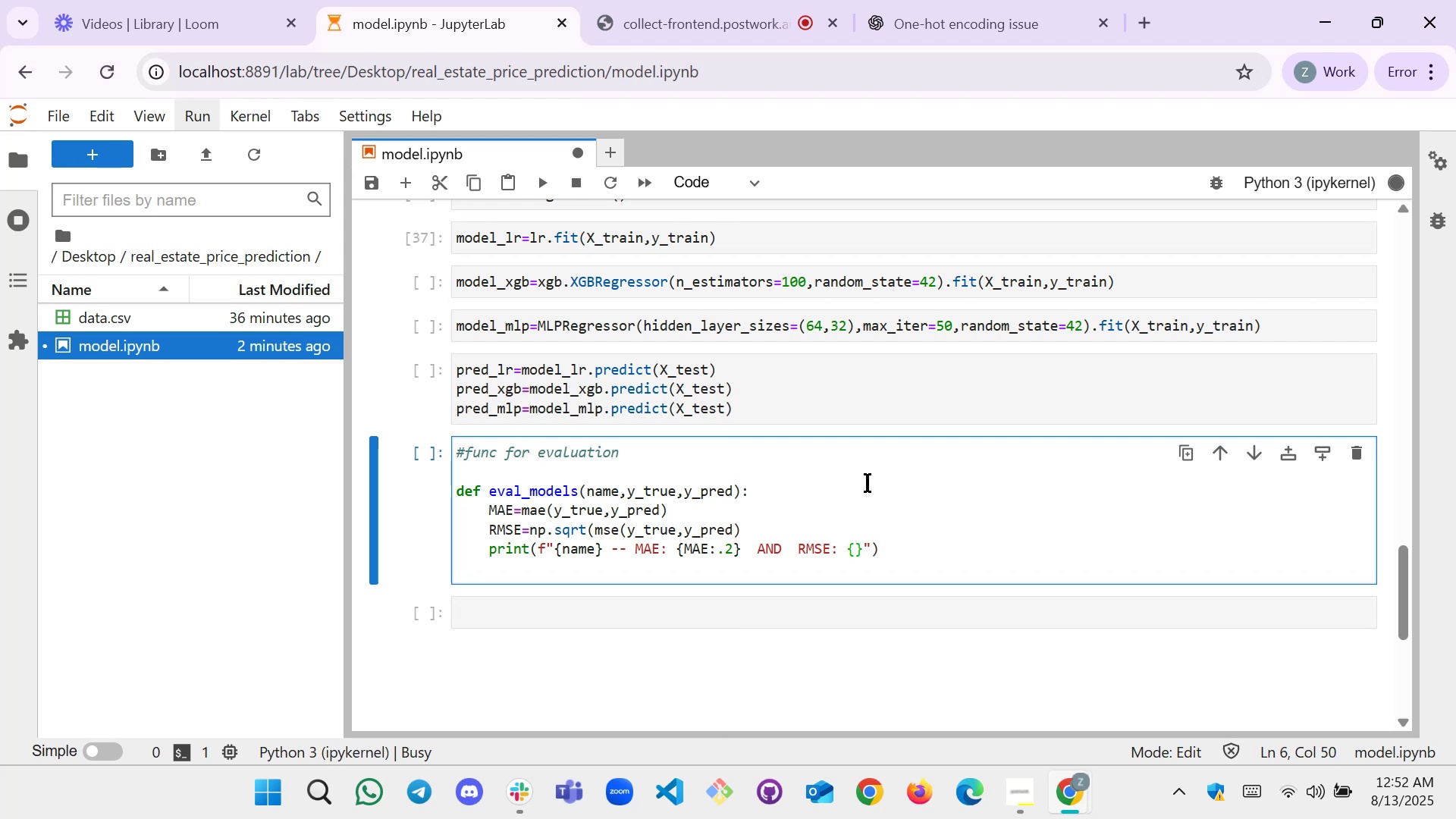 
type(M)
key(Backspace)
type(RMSE)
 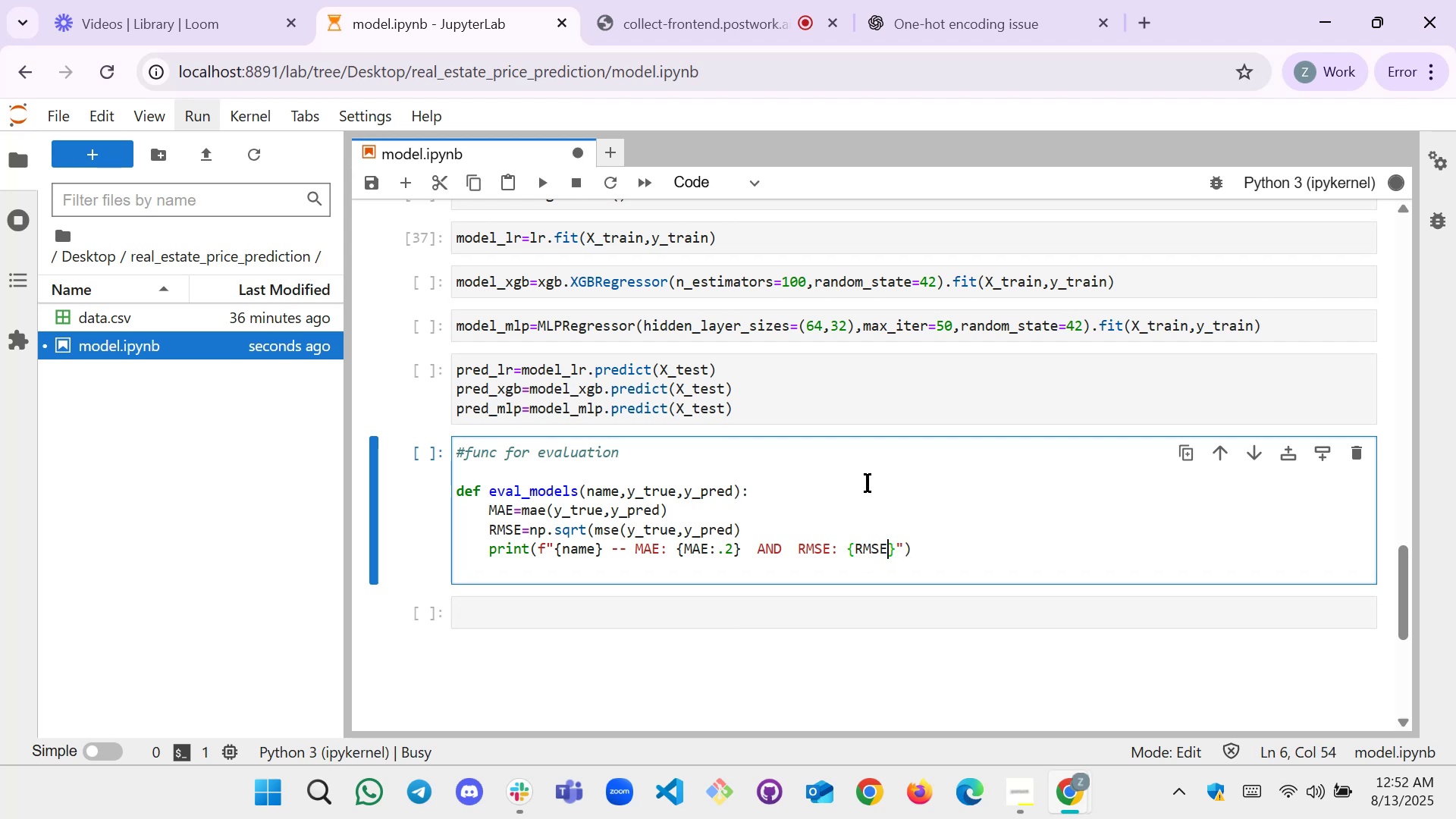 
key(Shift+Semicolon)
 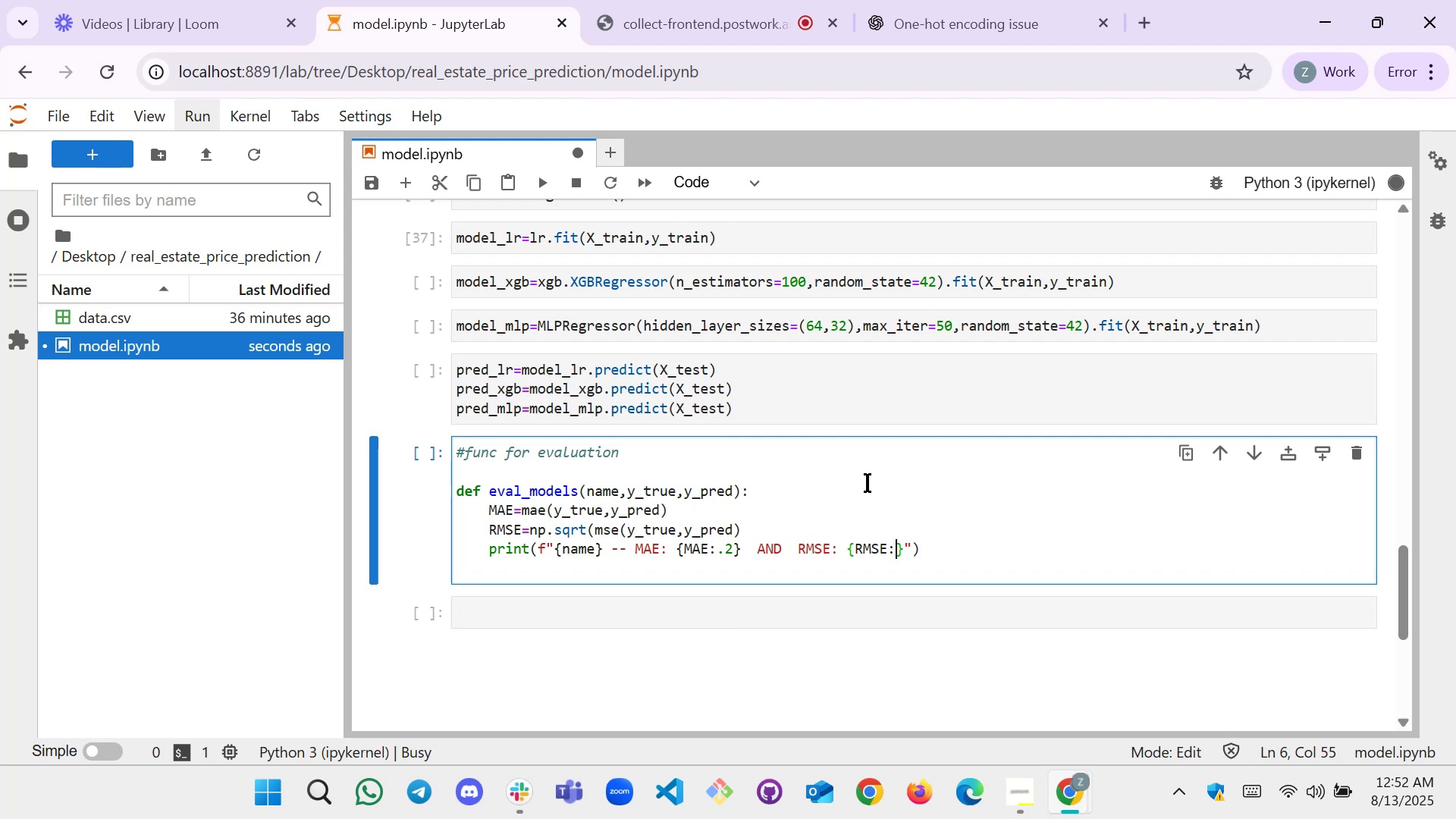 
key(Period)
 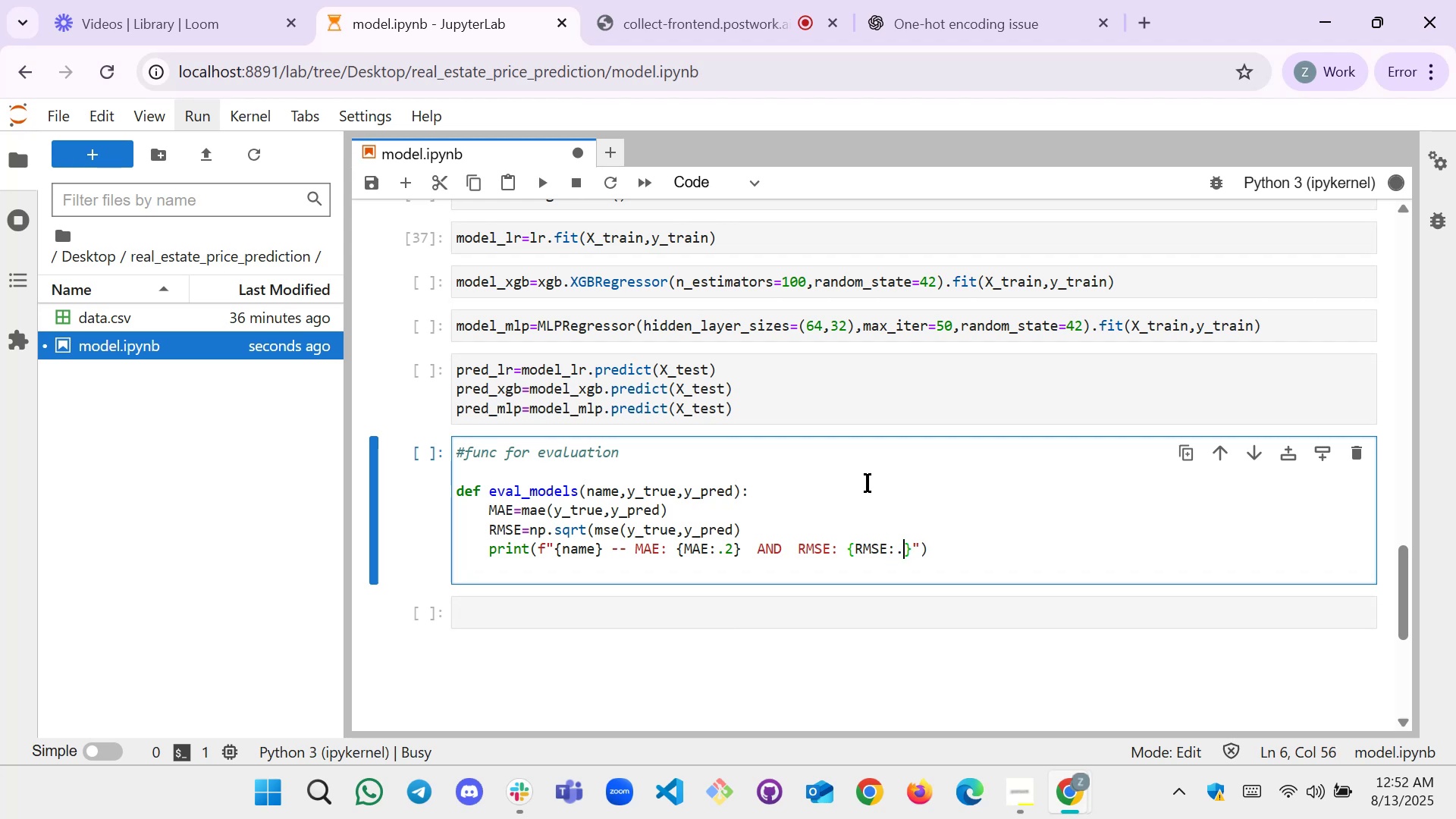 
key(2)
 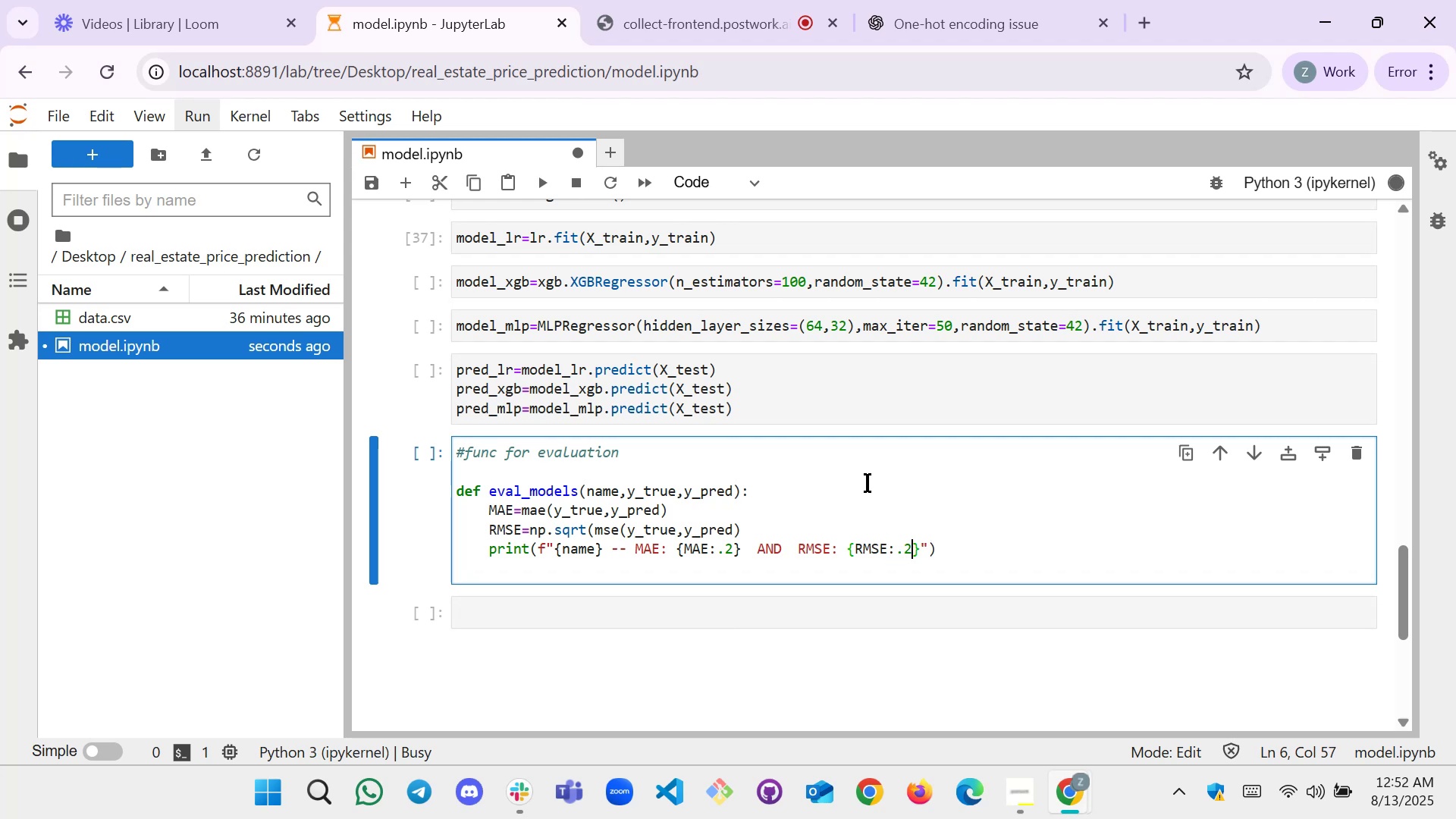 
key(ArrowRight)
 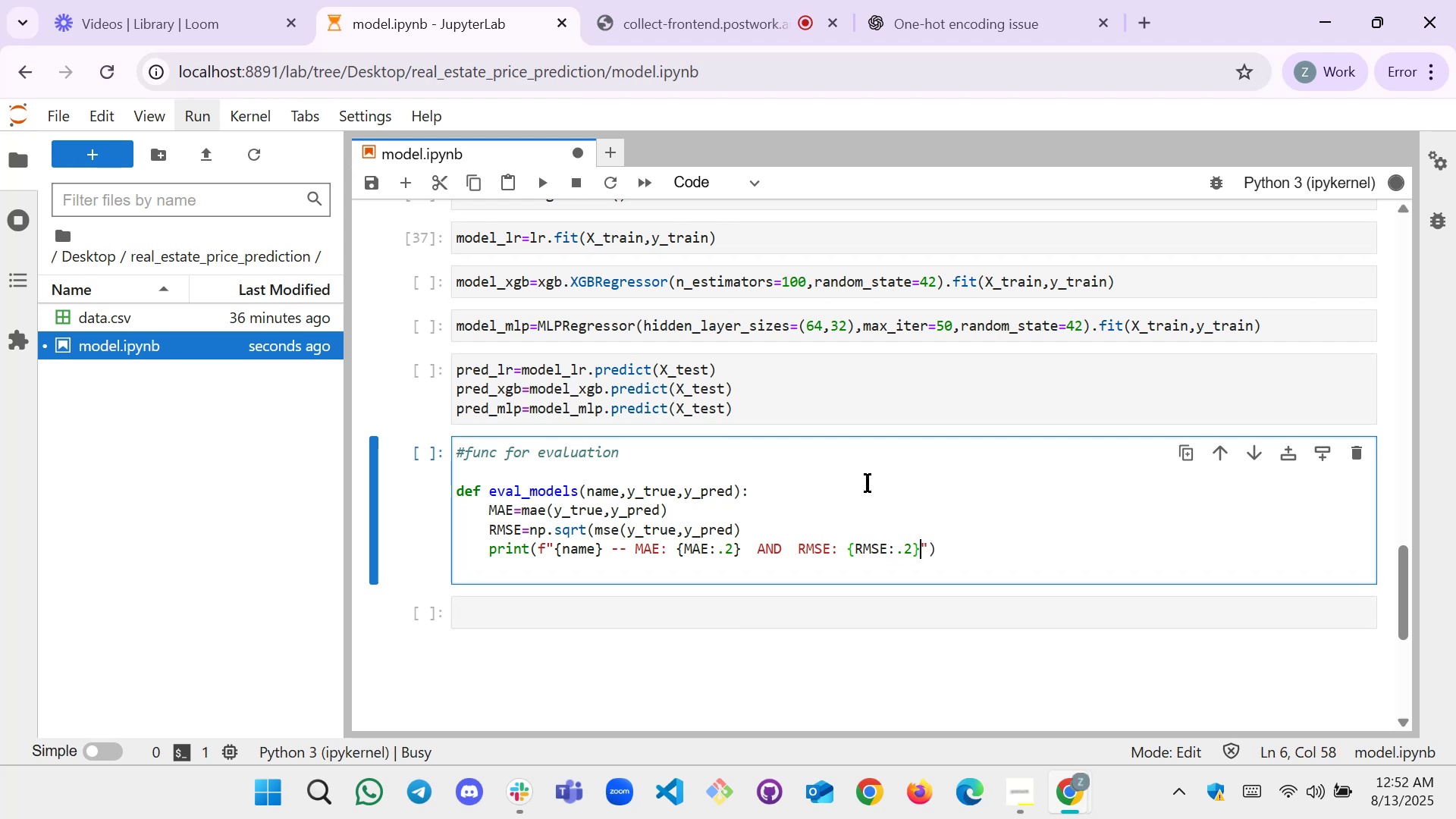 
key(ArrowRight)
 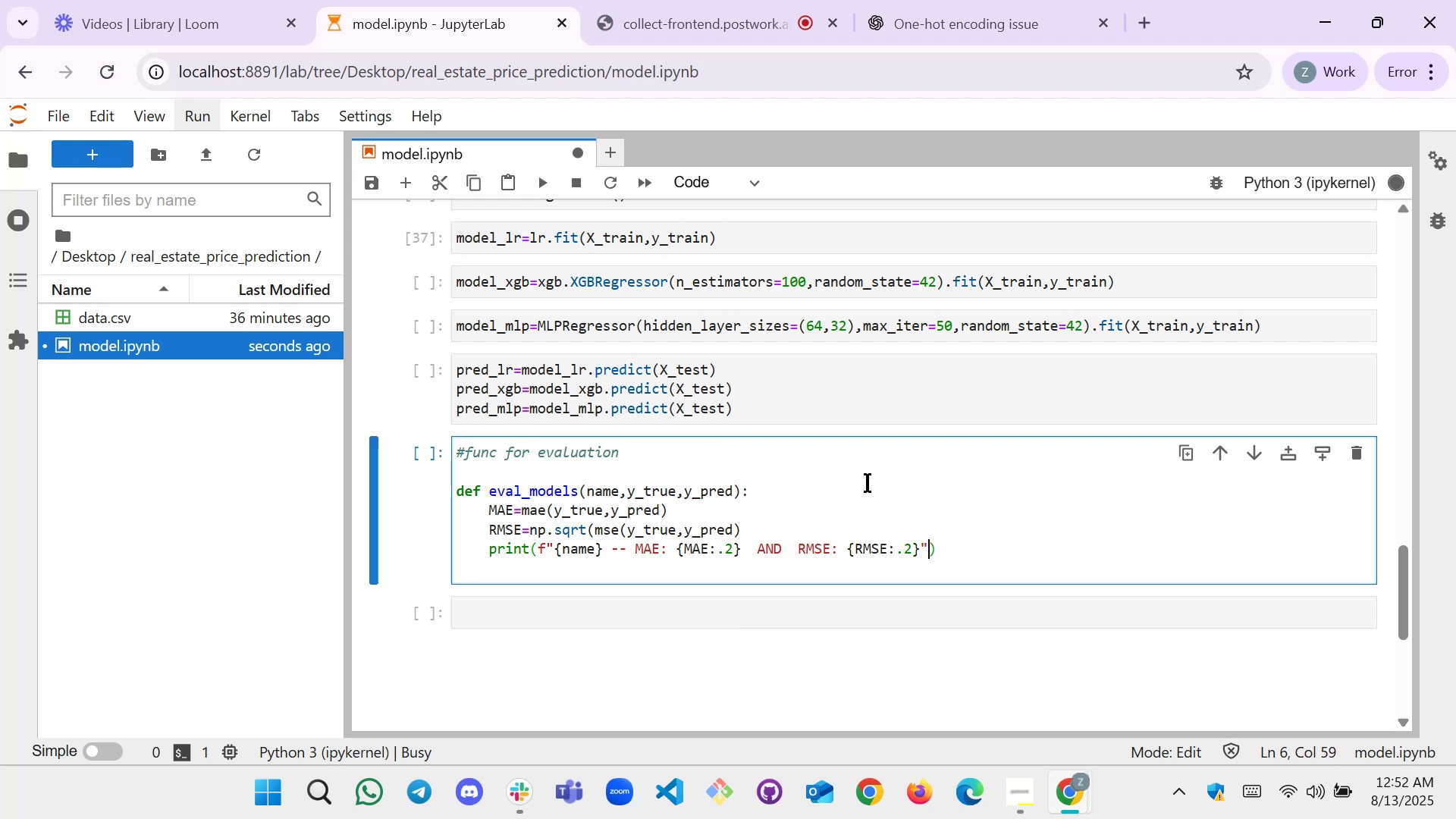 
key(ArrowRight)
 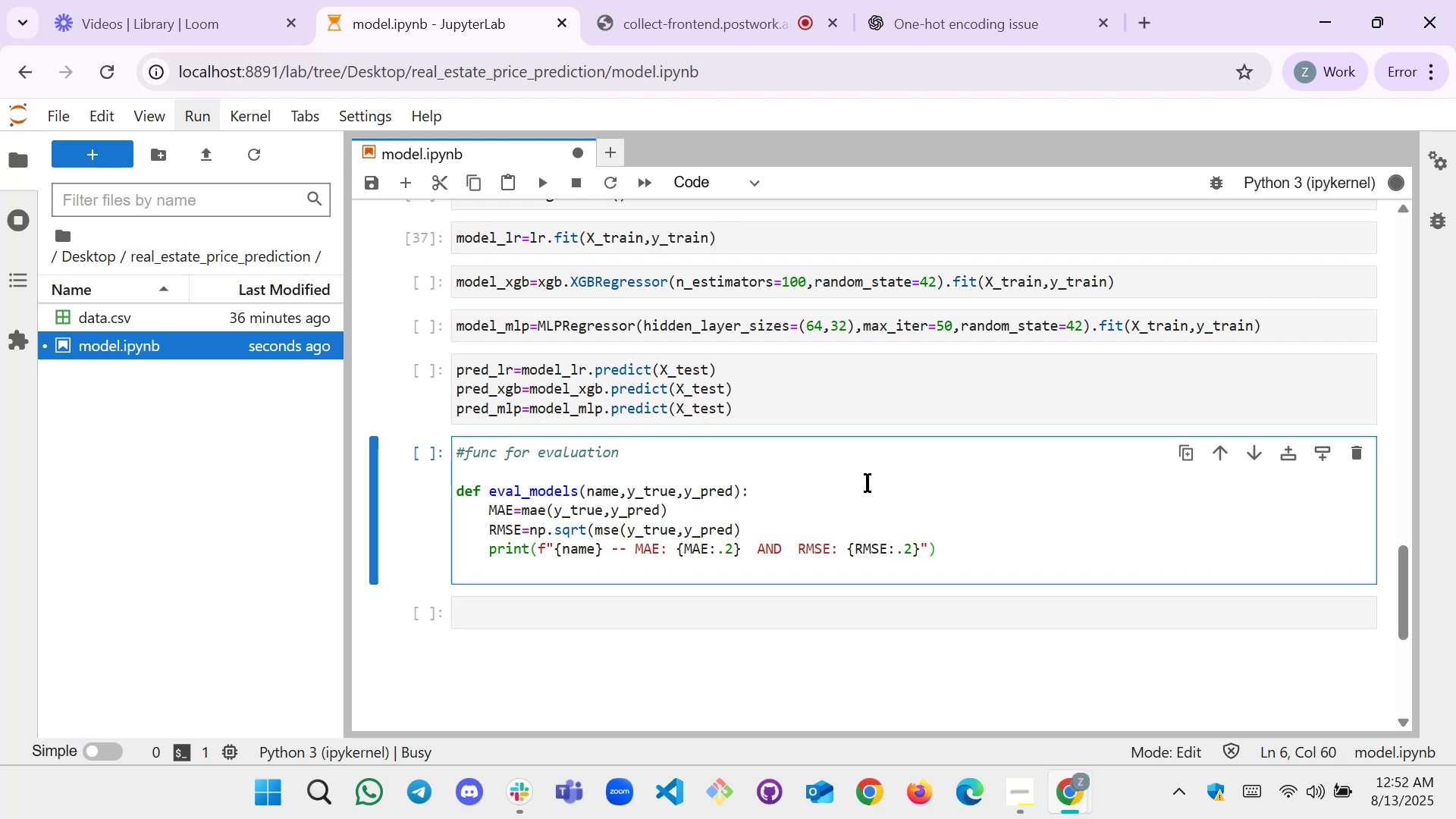 
key(ArrowLeft)
 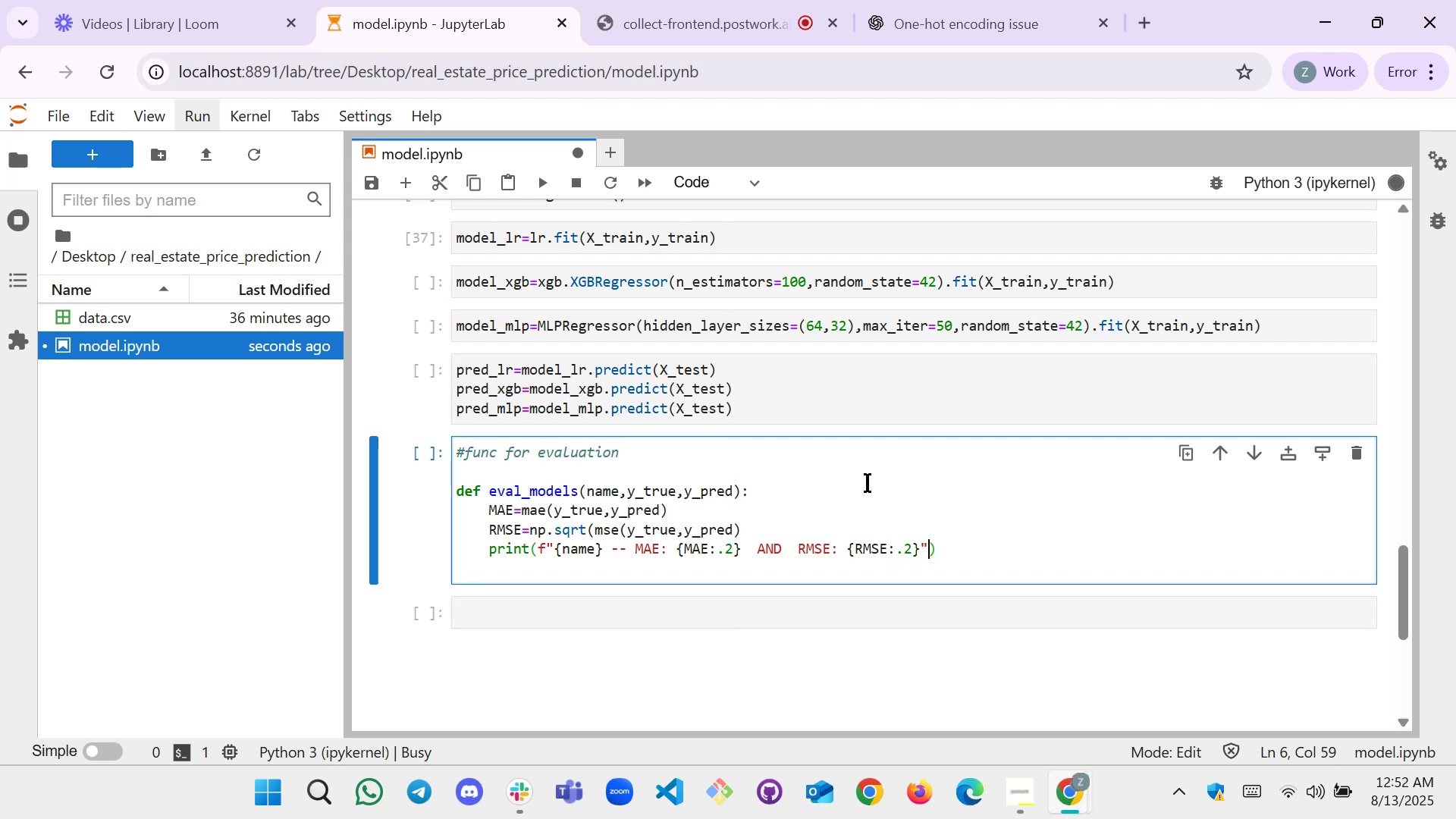 
key(ArrowLeft)
 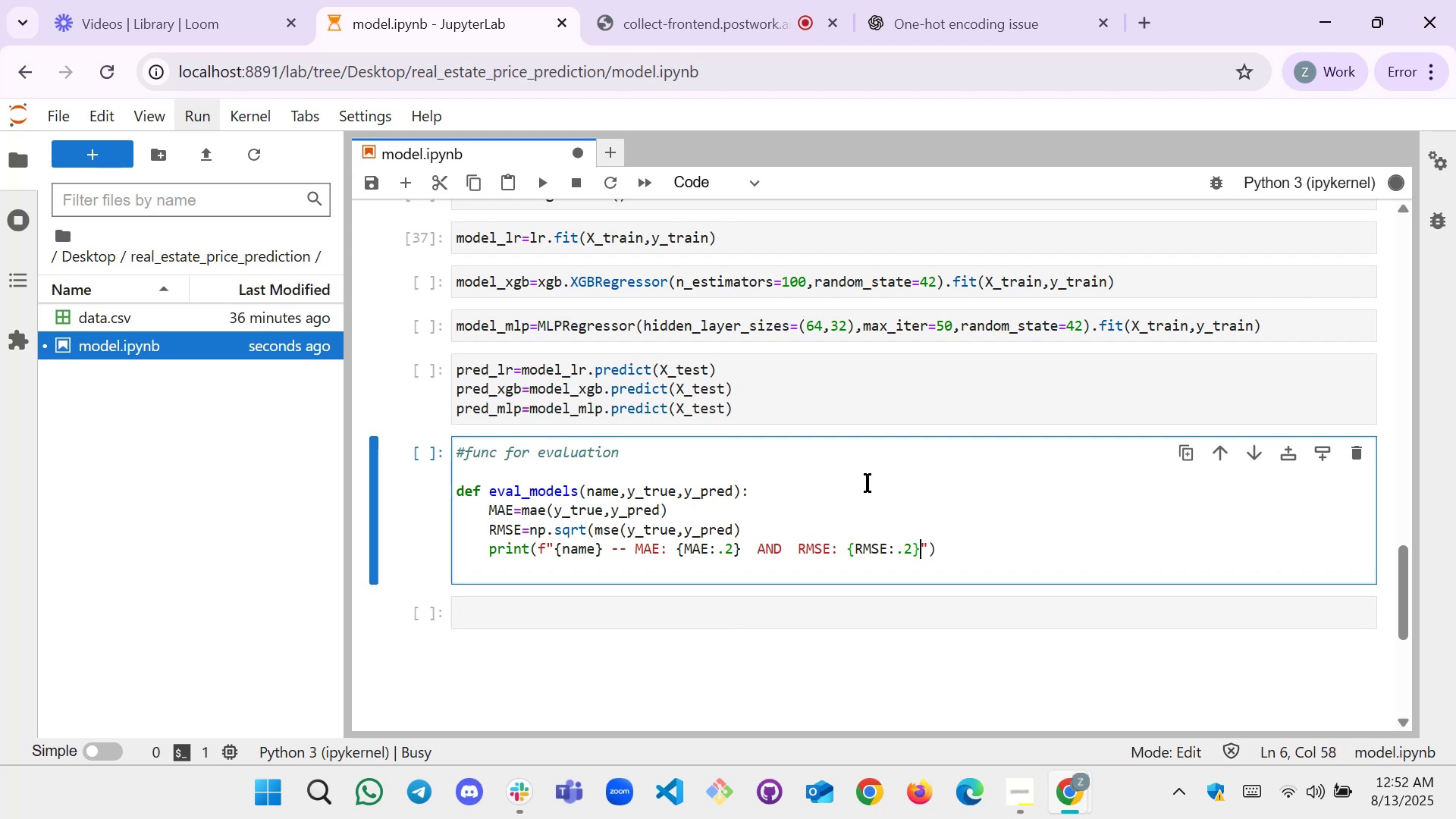 
key(ArrowLeft)
 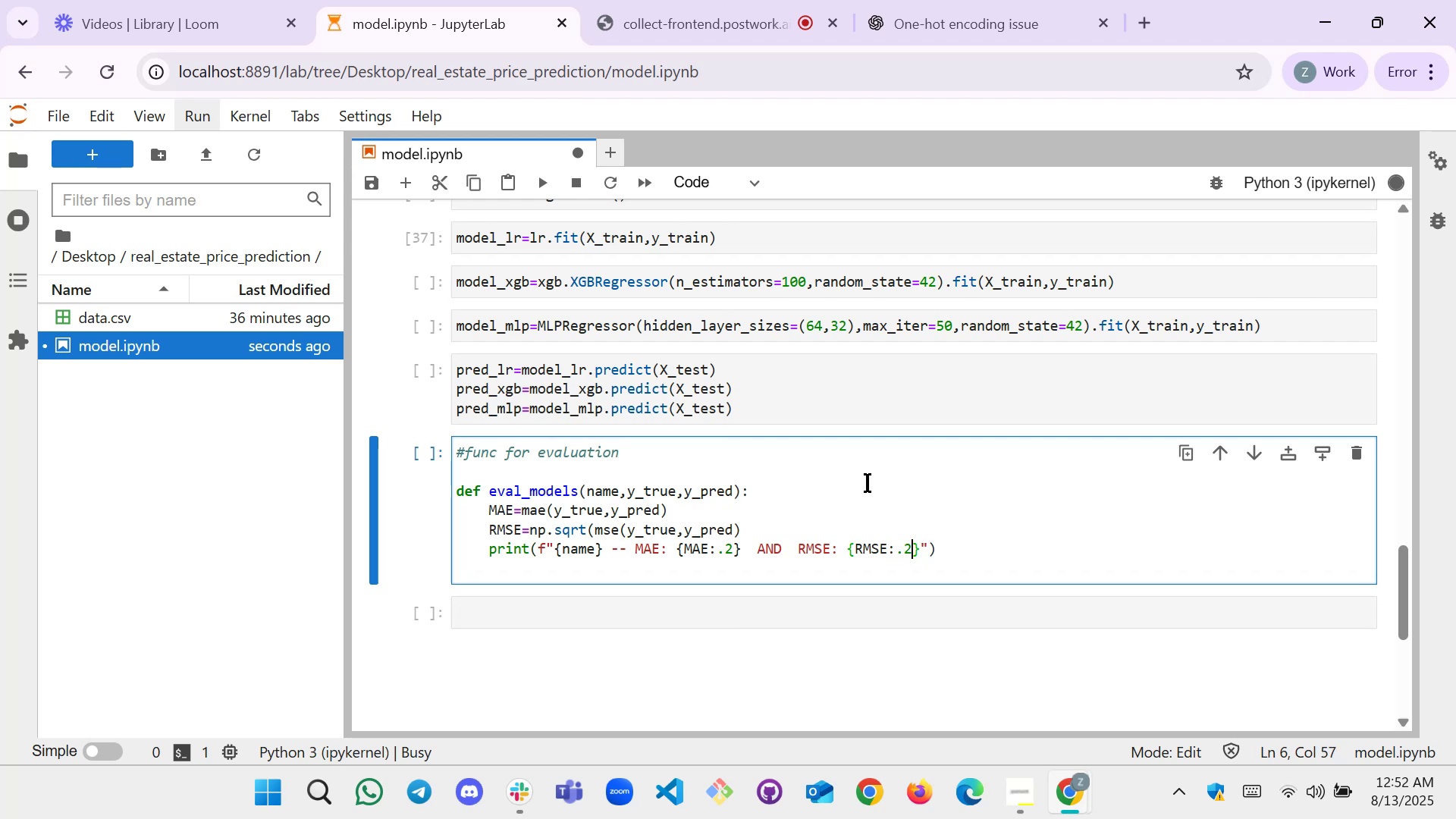 
key(F)
 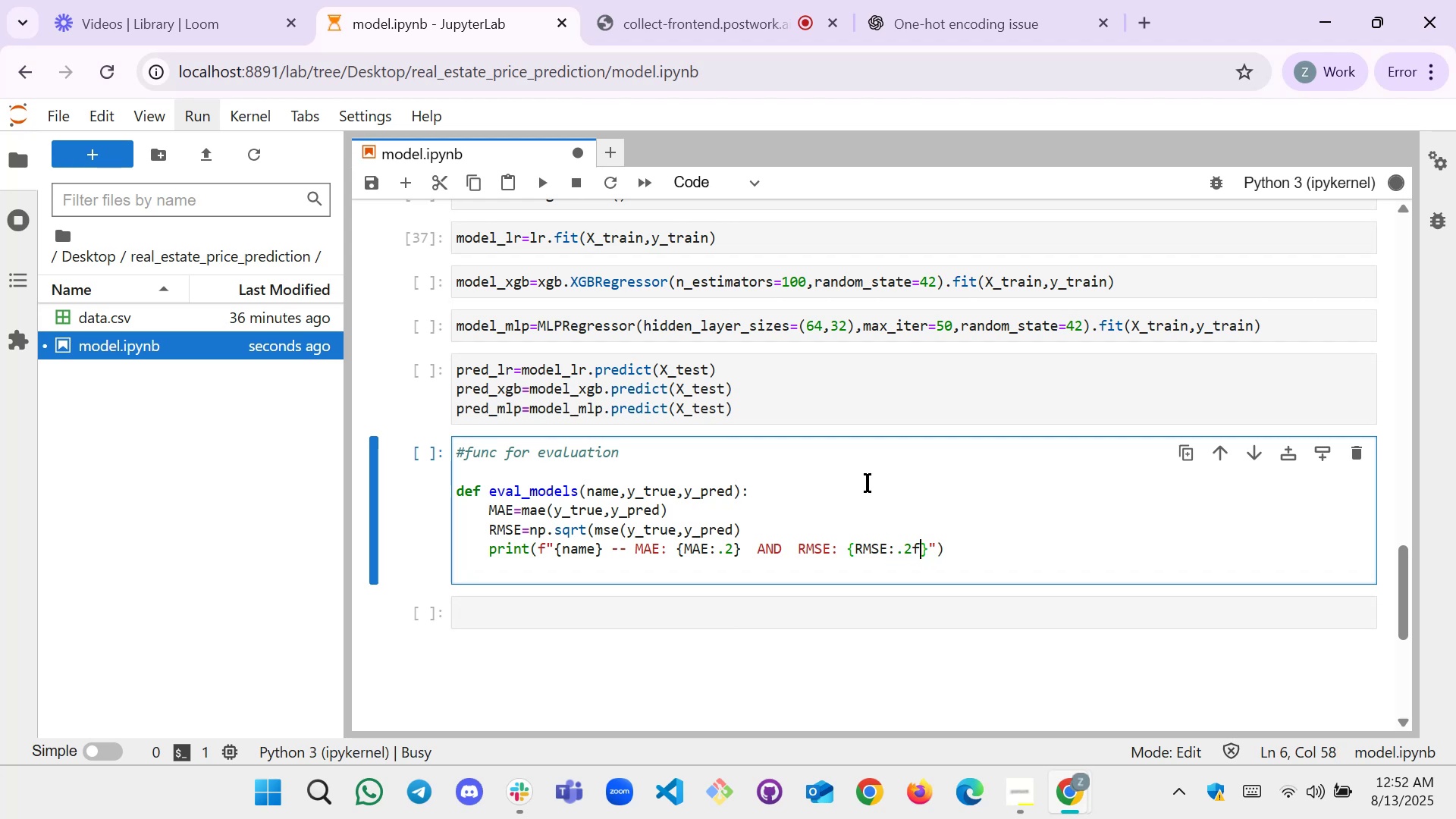 
hold_key(key=ArrowLeft, duration=0.95)
 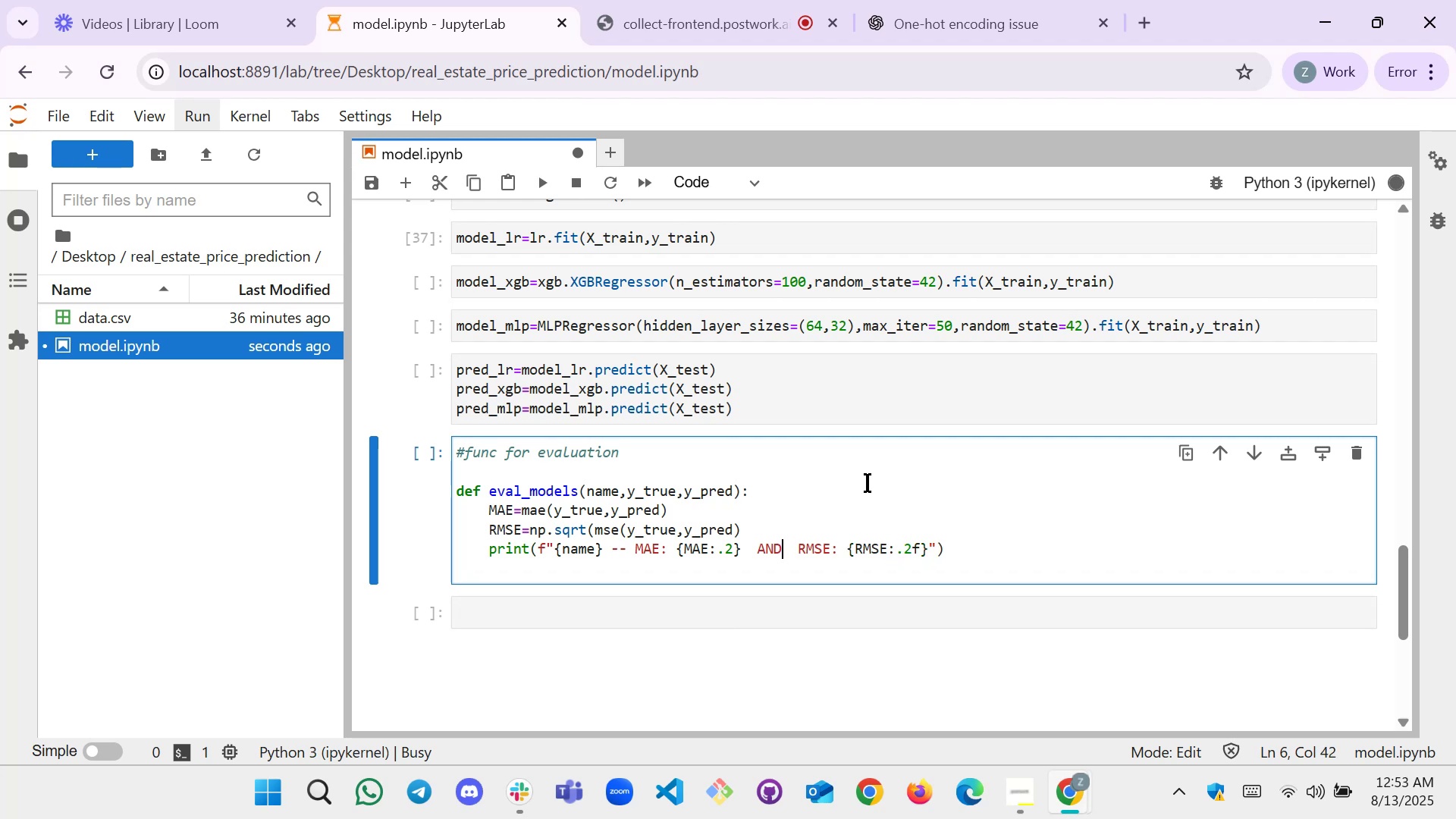 
key(ArrowLeft)
 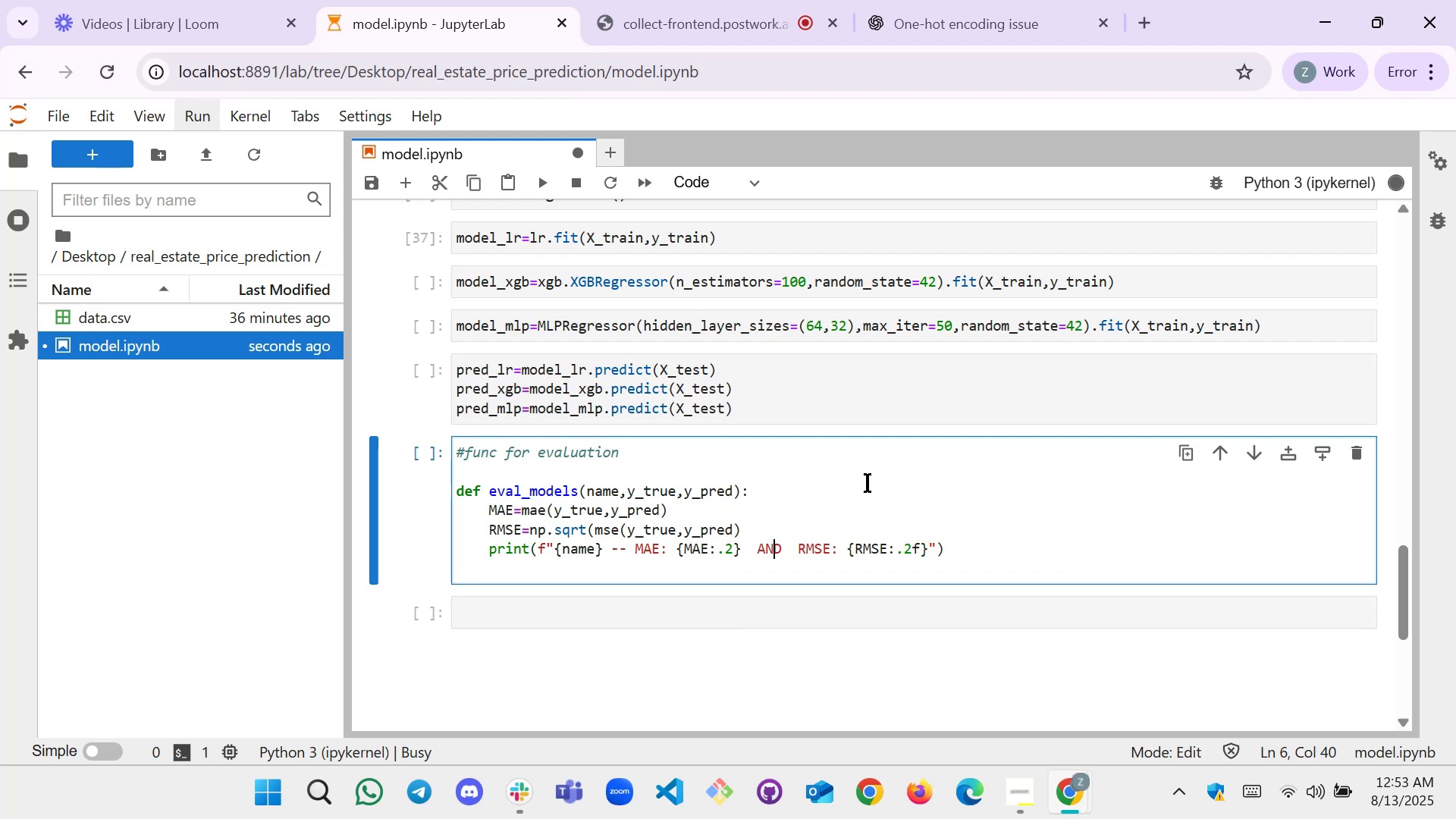 
key(ArrowLeft)
 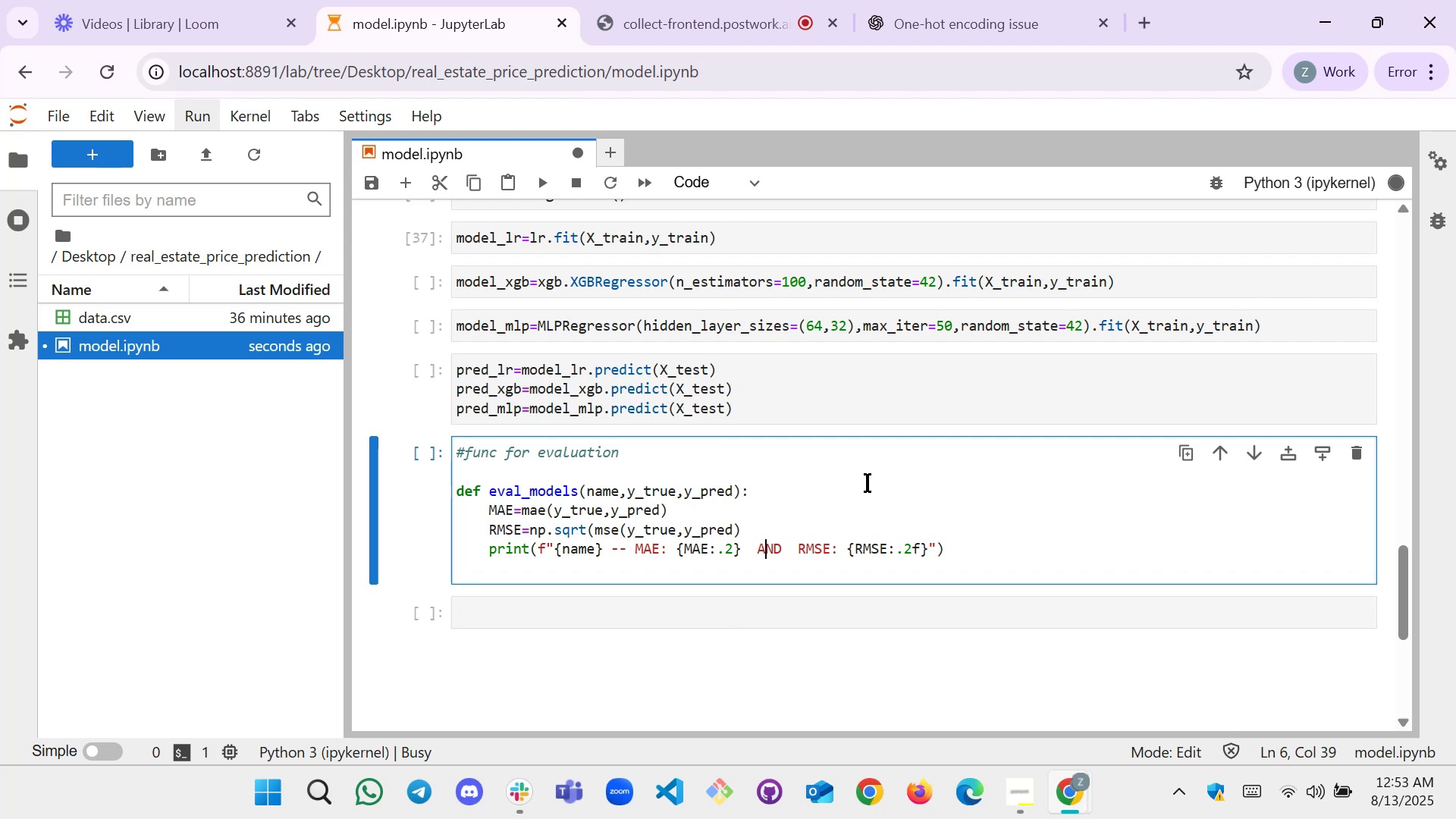 
key(ArrowLeft)
 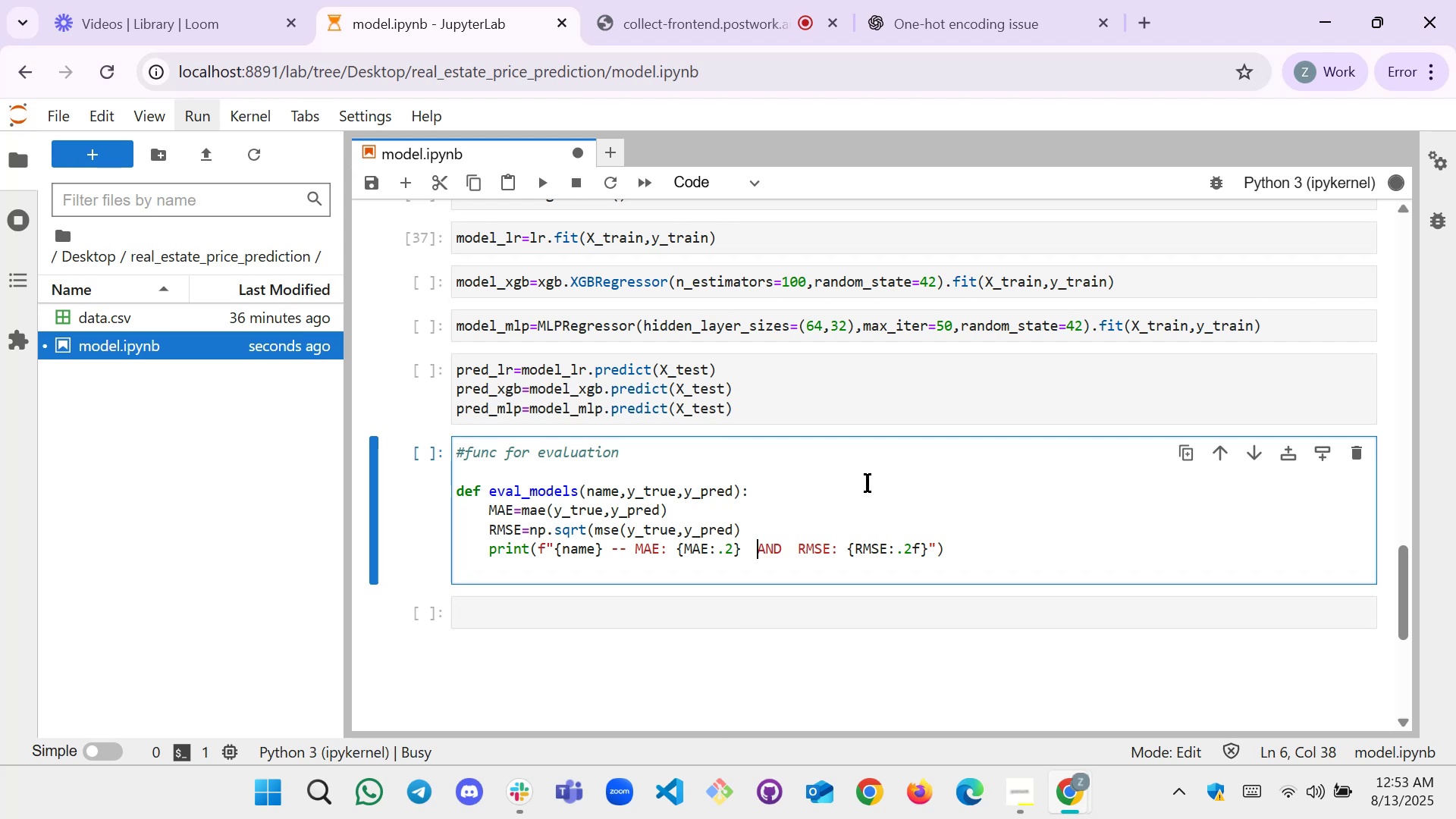 
key(ArrowLeft)
 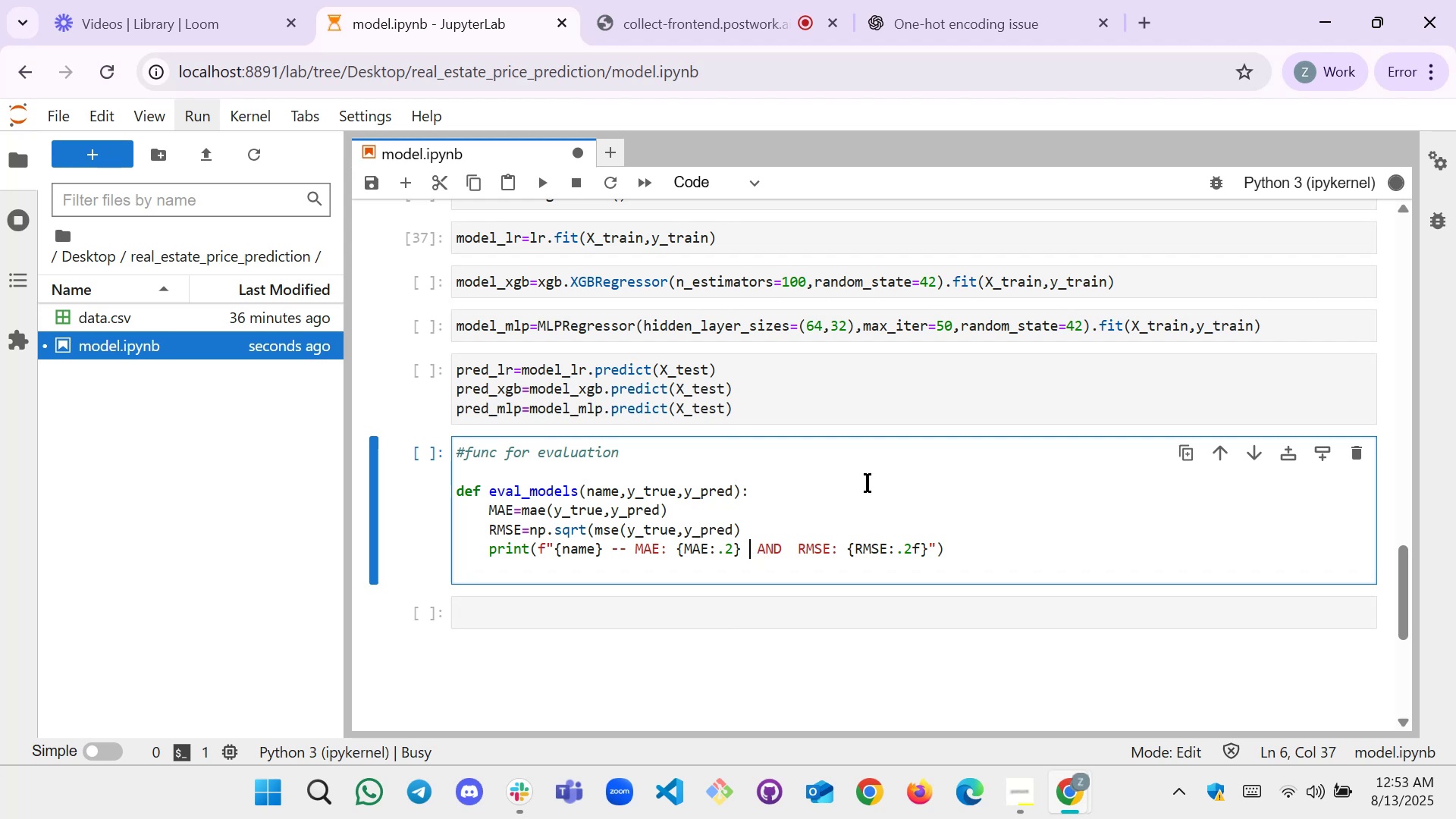 
key(ArrowLeft)
 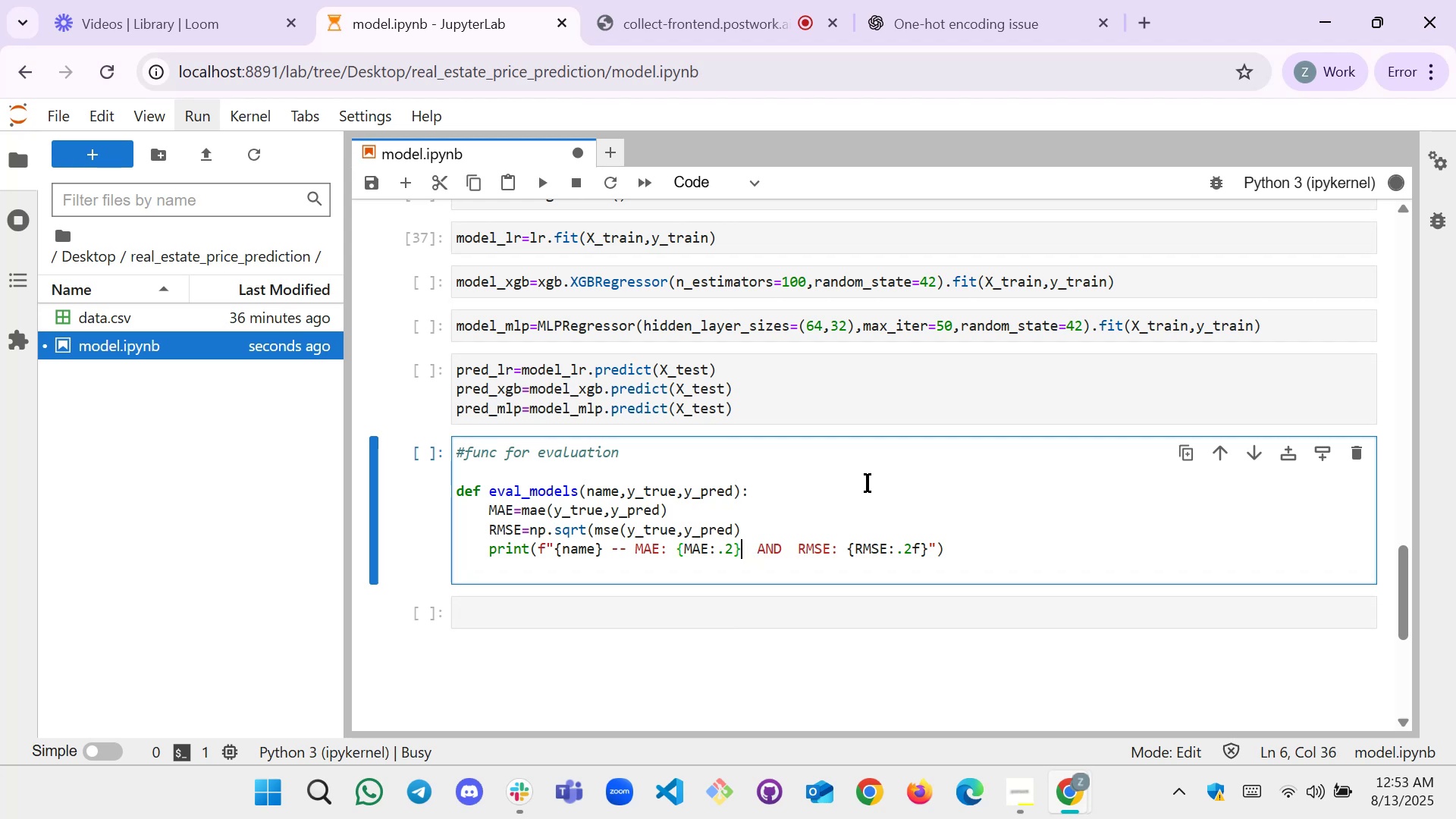 
key(ArrowLeft)
 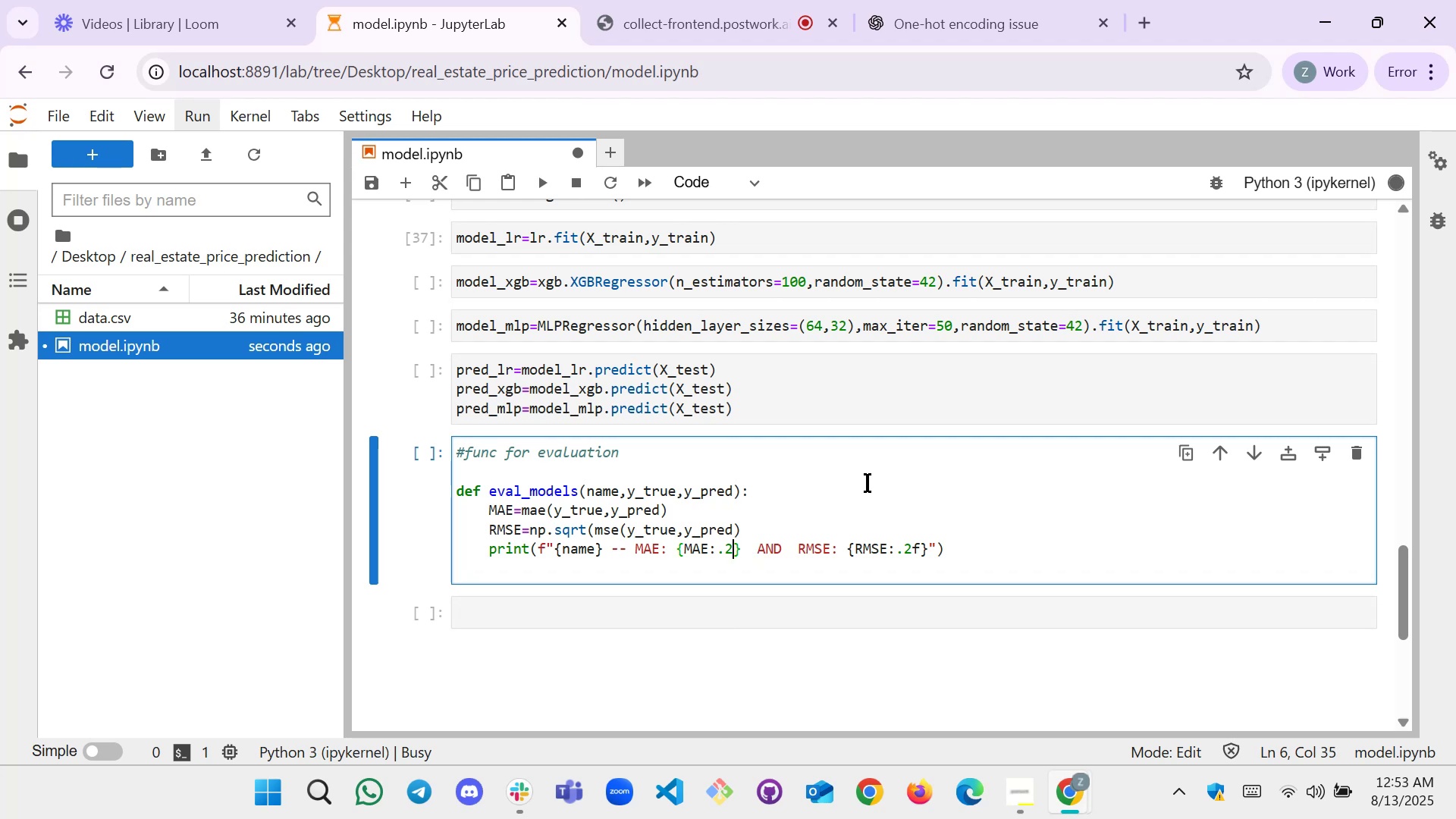 
key(F)
 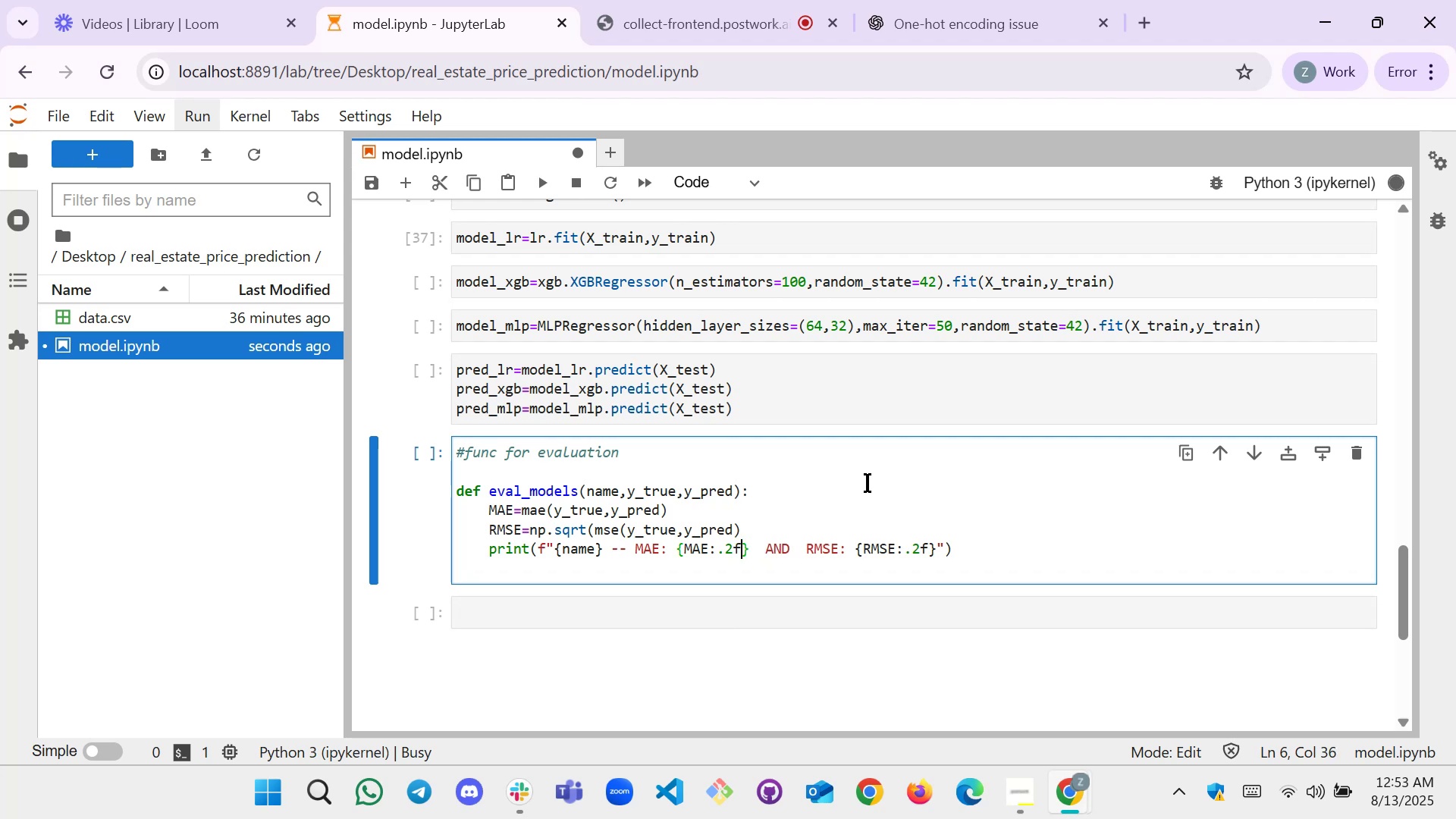 
key(ArrowRight)
 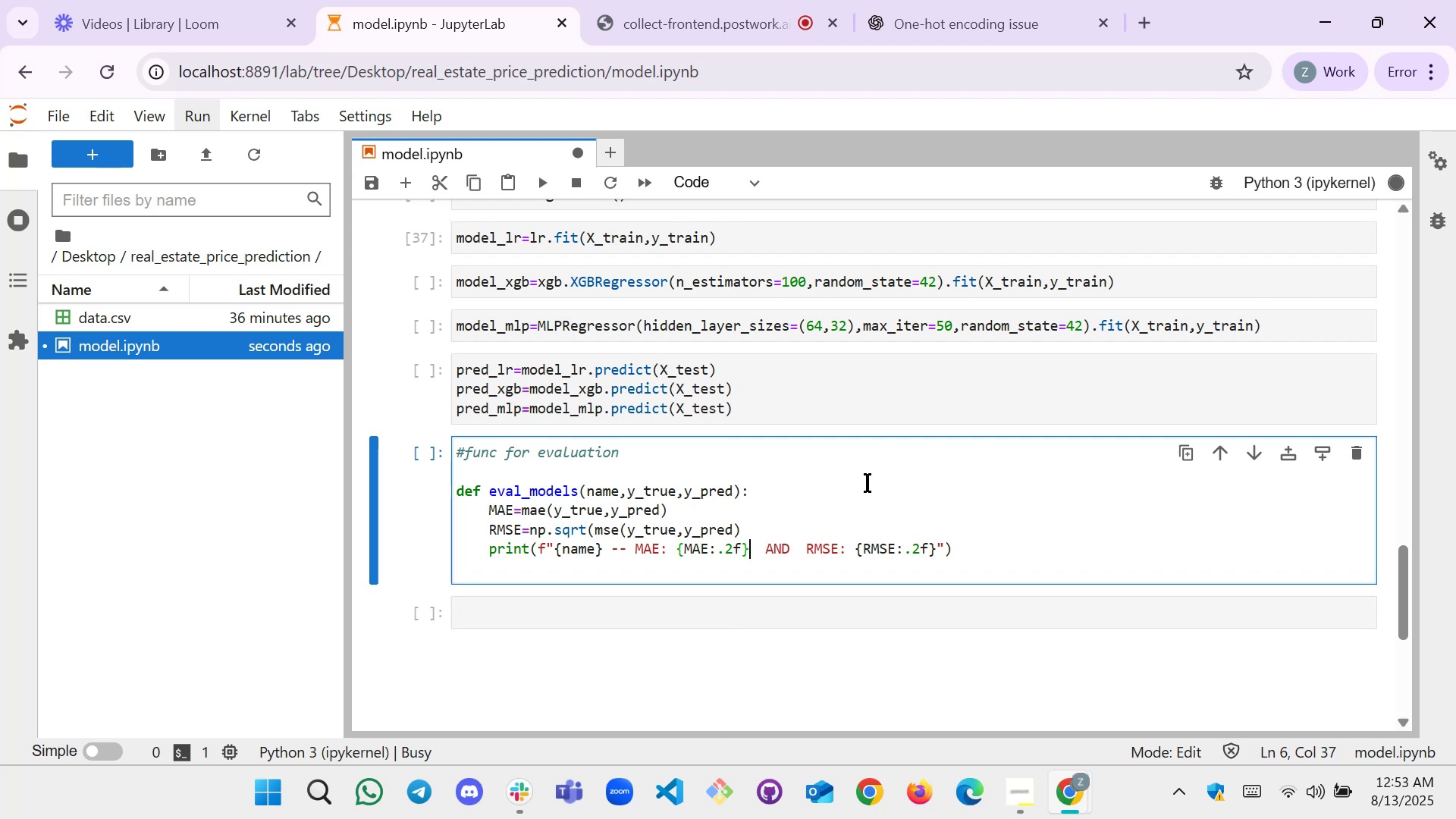 
key(ArrowDown)
 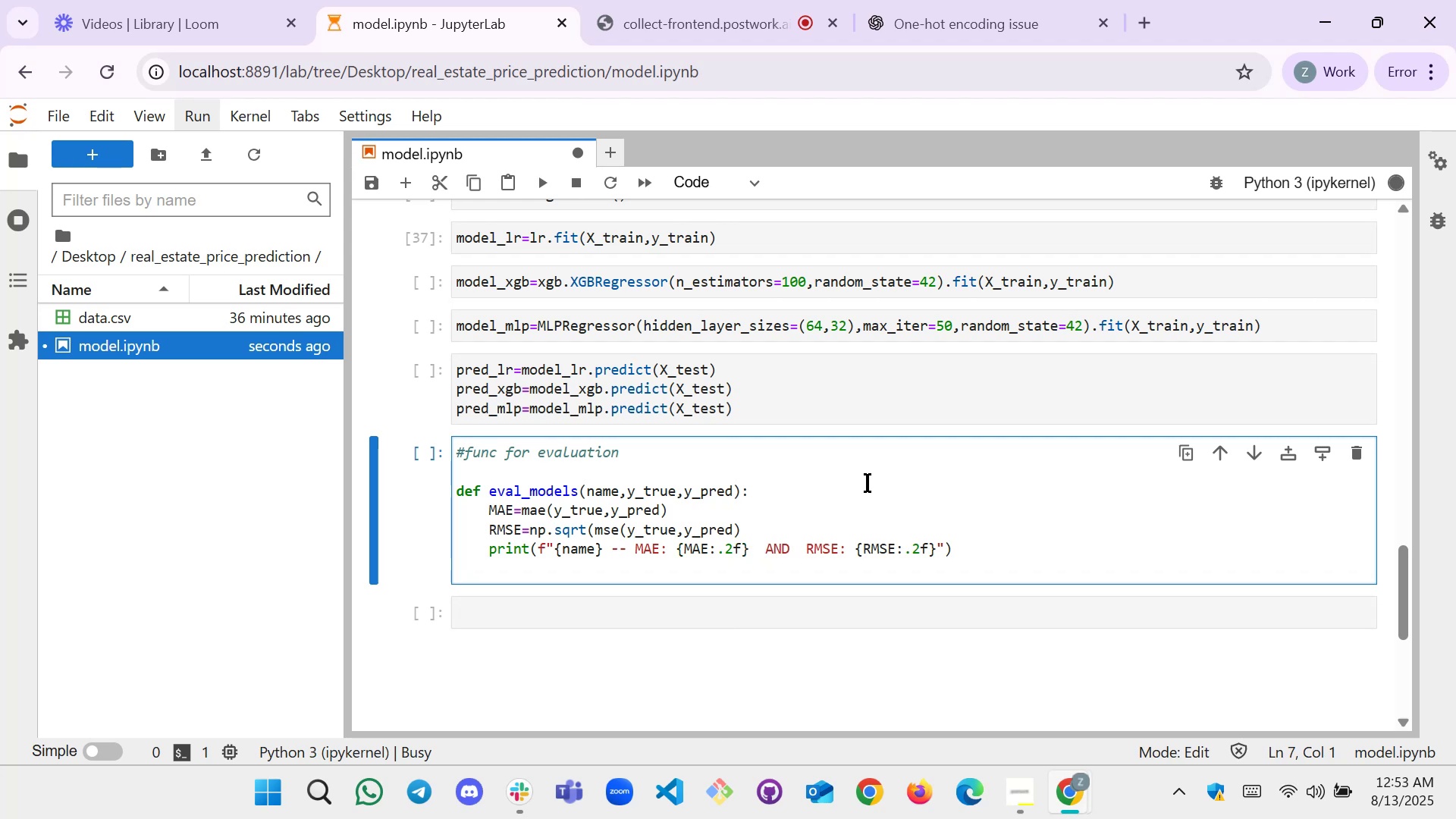 
scroll: coordinate [839, 384], scroll_direction: up, amount: 25.0
 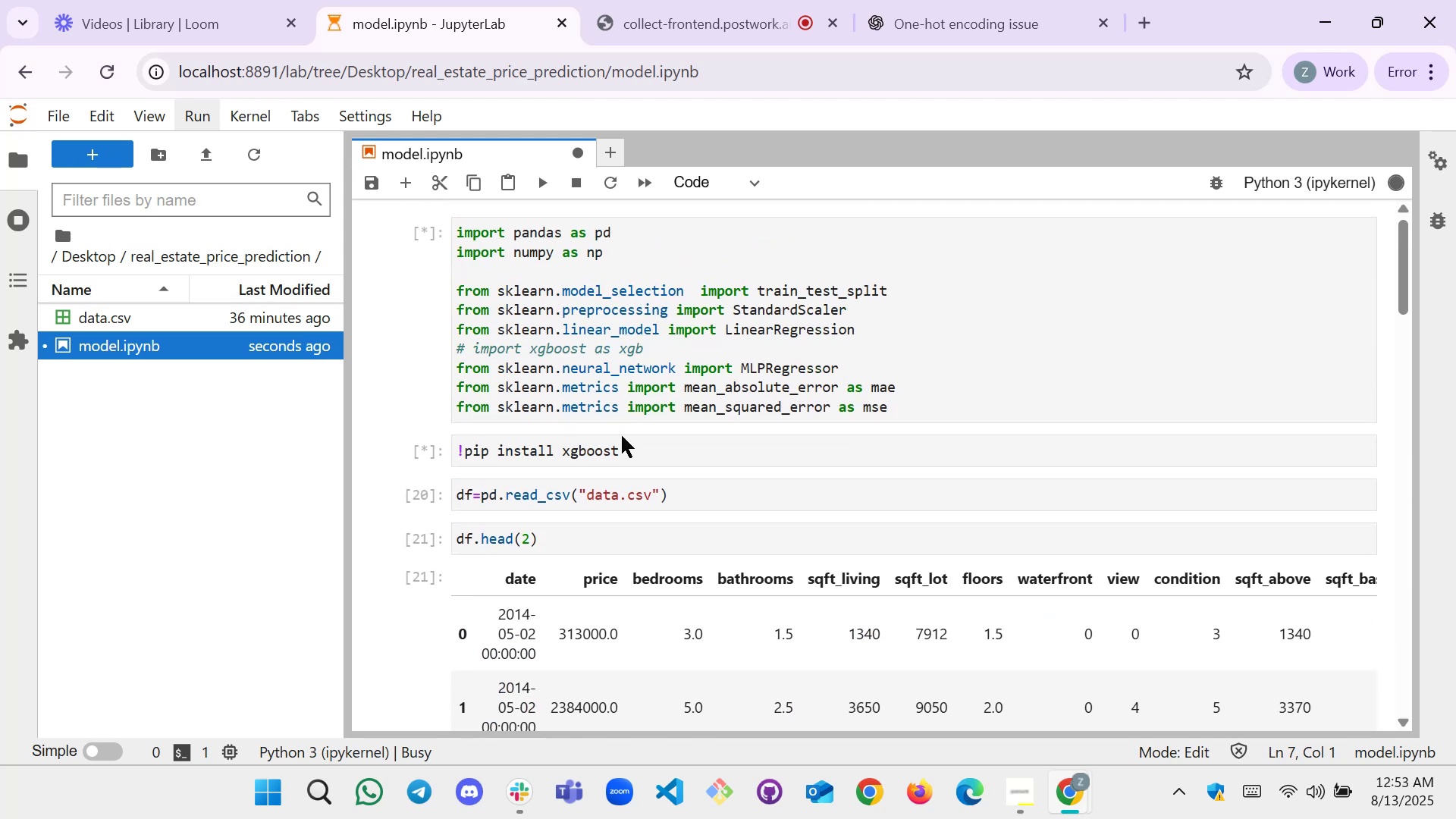 
left_click([635, 444])
 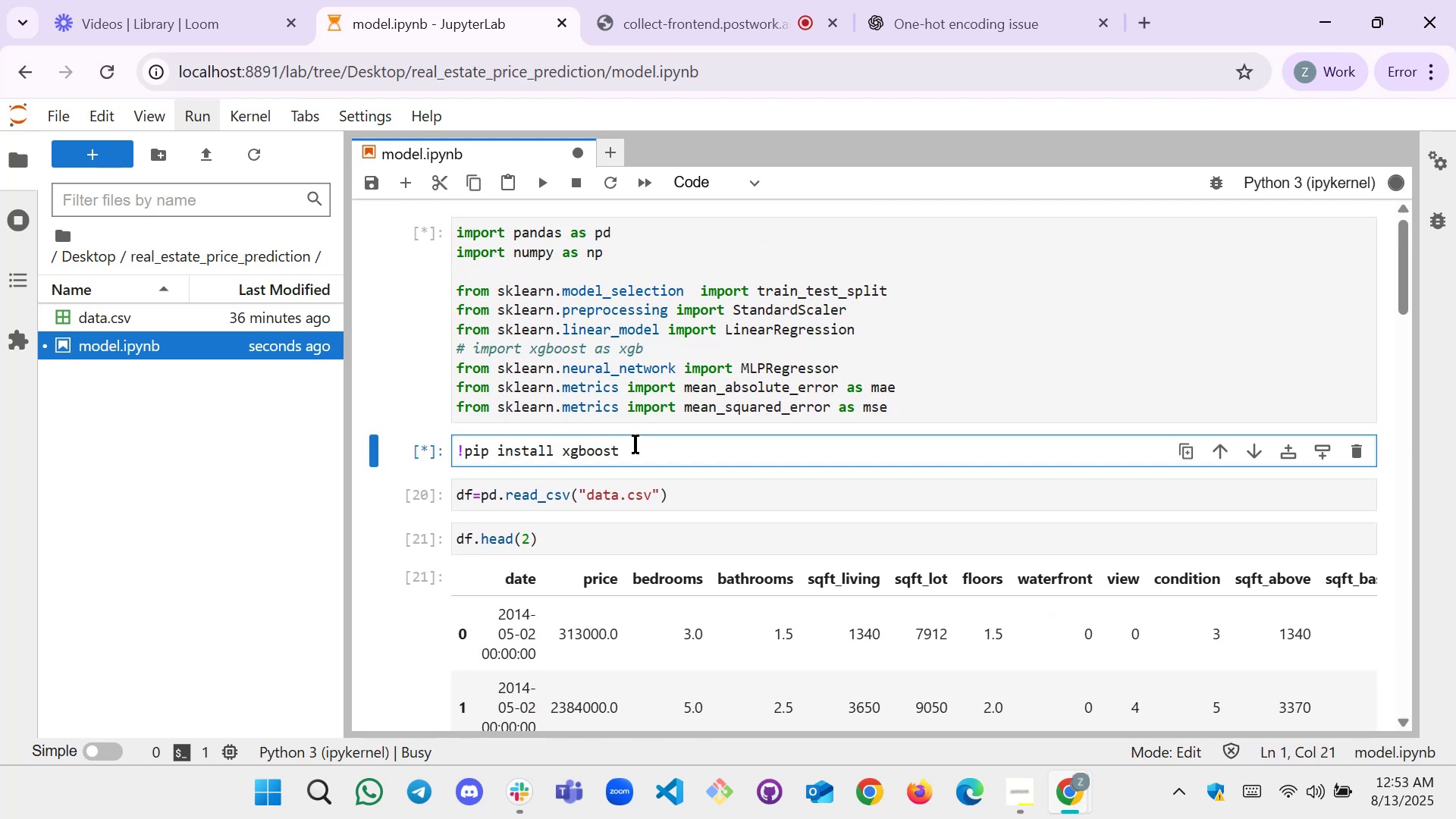 
scroll: coordinate [661, 416], scroll_direction: down, amount: 17.0
 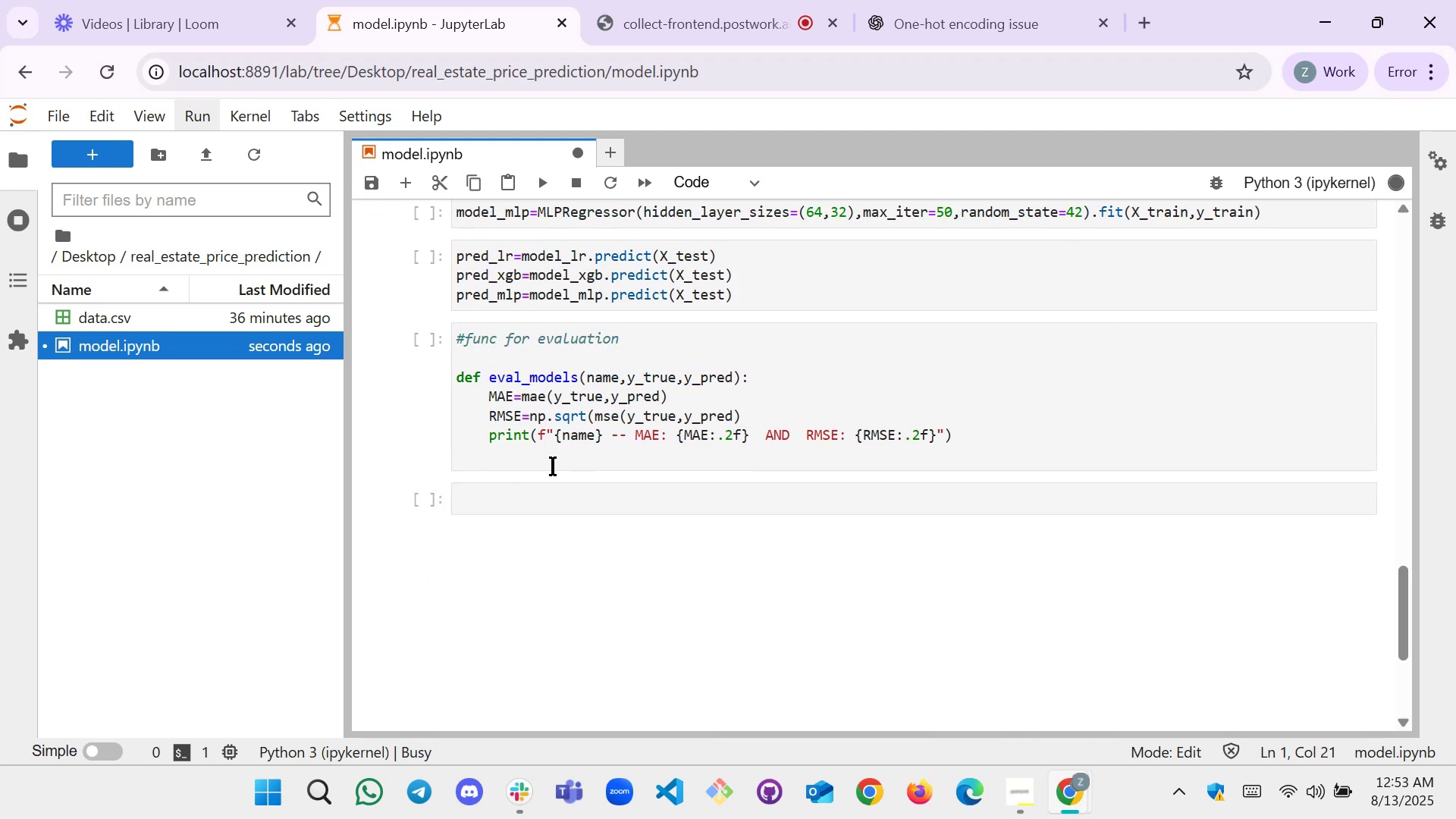 
left_click([552, 466])
 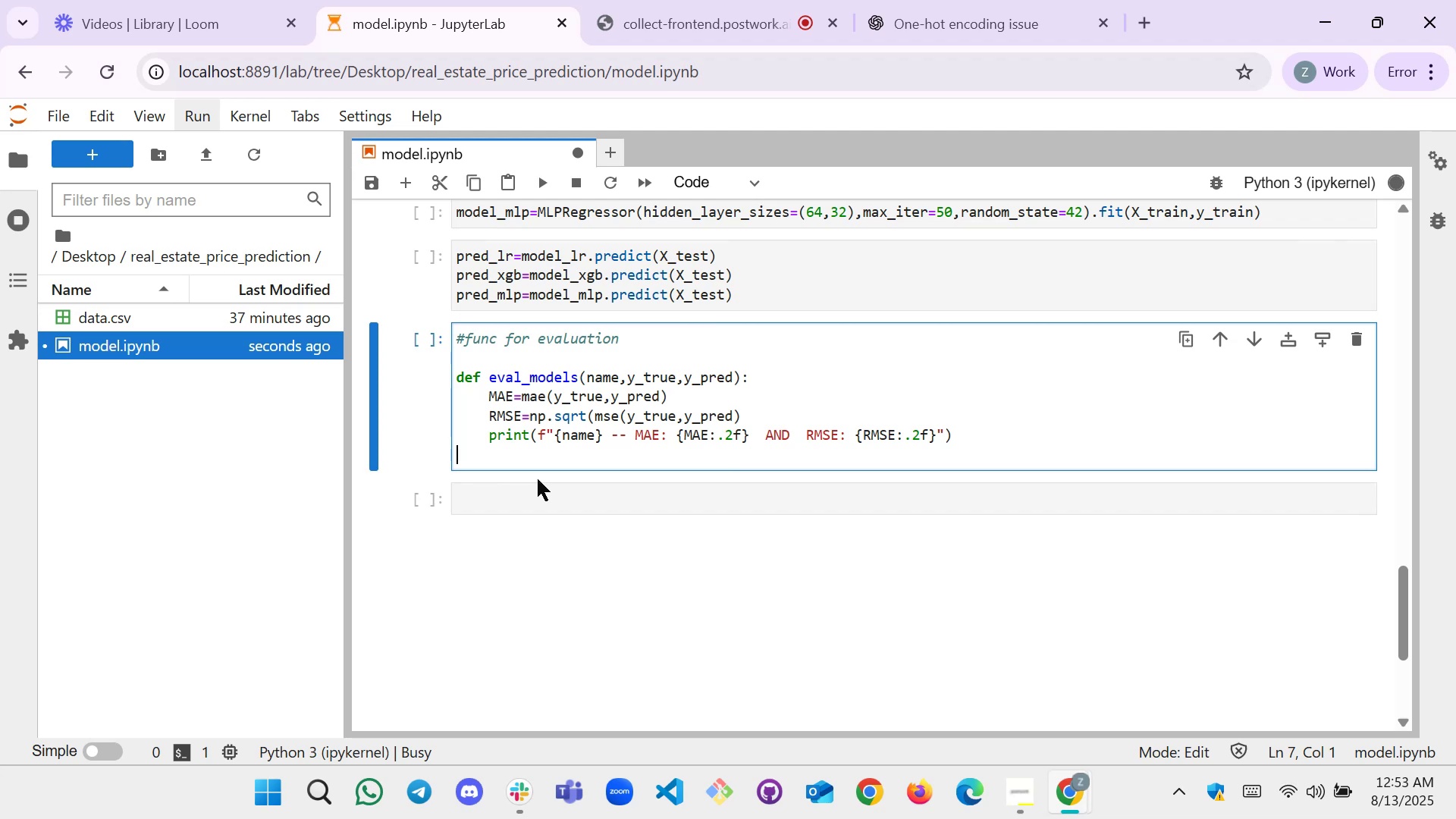 
wait(19.17)
 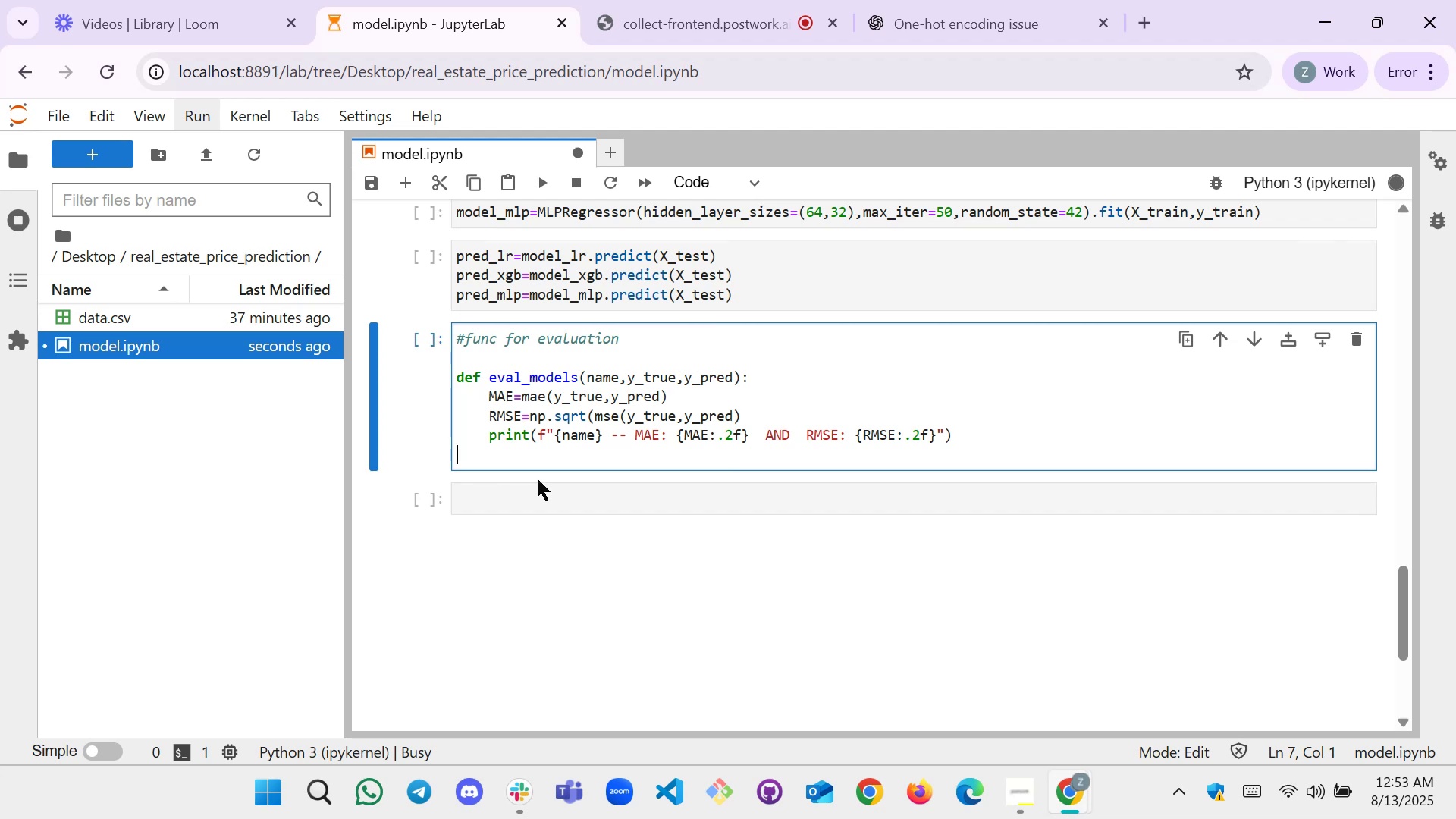 
left_click([536, 500])
 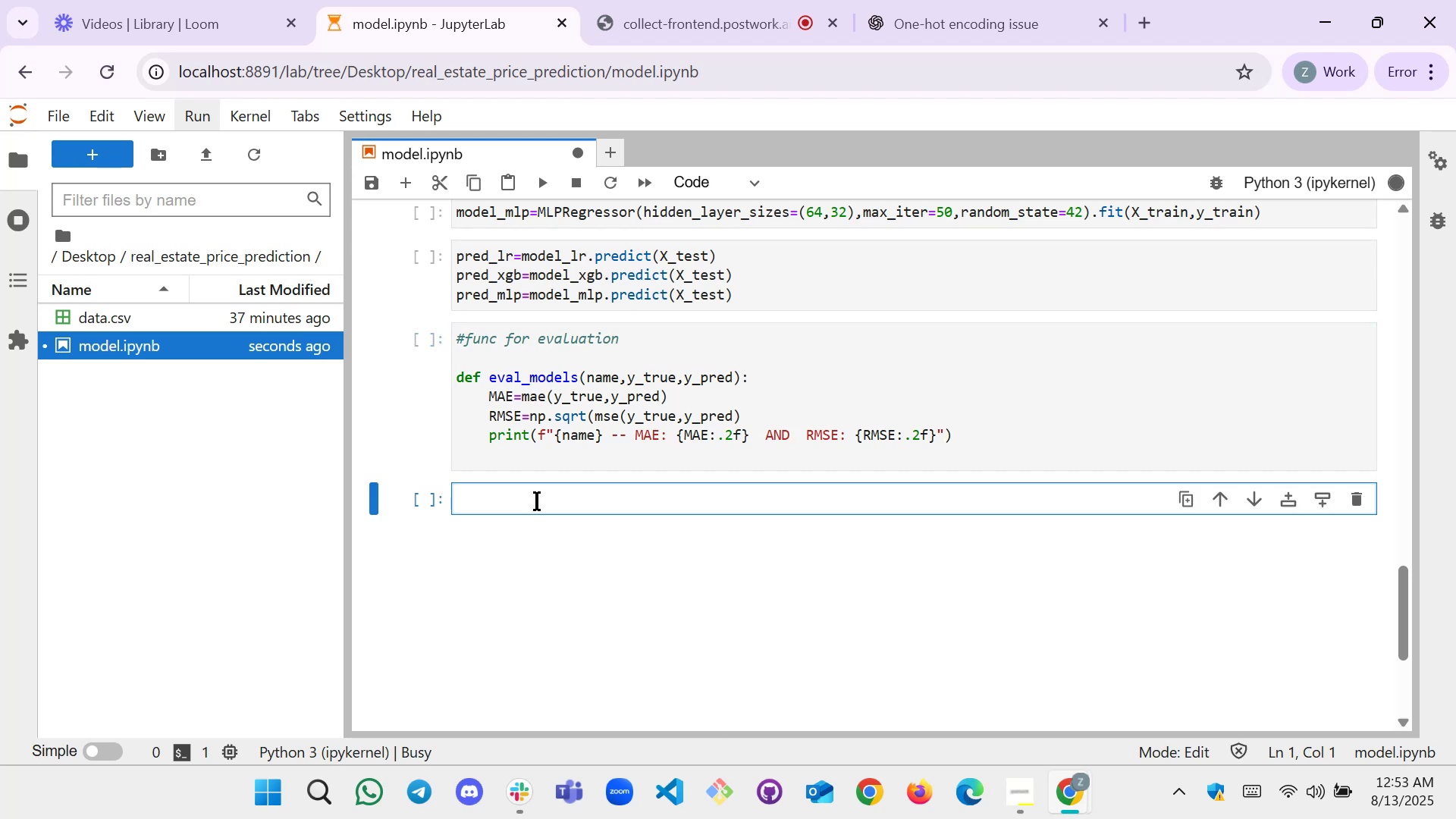 
type(eval)
key(Tab)
type(_mdoels)
key(Backspace)
key(Backspace)
key(Backspace)
key(Backspace)
key(Backspace)
type(odela)
key(Backspace)
type(s()
 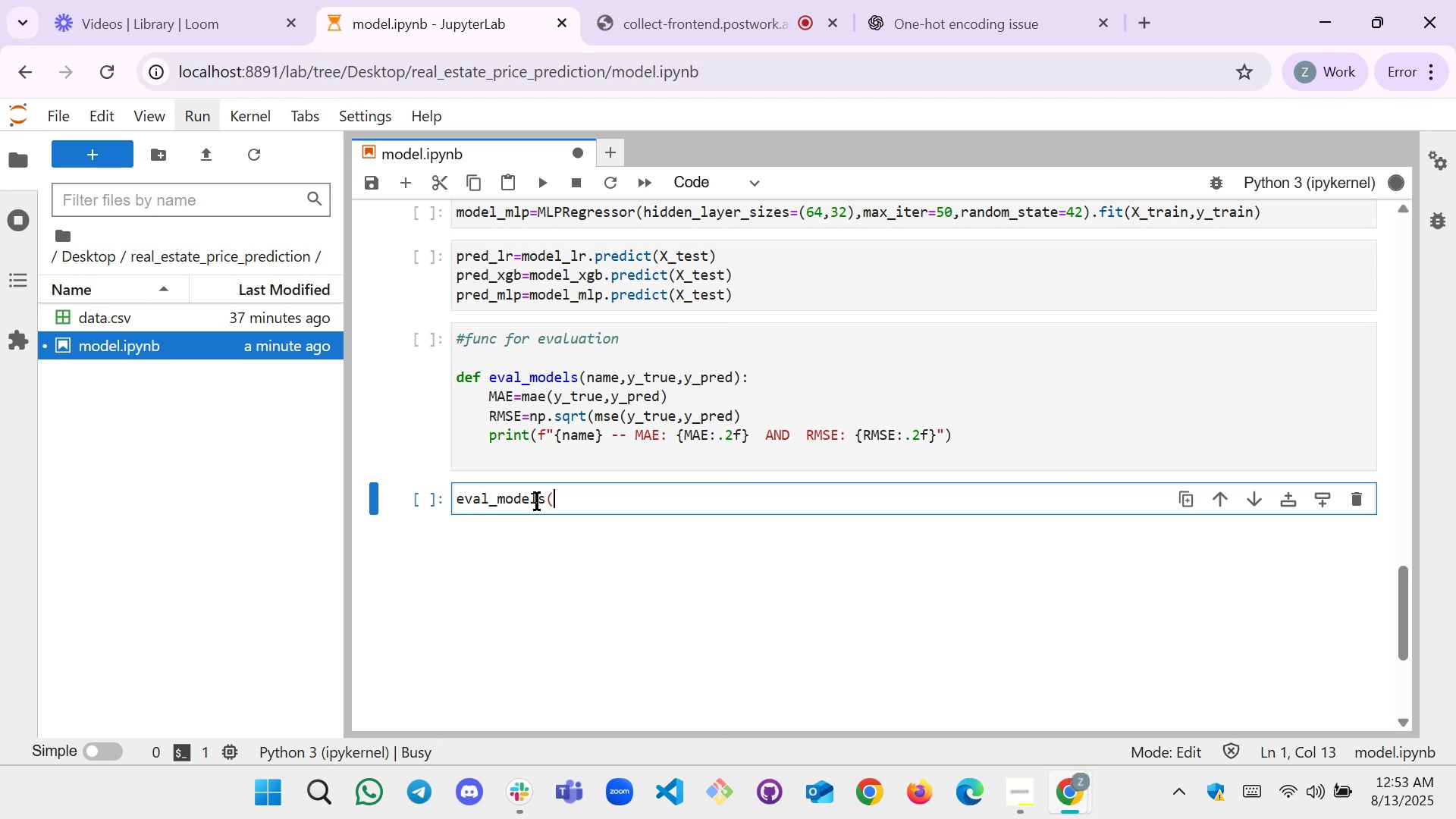 
wait(5.14)
 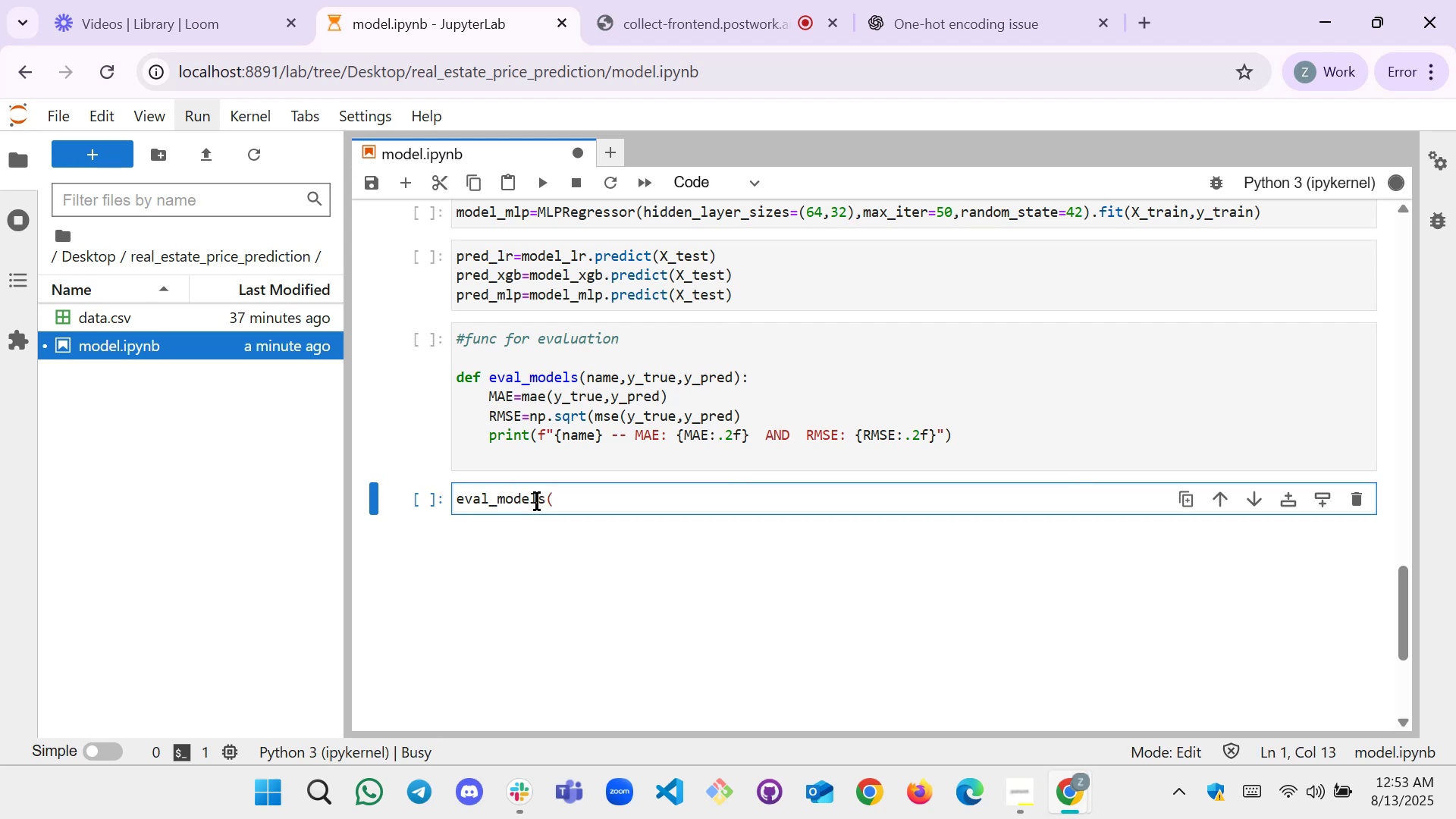 
type("lea)
key(Backspace)
key(Backspace)
type(inear_regression")
 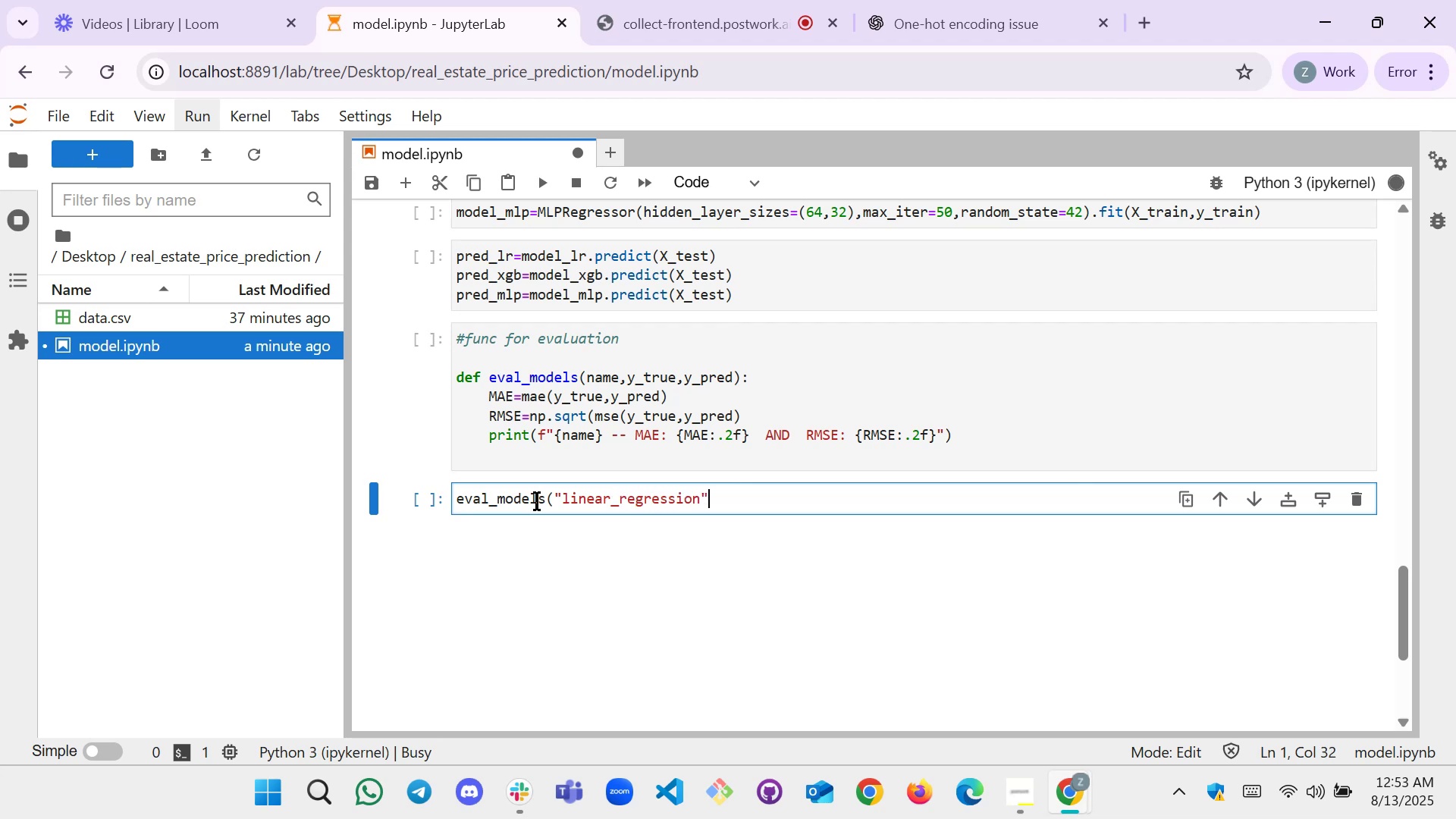 
type( , y_test, pred_lr))
 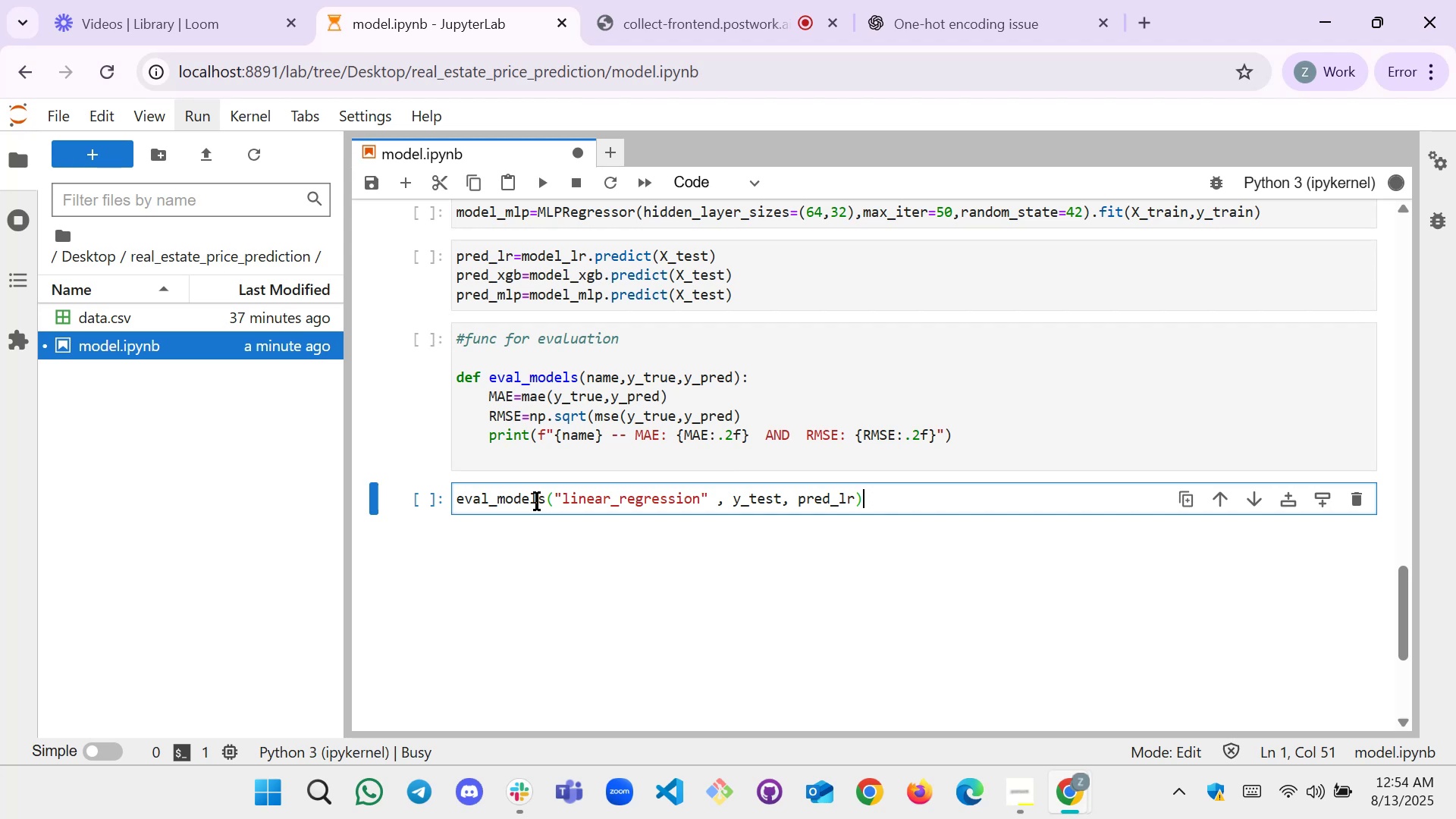 
key(Enter)
 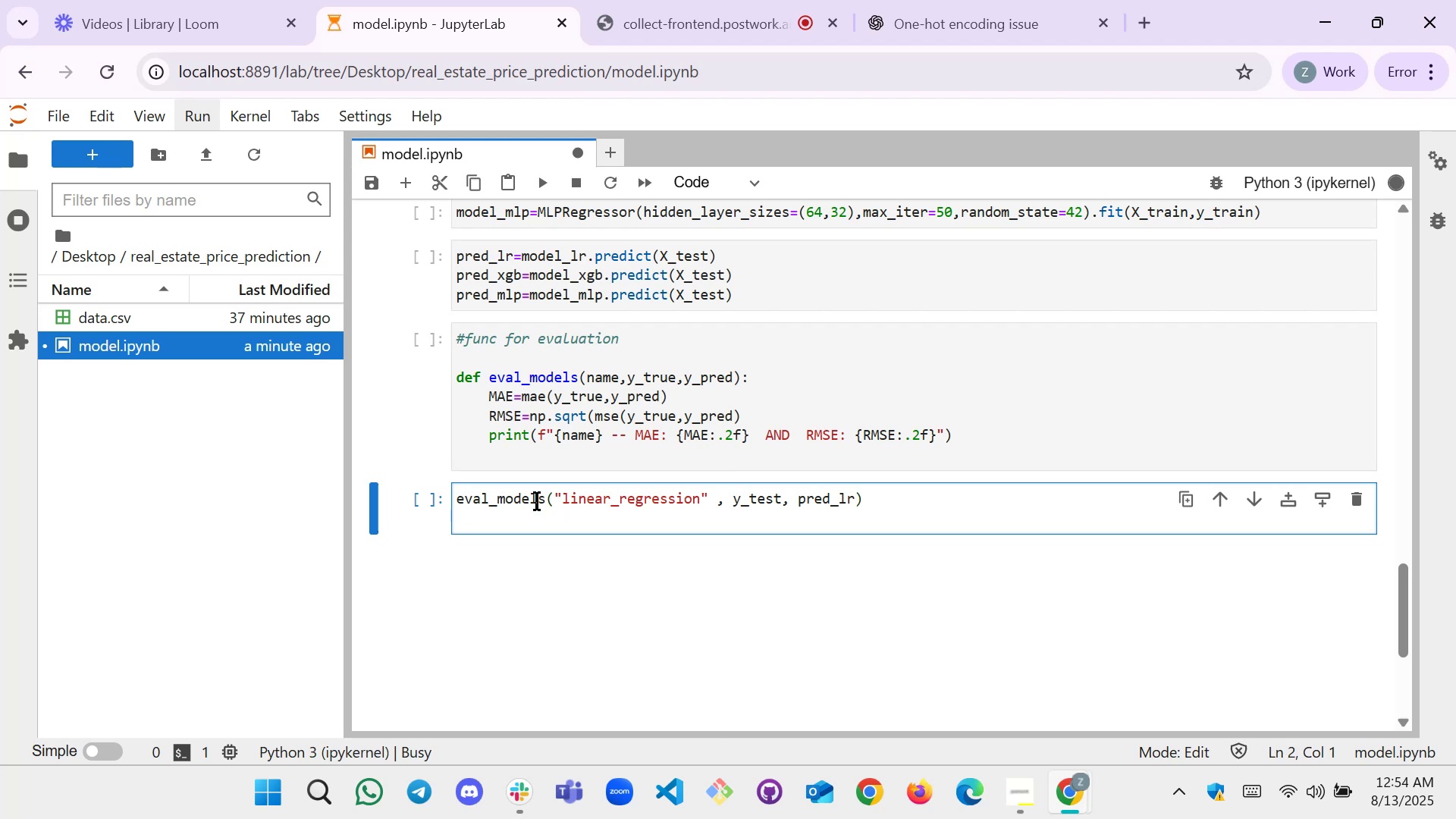 
type(evale)
key(Backspace)
type(_models("sb)
key(Backspace)
key(Backspace)
type(x)
key(Backspace)
type(XGBoost", y_test , pred_xgb))
 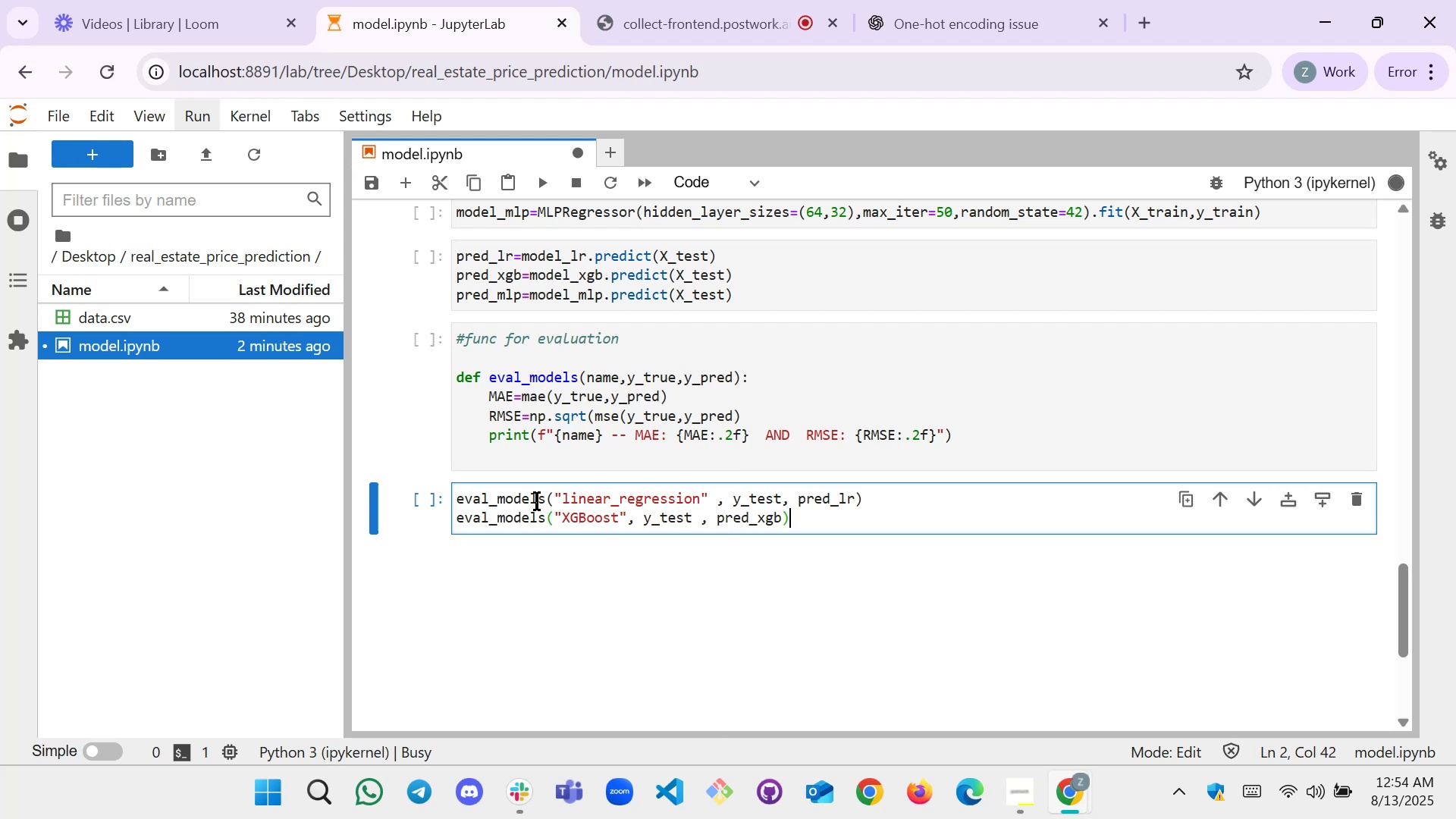 
key(Enter)
 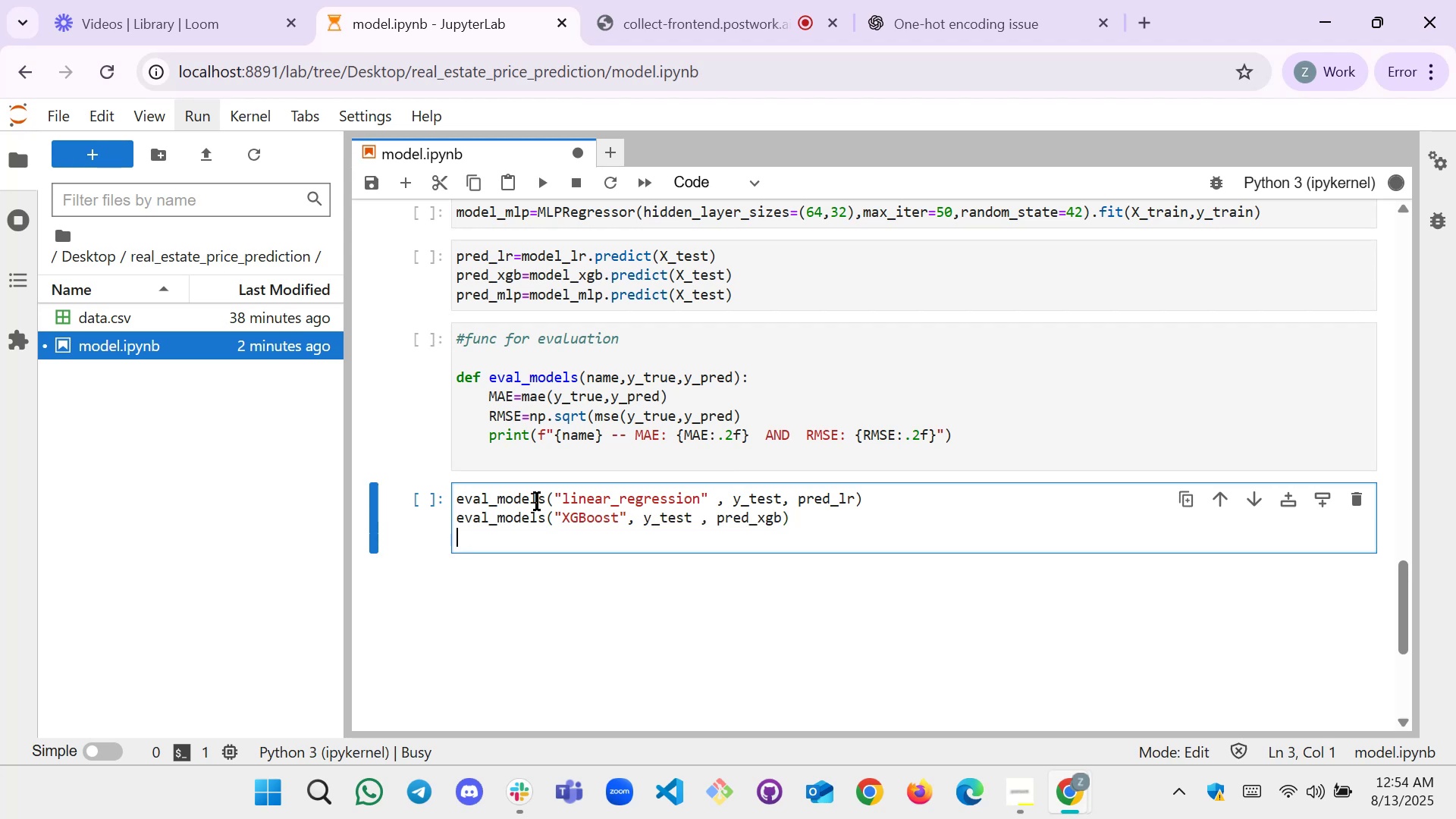 
type(eval_moe)
key(Backspace)
type(dels(")
 